 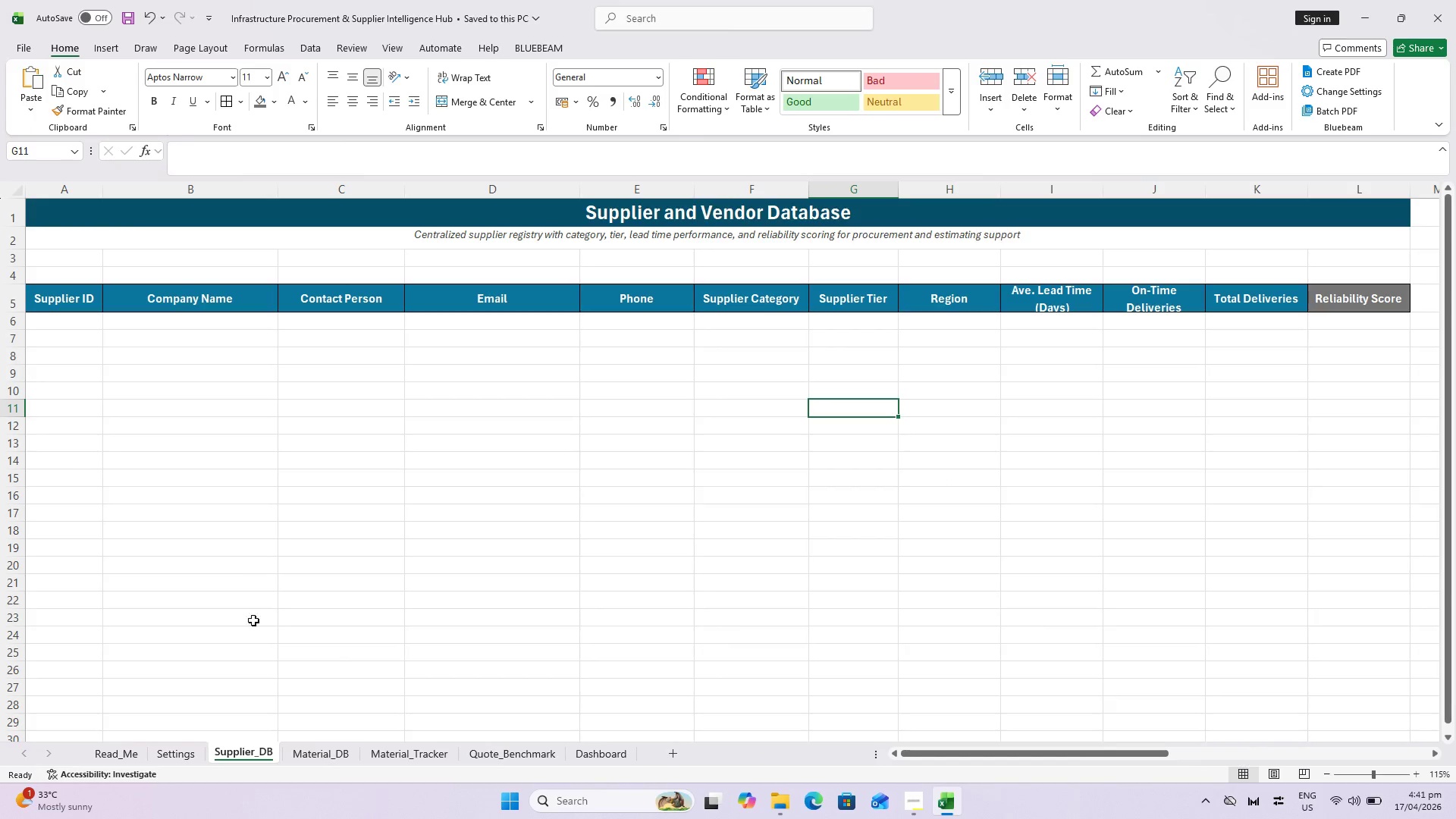 
key(Control+S)
 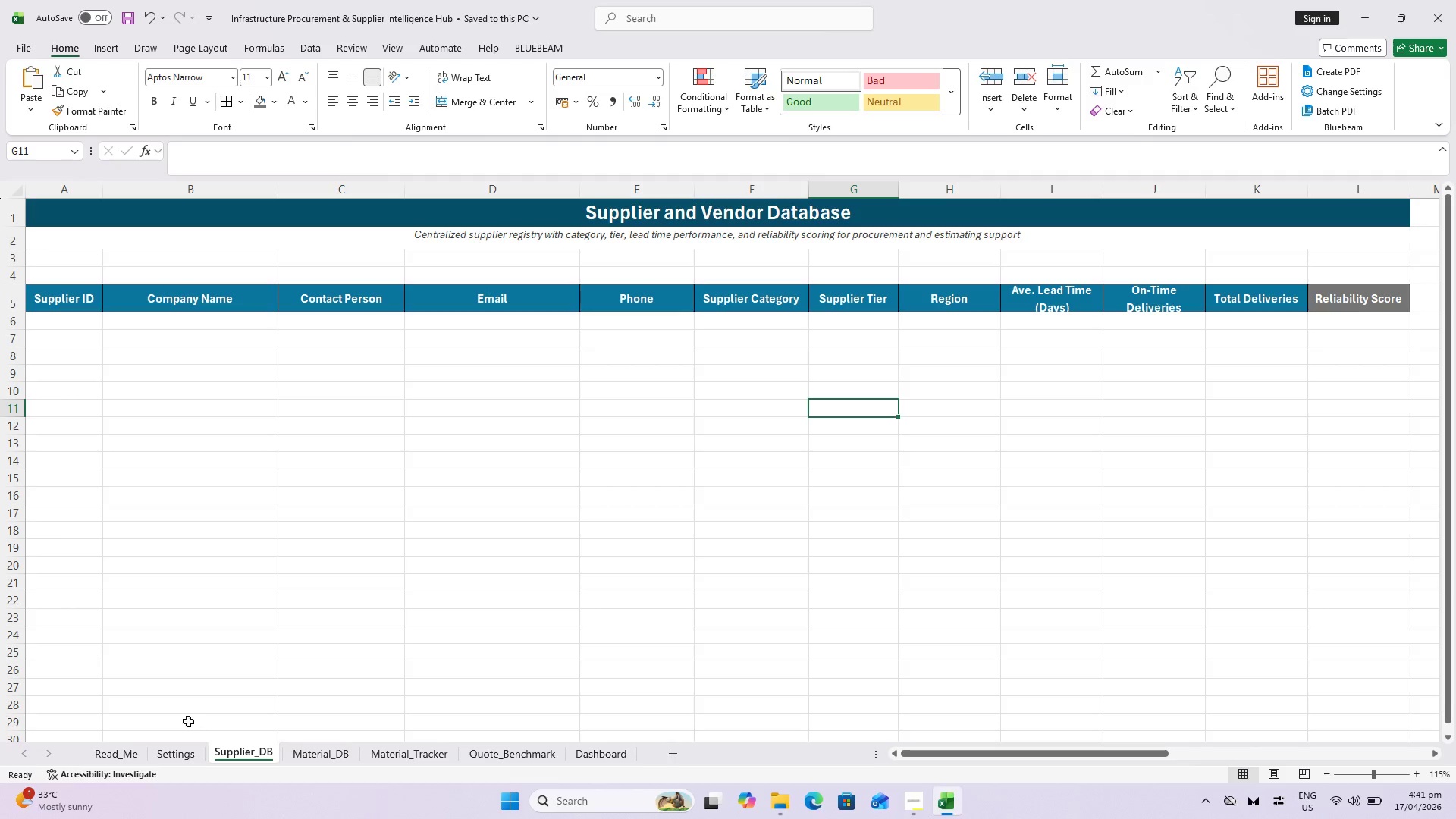 
left_click([71, 306])
 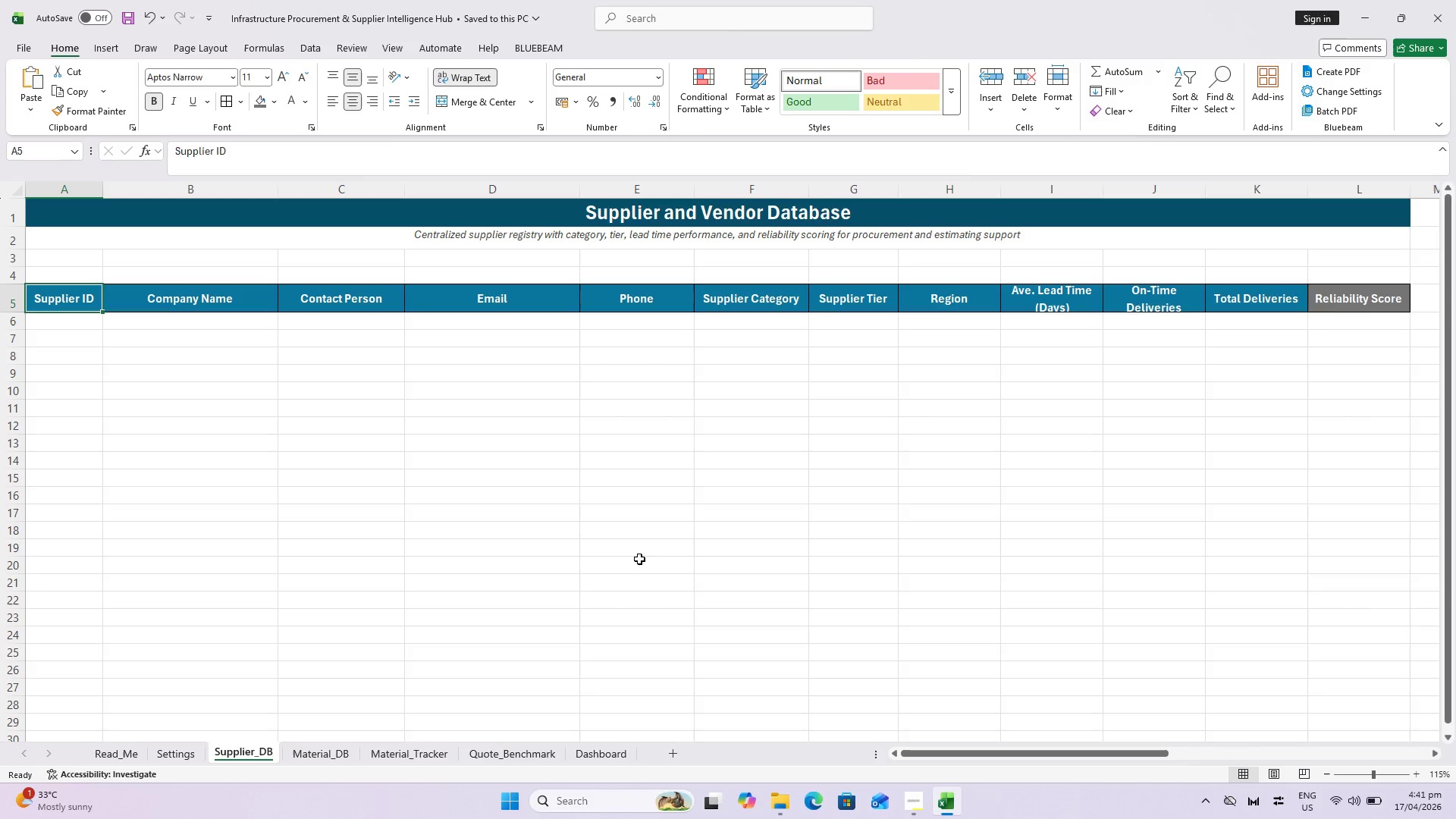 
scroll: coordinate [851, 613], scroll_direction: down, amount: 1.0
 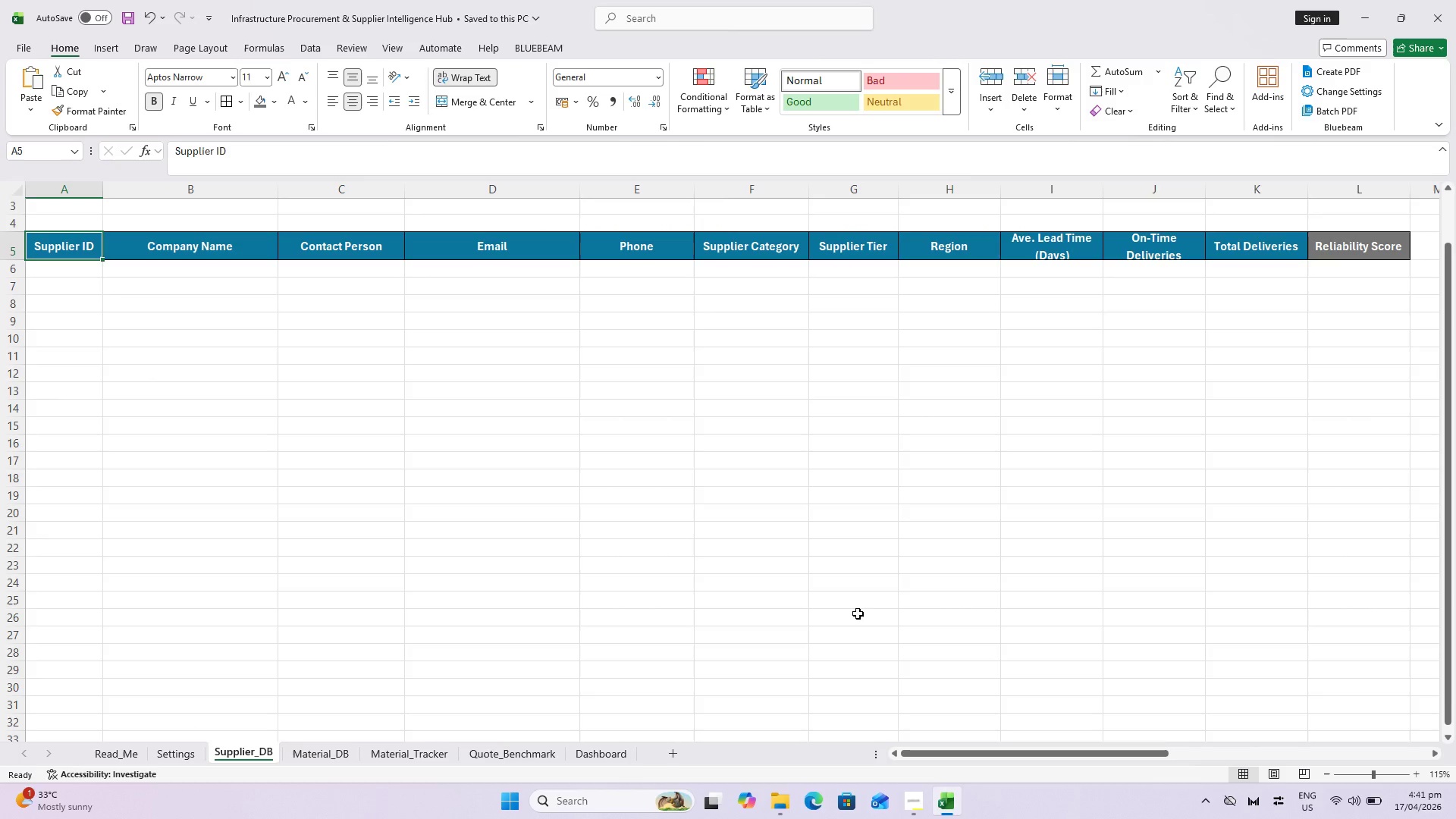 
hold_key(key=ShiftLeft, duration=2.73)
left_click([1371, 604])
 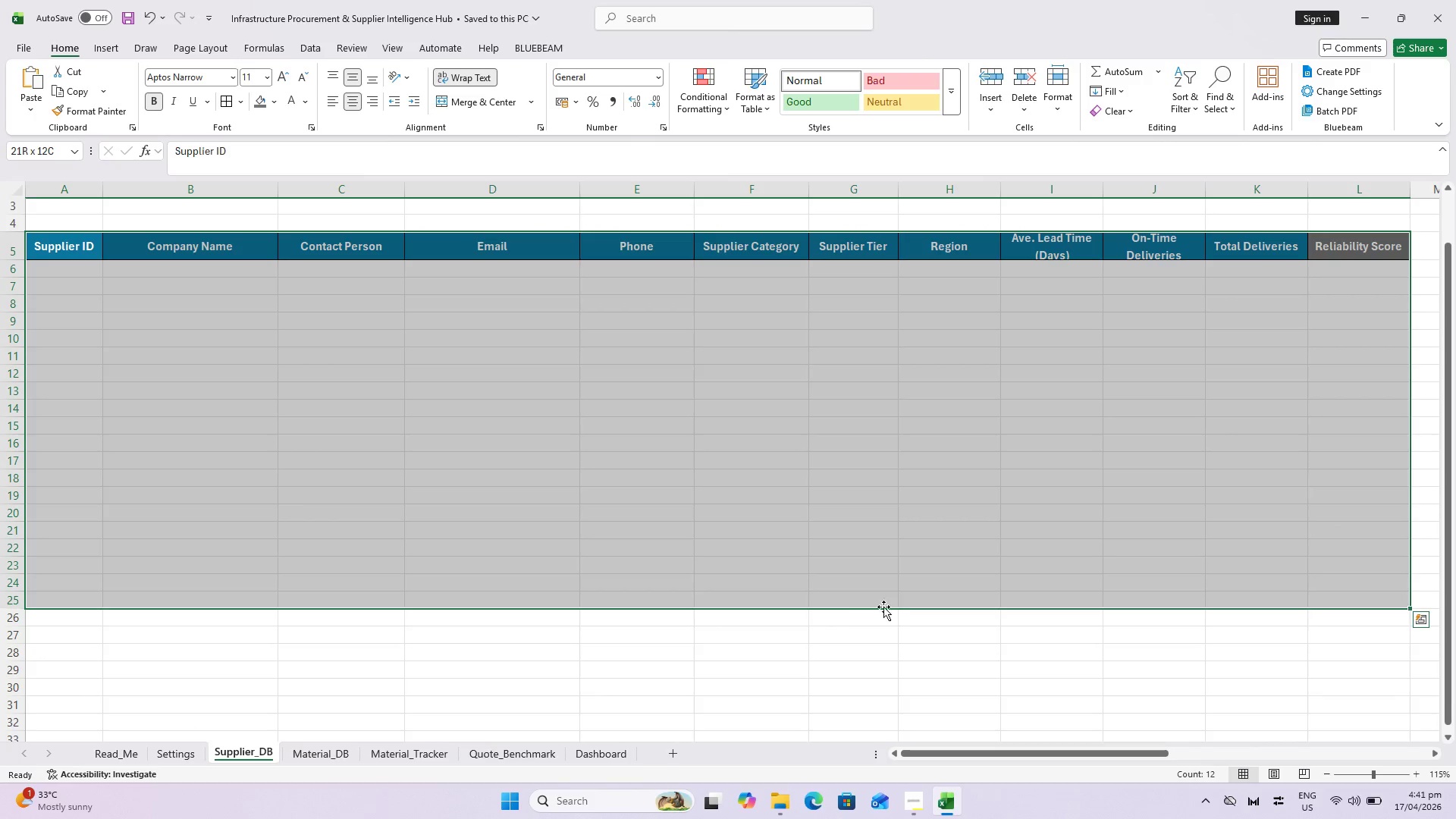 
hold_key(key=ShiftLeft, duration=1.14)
 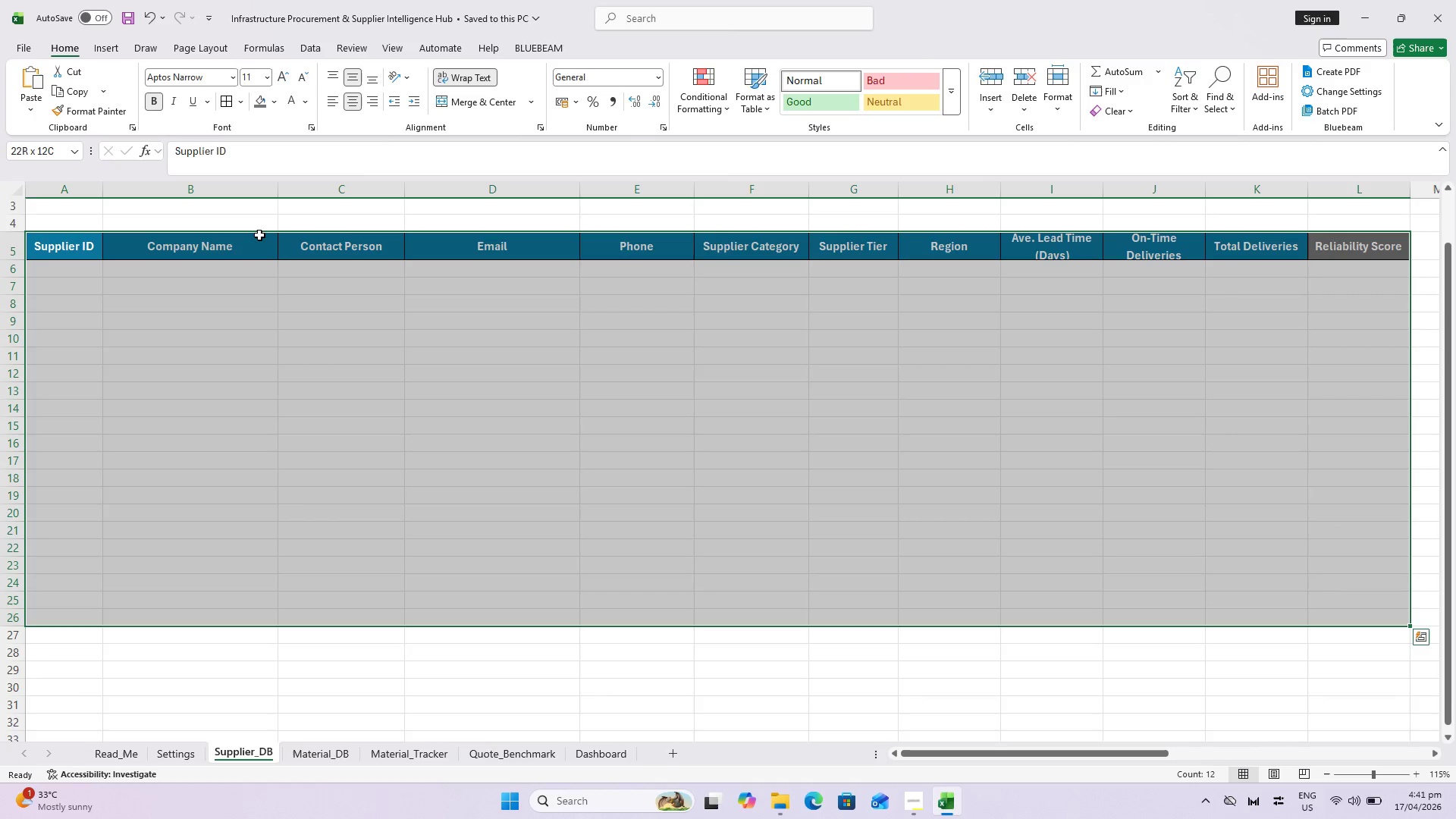 
key(Control+T)
 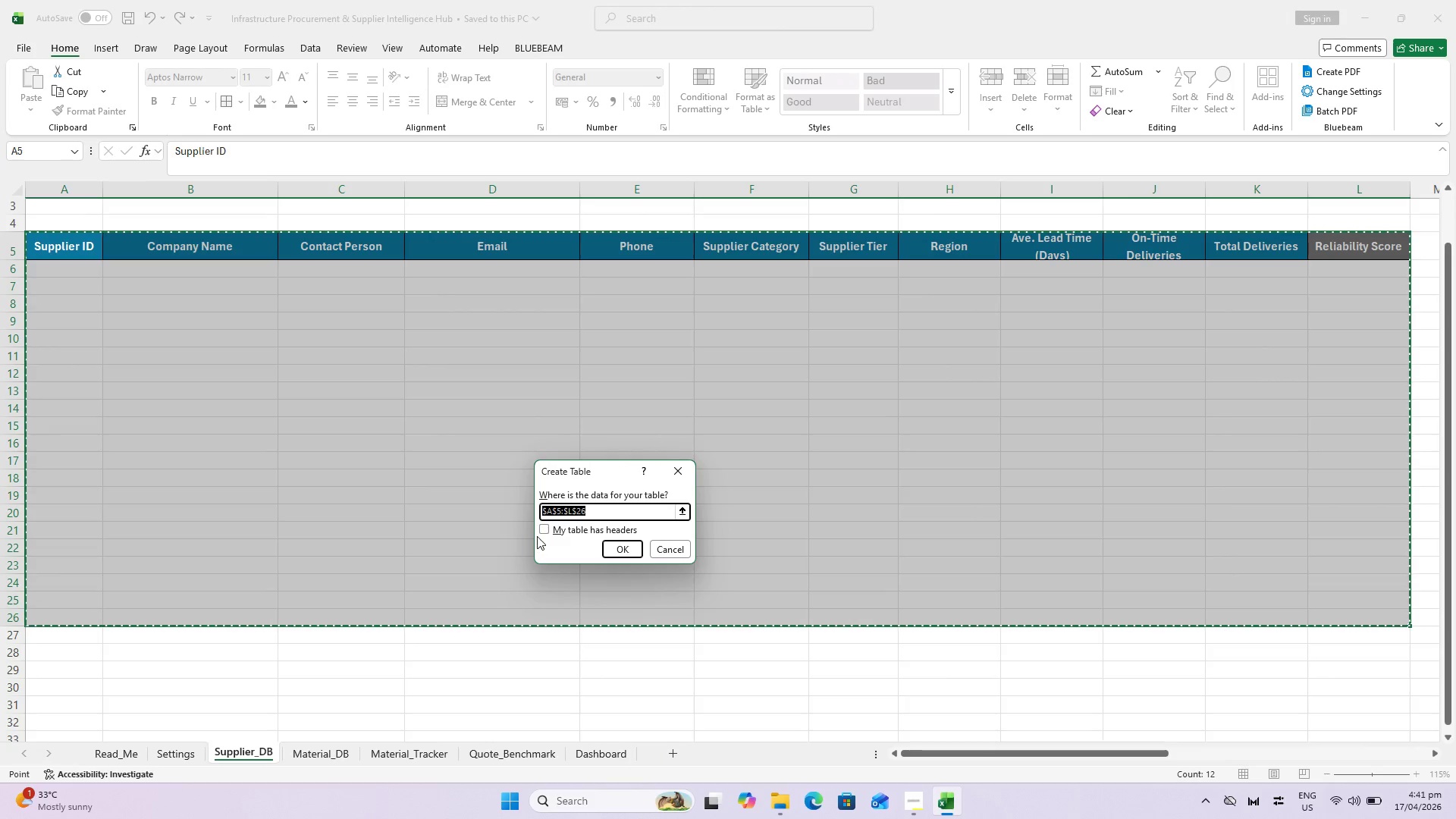 
left_click([548, 530])
 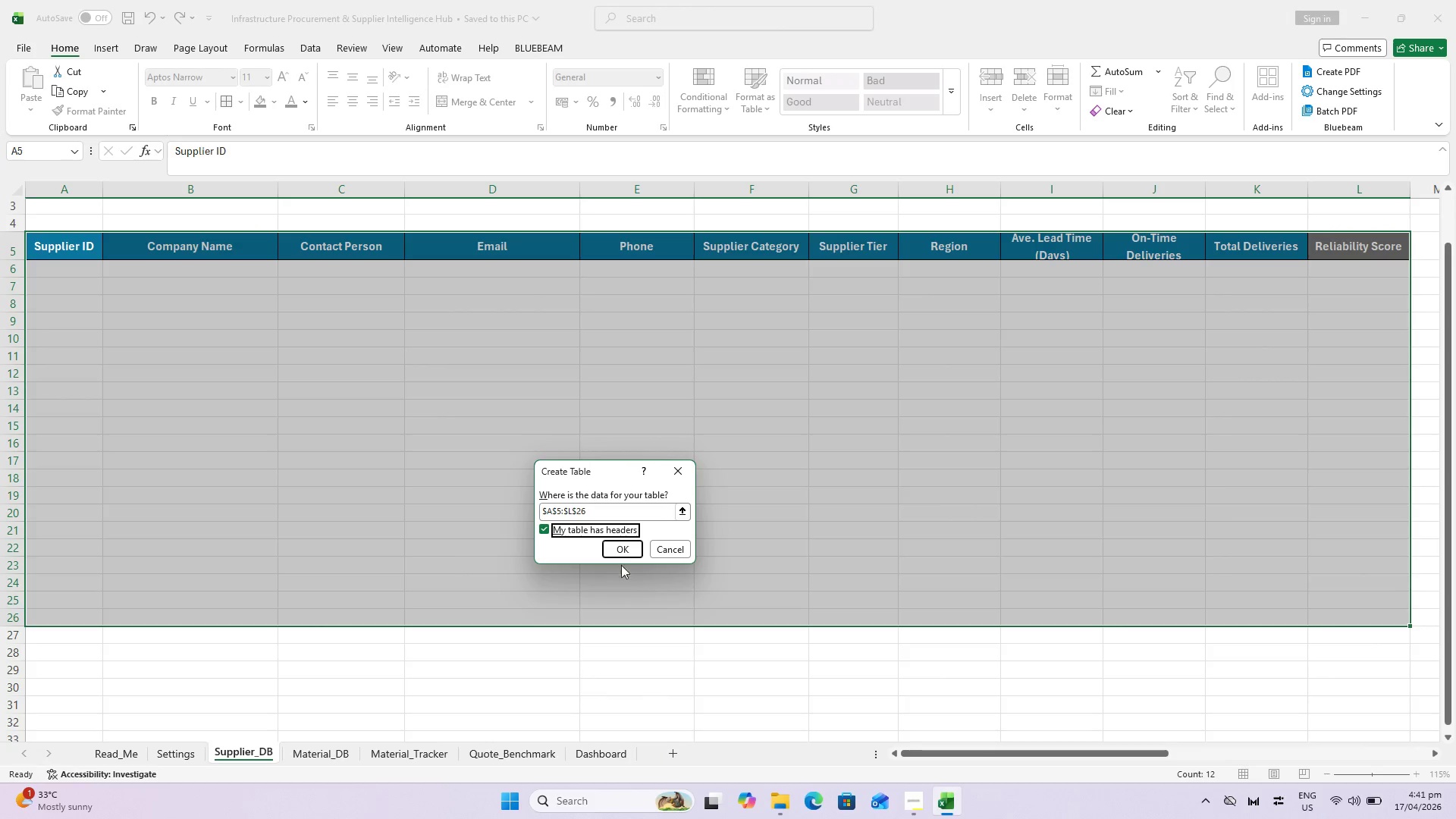 
left_click_drag(start_coordinate=[629, 551], to_coordinate=[630, 542])
 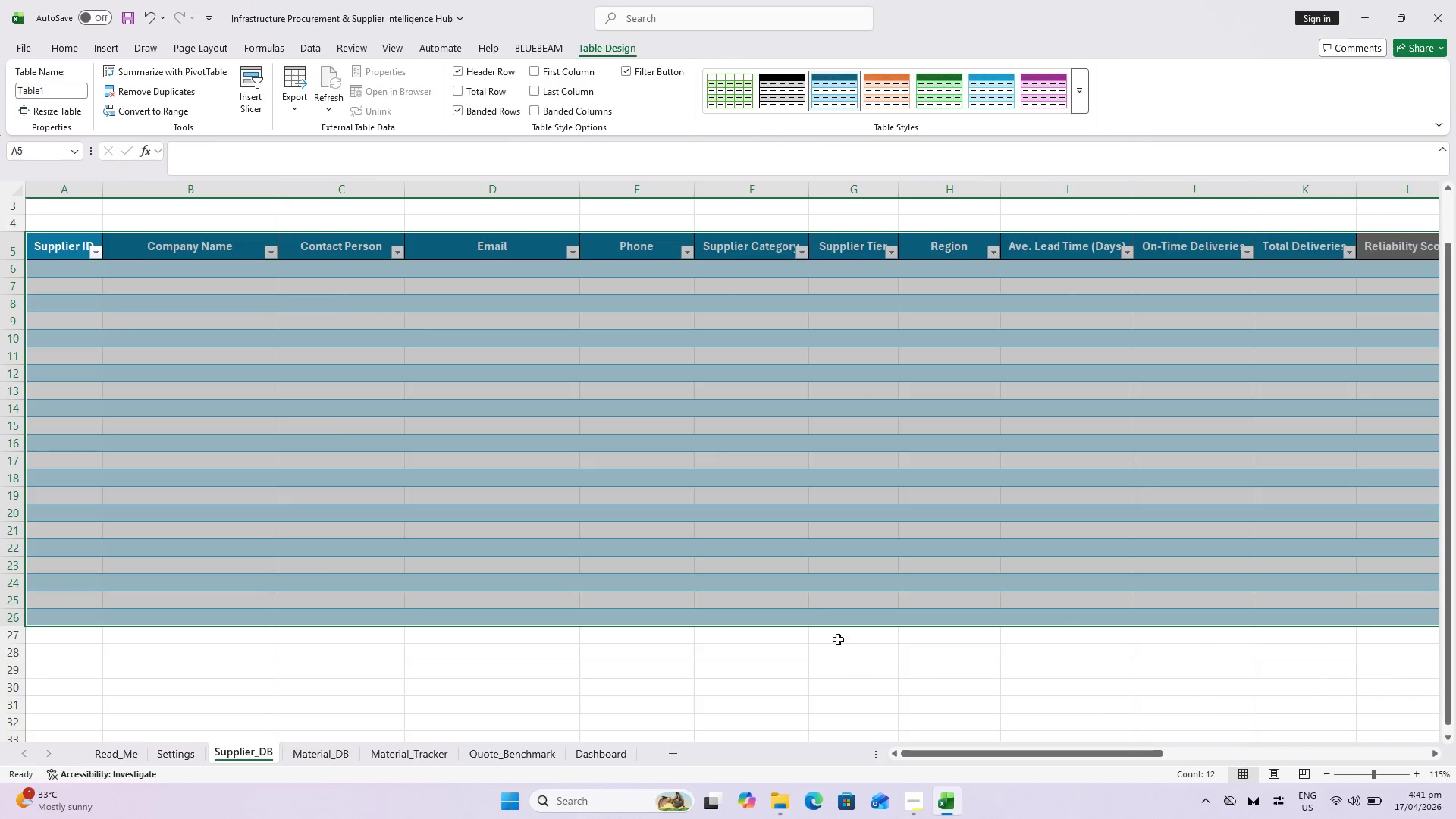 
scroll: coordinate [617, 531], scroll_direction: up, amount: 3.0
 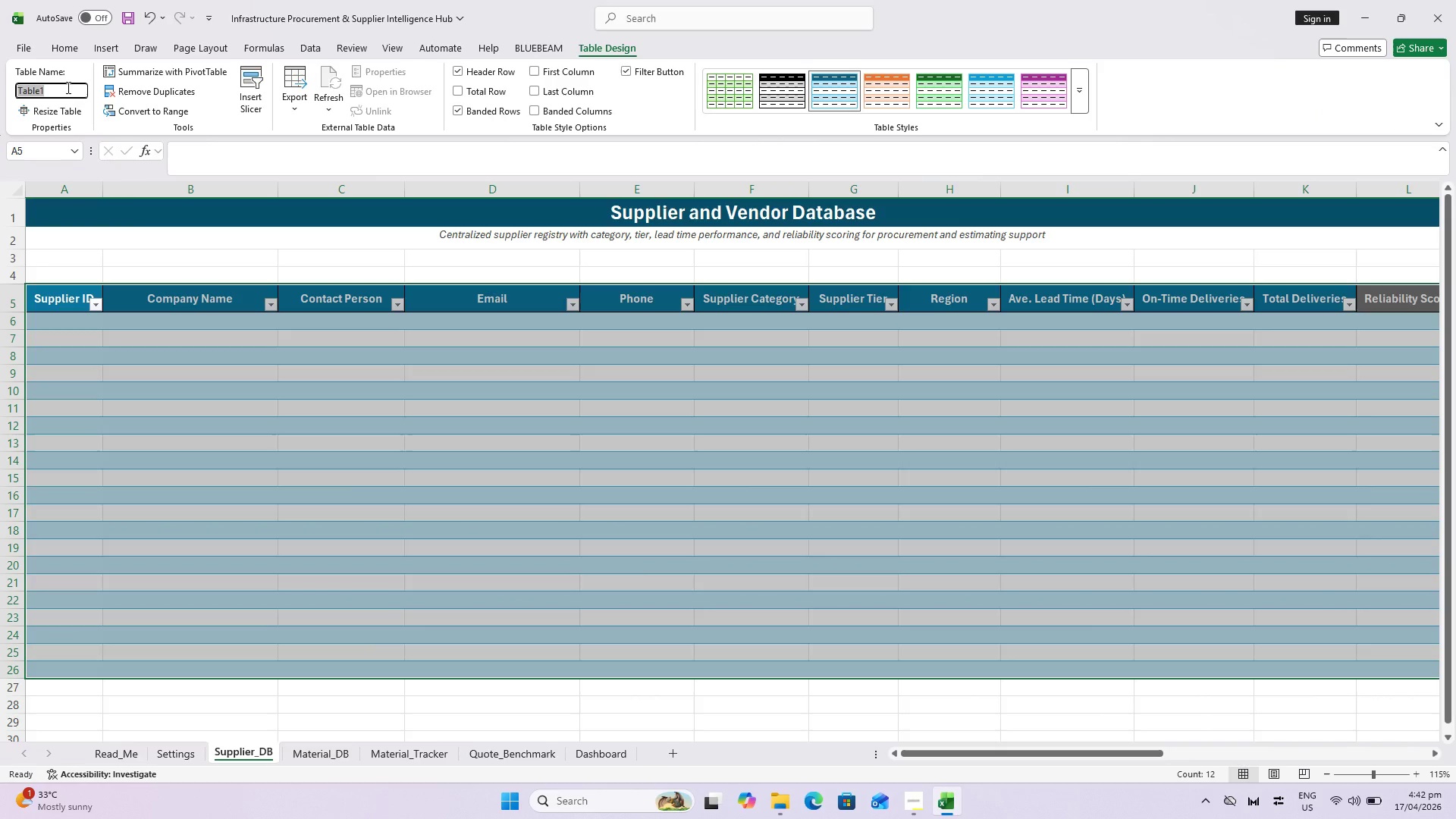 
type(tblSuppliers)
 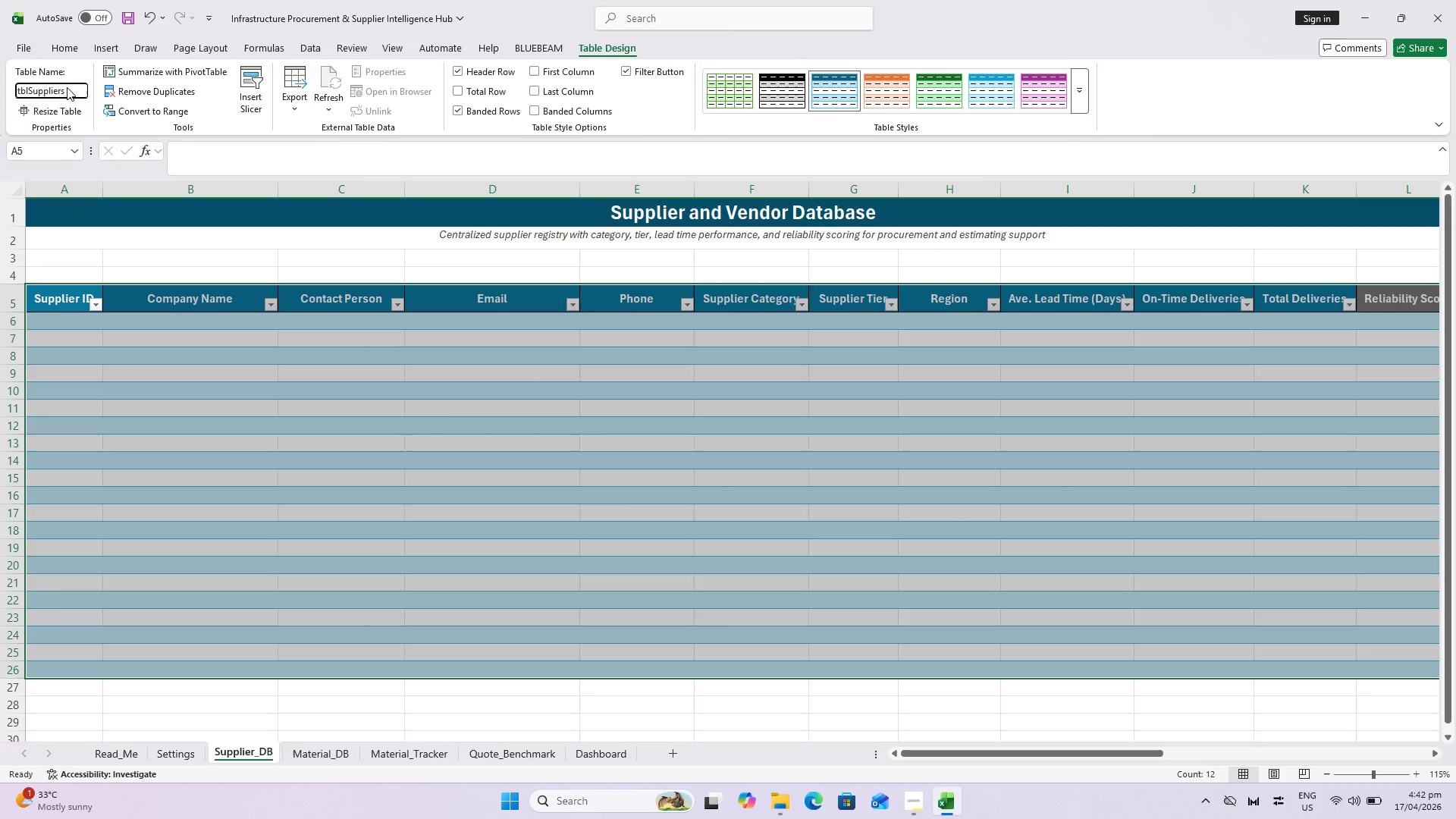 
key(Enter)
 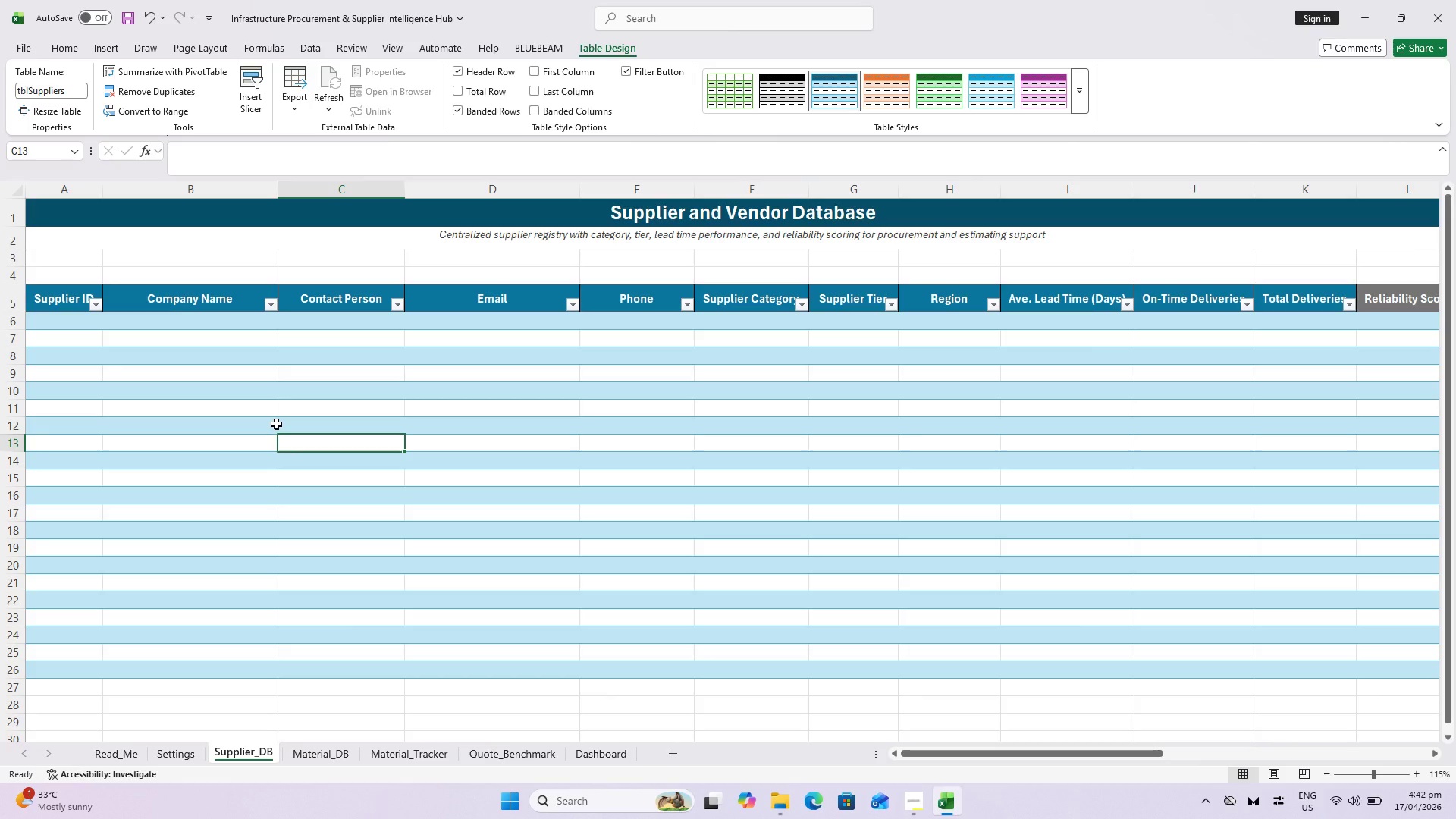 
key(Control+ControlLeft)
 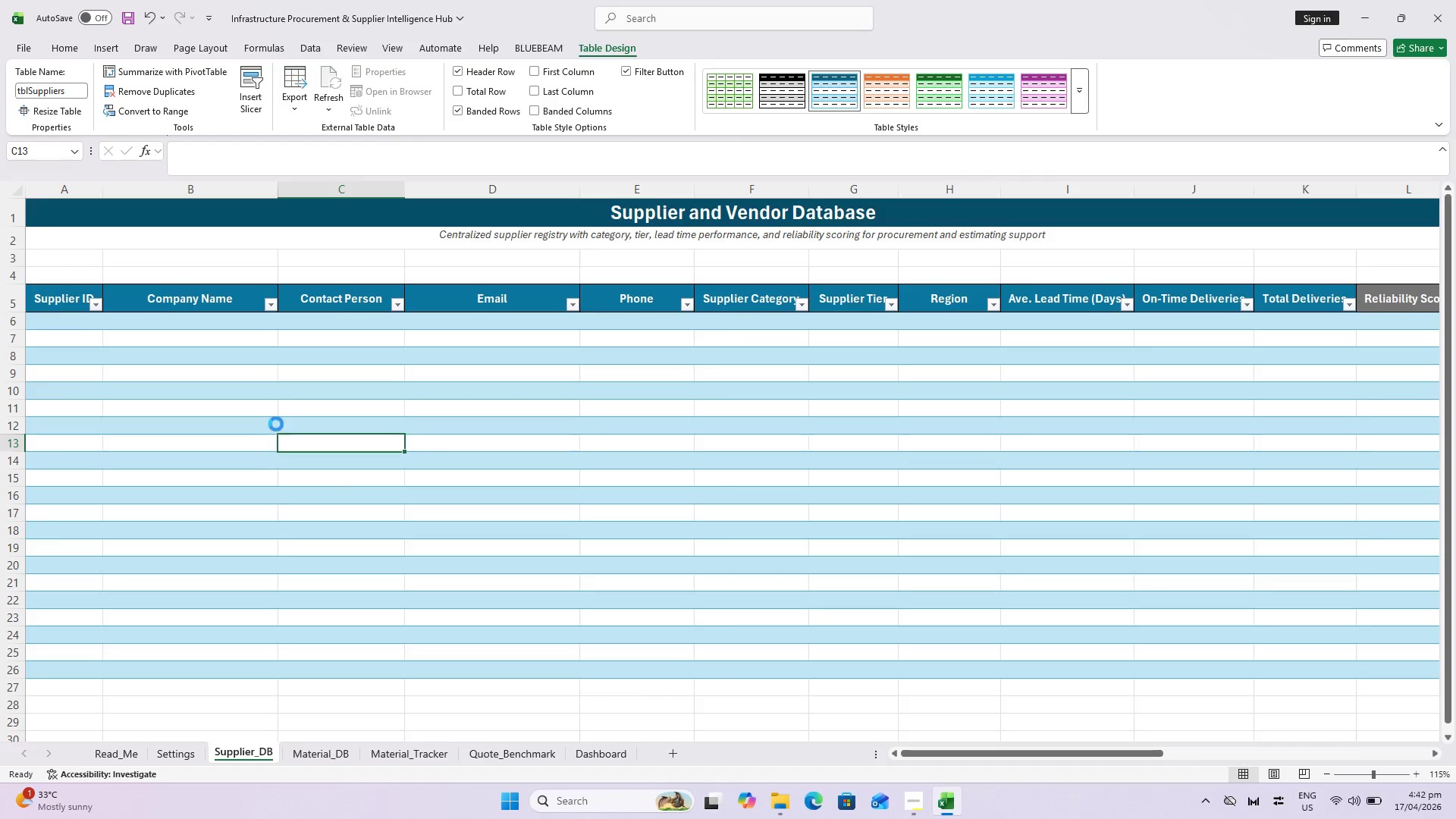 
key(Control+S)
 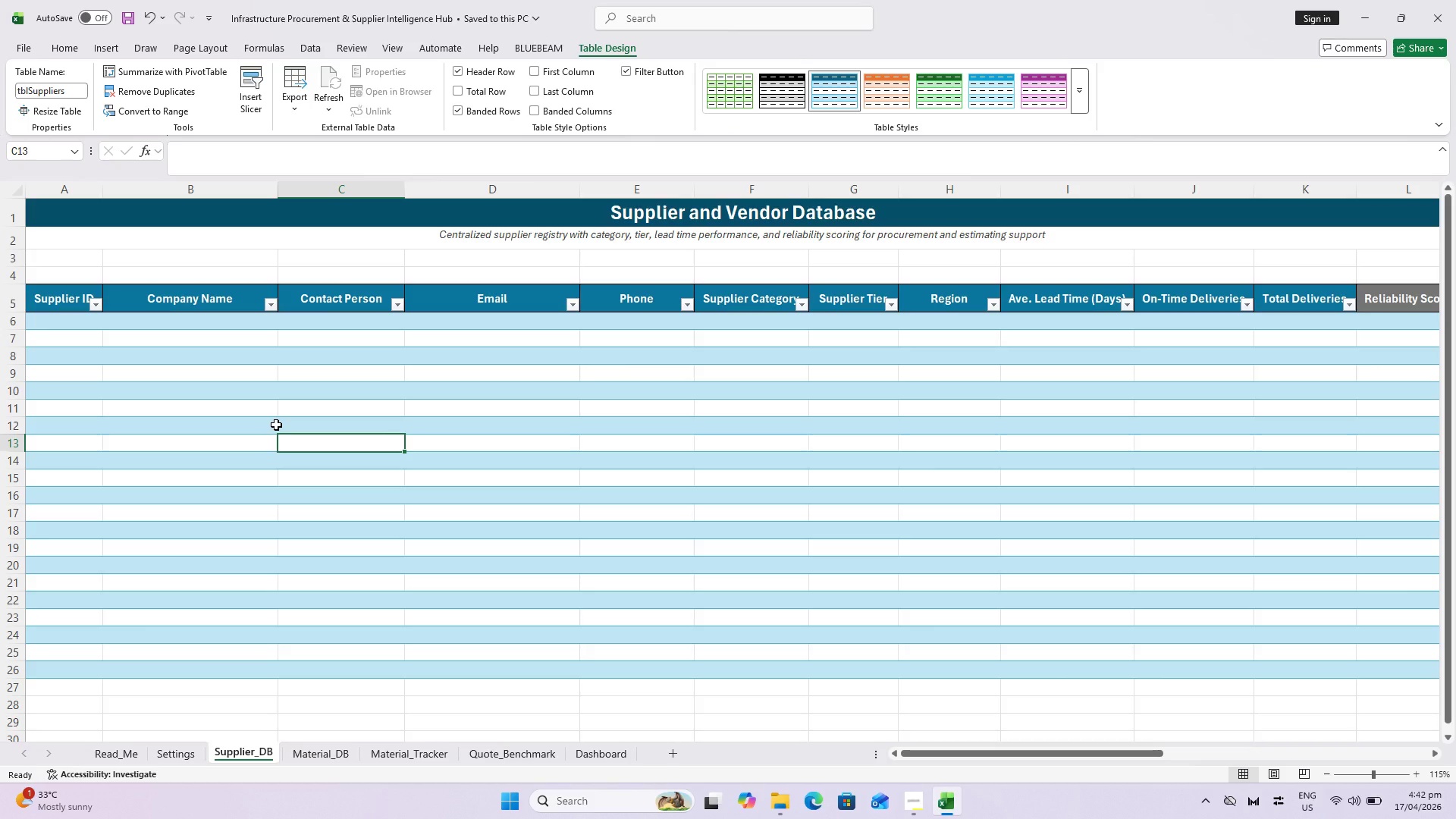 
key(Control+ControlLeft)
 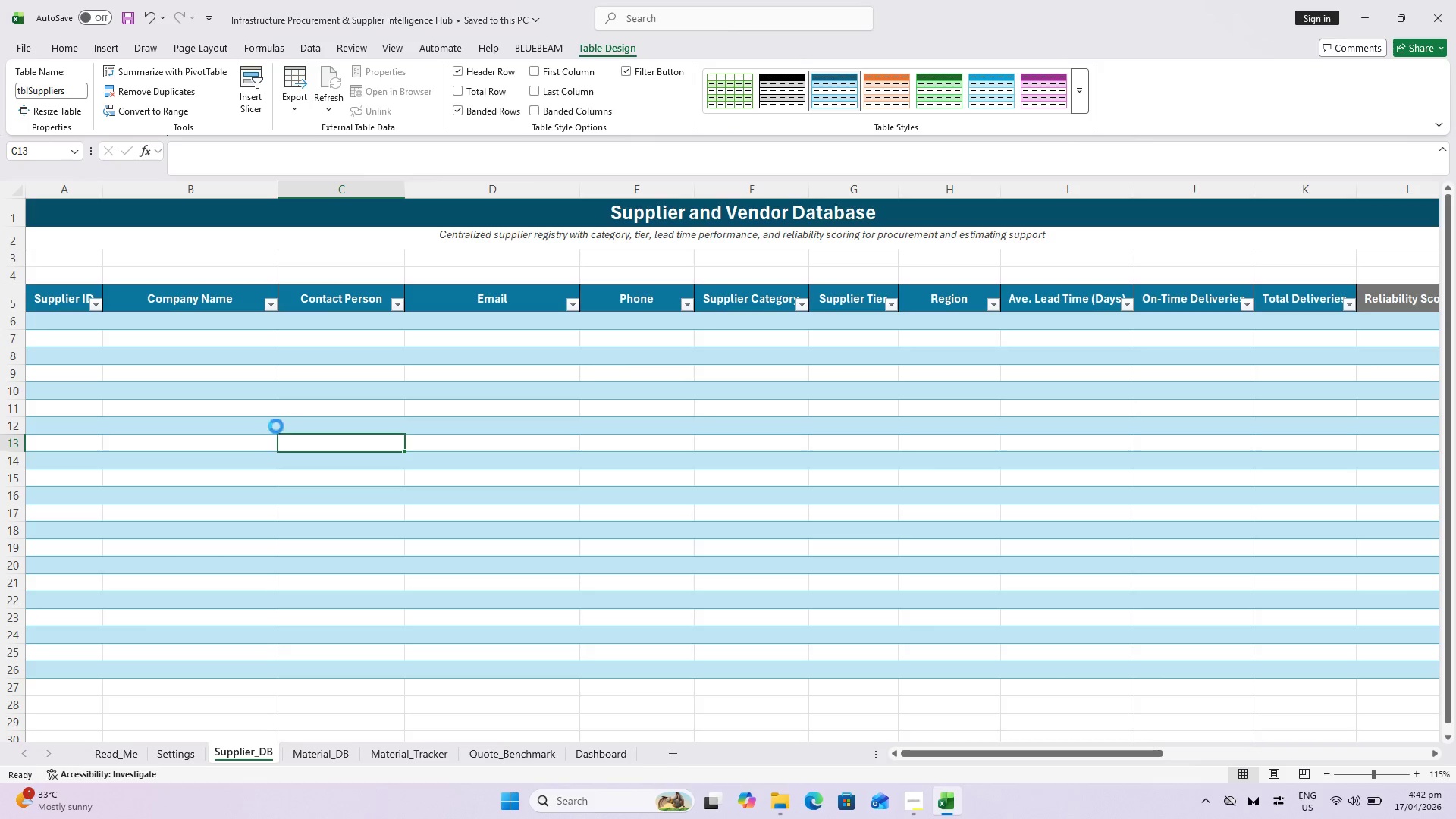 
key(Control+S)
 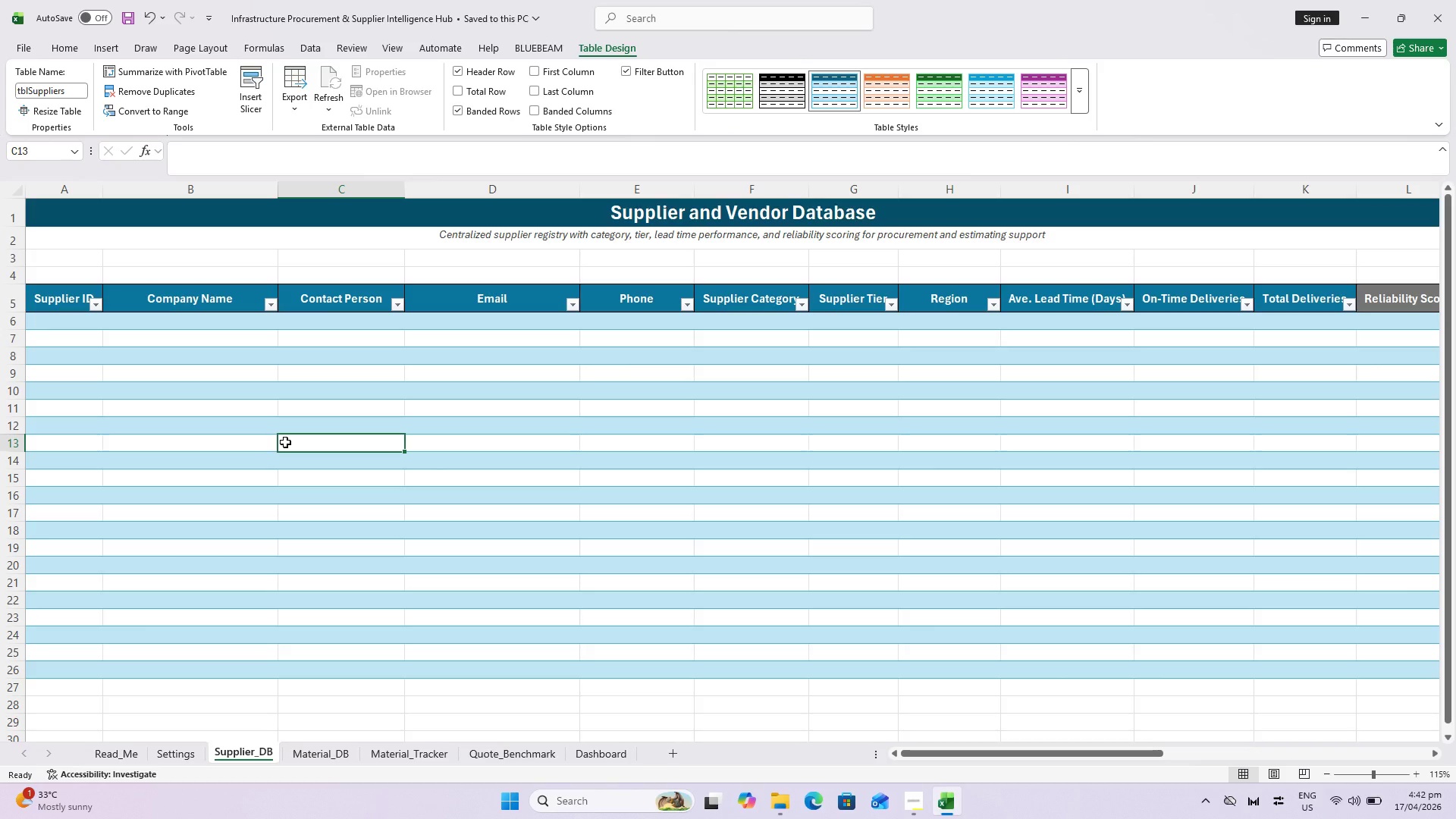 
key(Control+ControlLeft)
 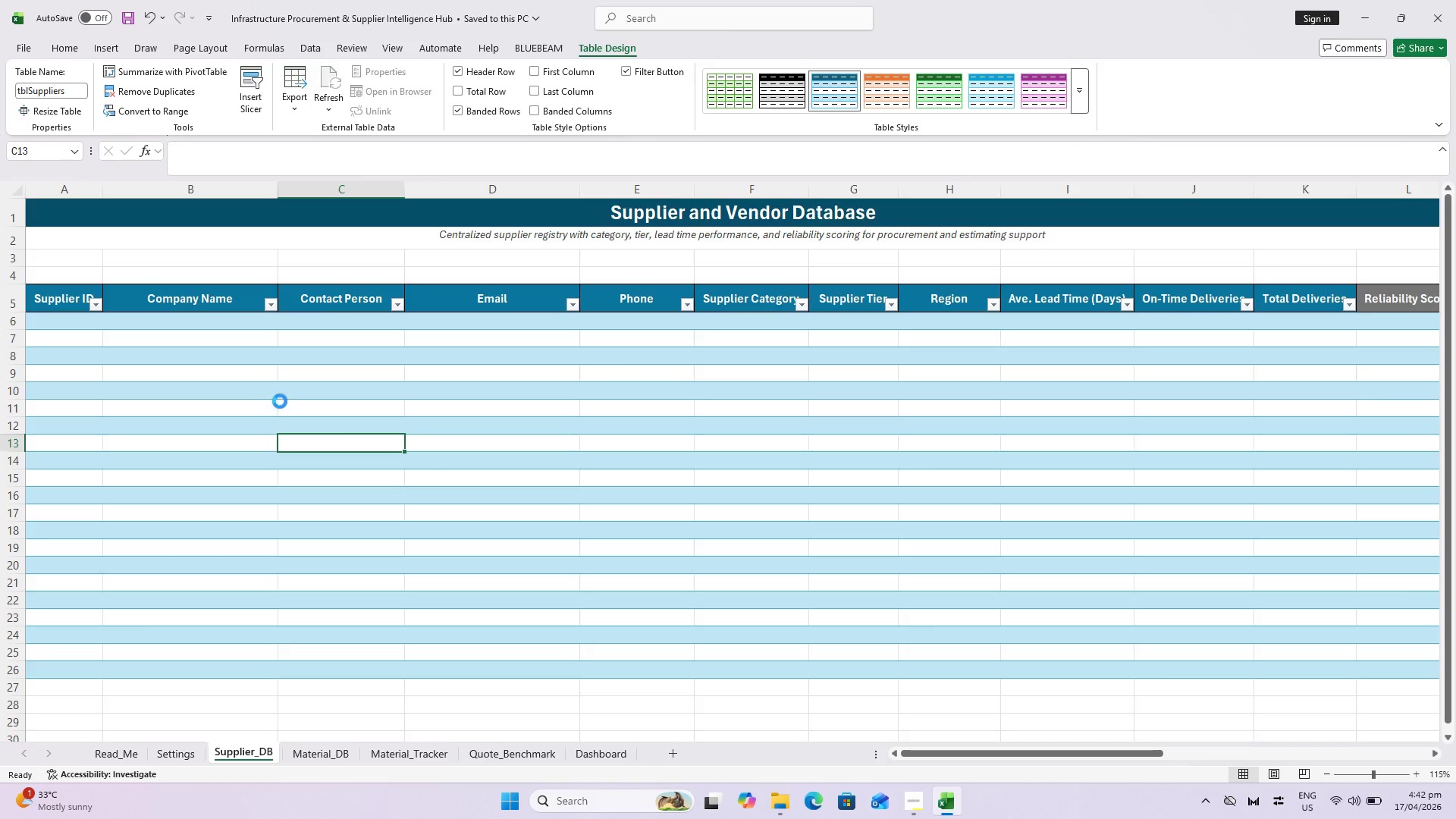 
key(Control+S)
 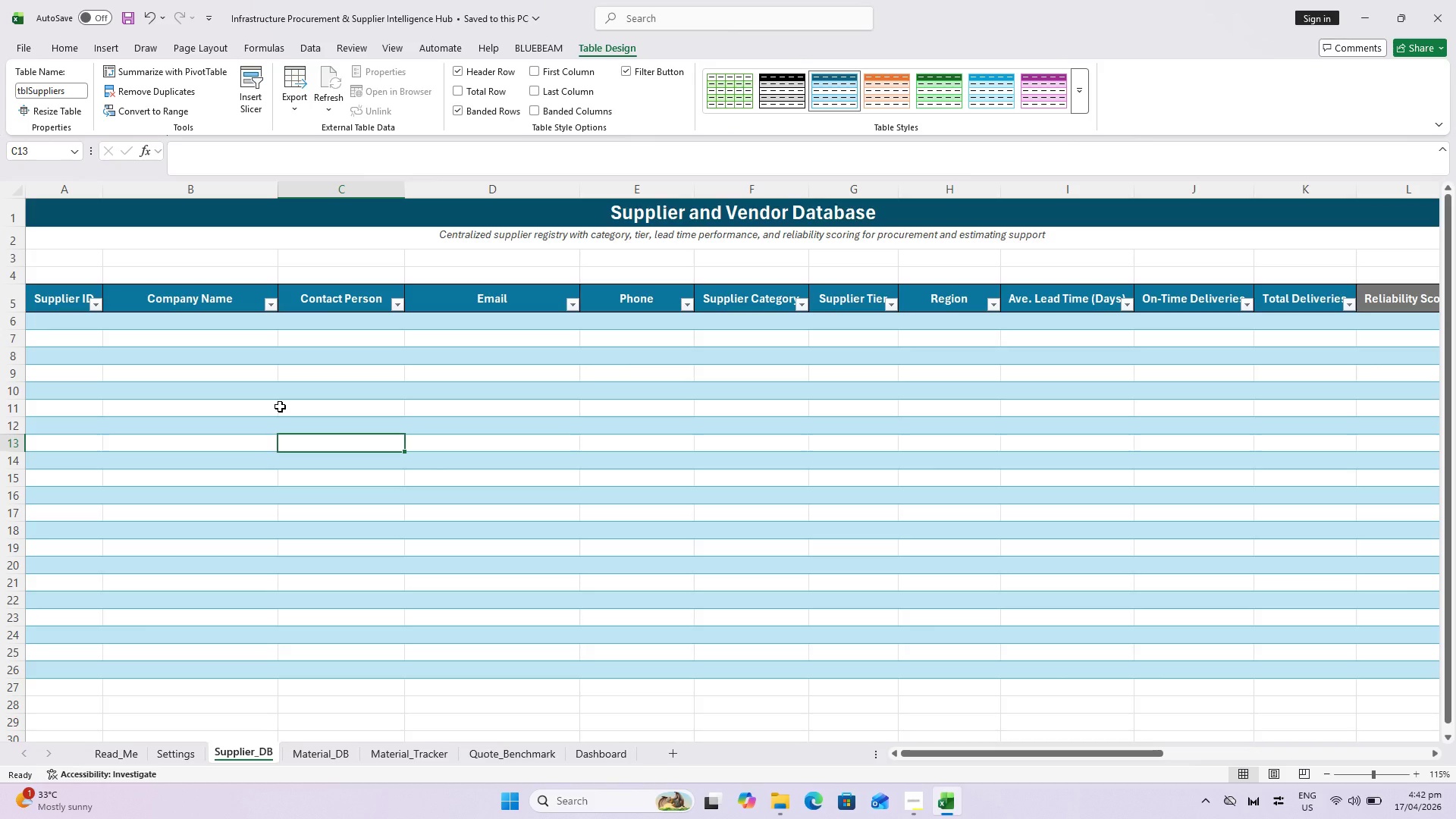 
key(Control+S)
 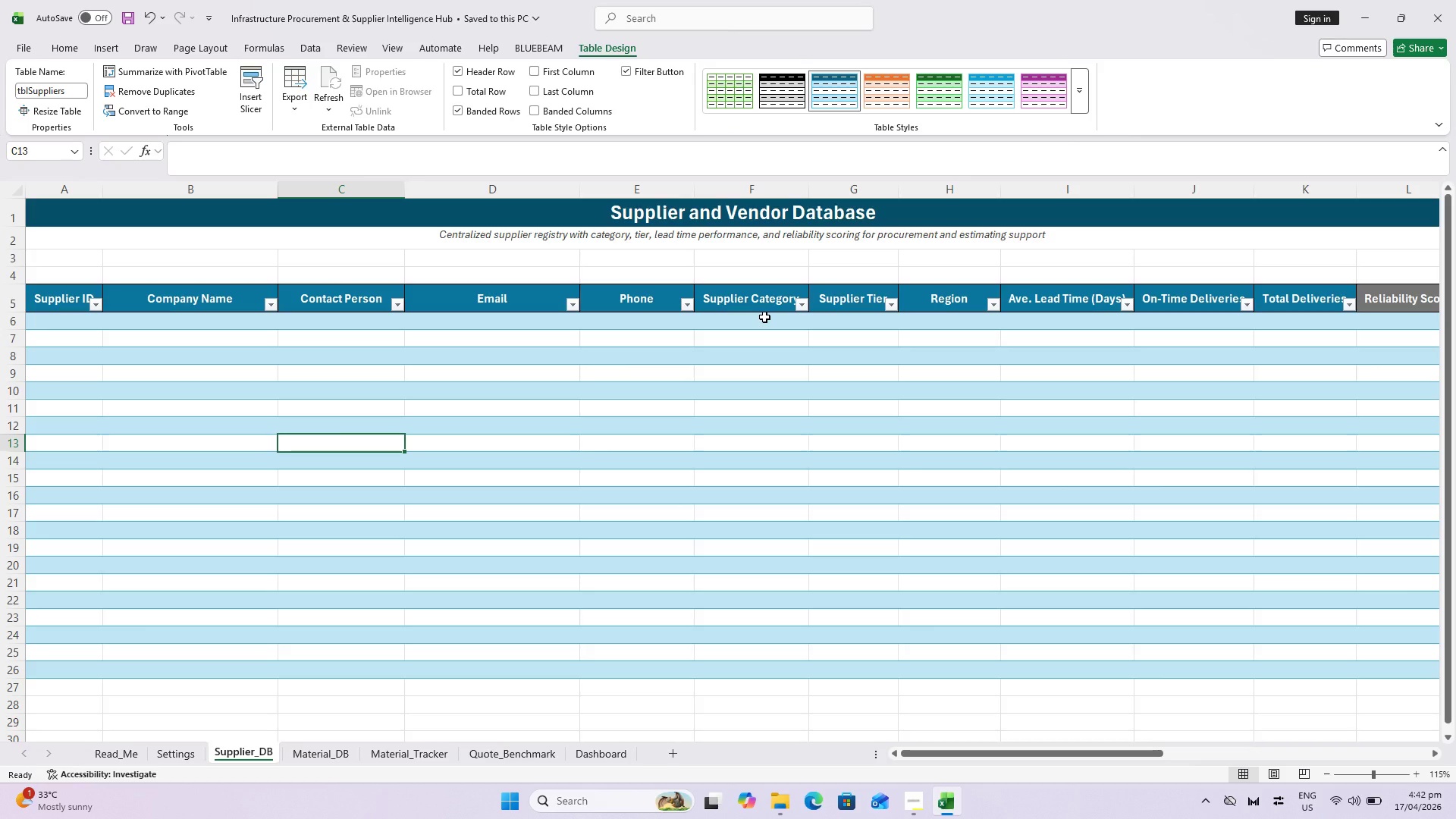 
left_click([764, 317])
 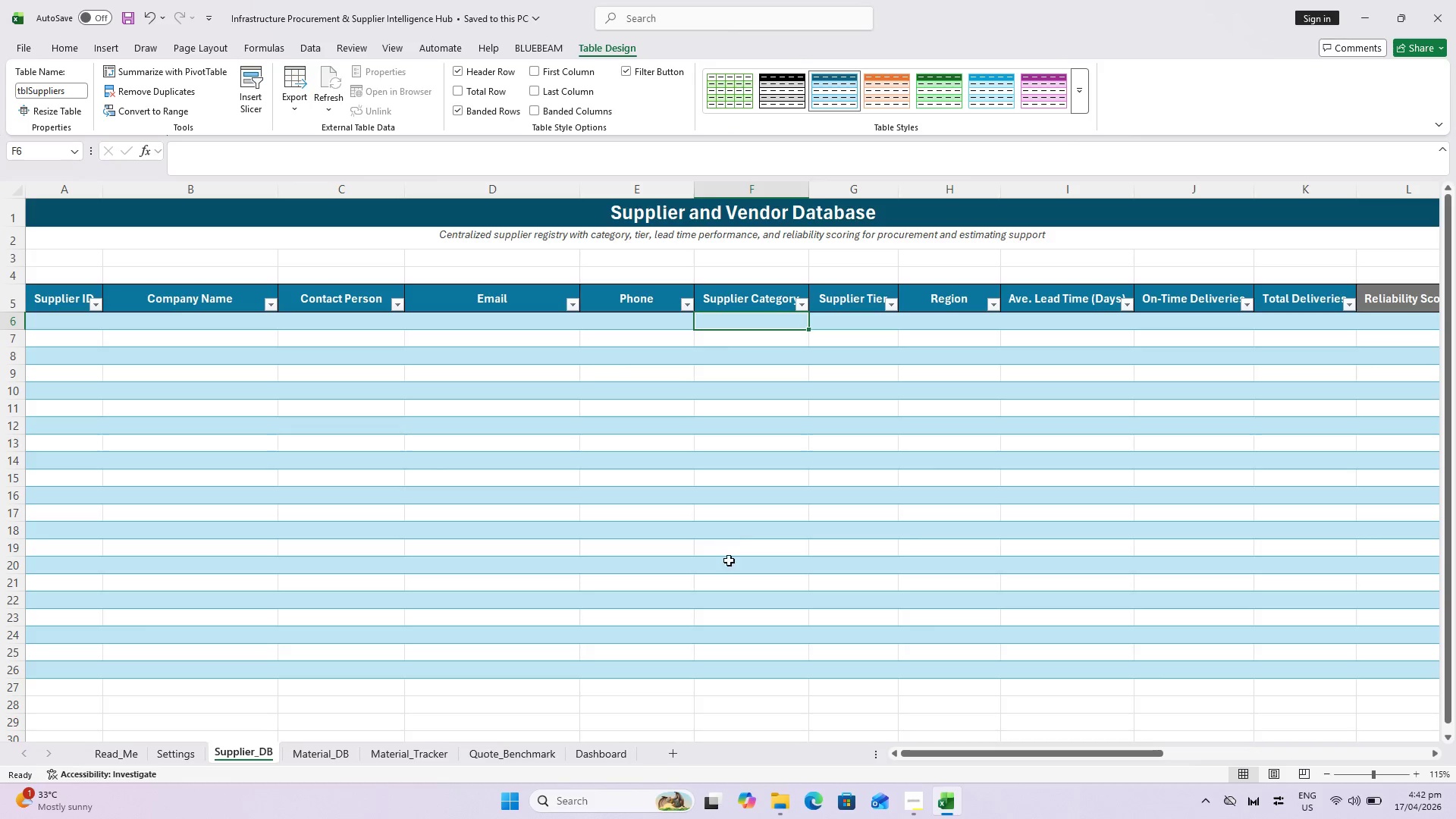 
hold_key(key=ShiftLeft, duration=3.41)
 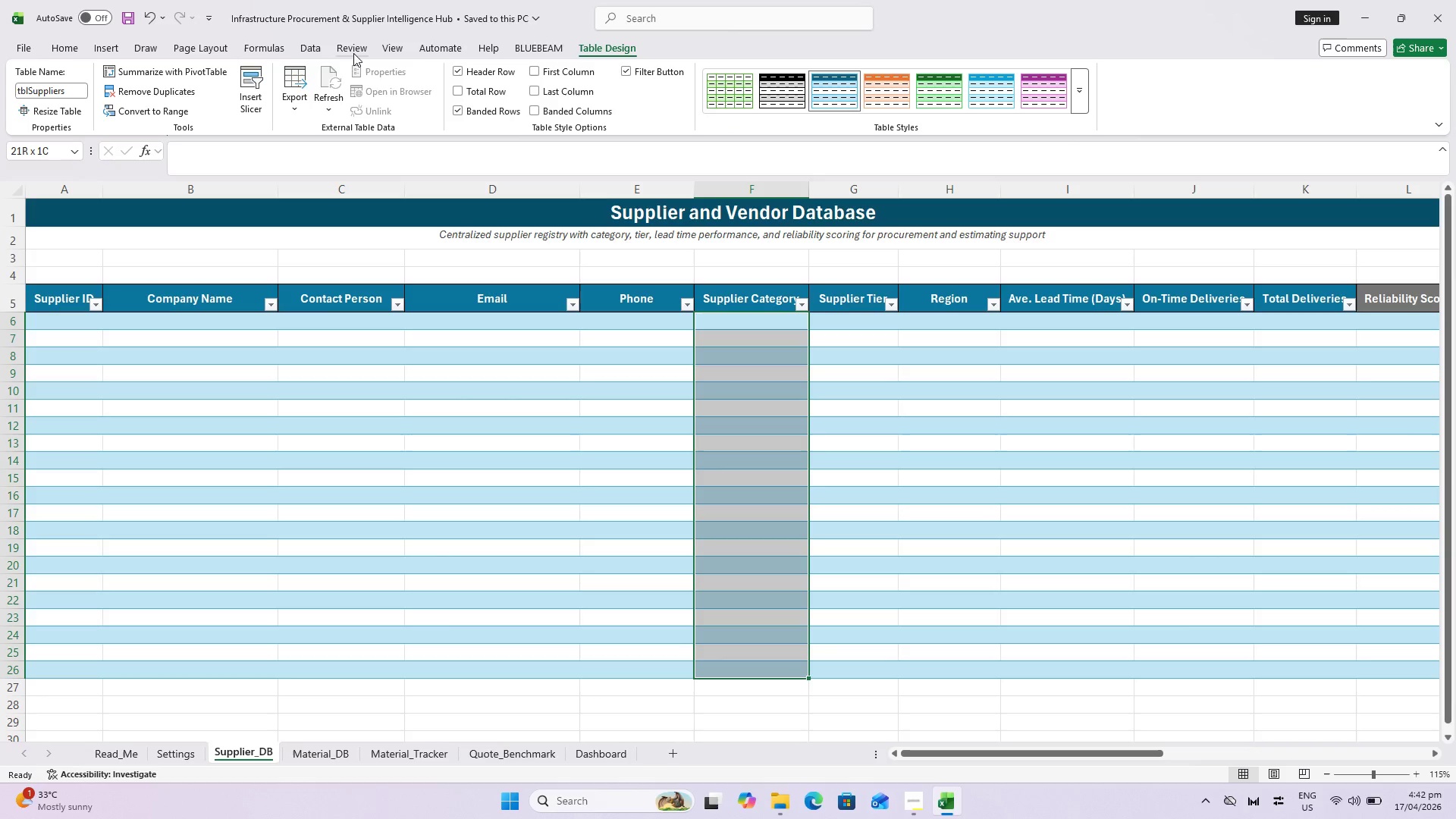 
wait(6.26)
 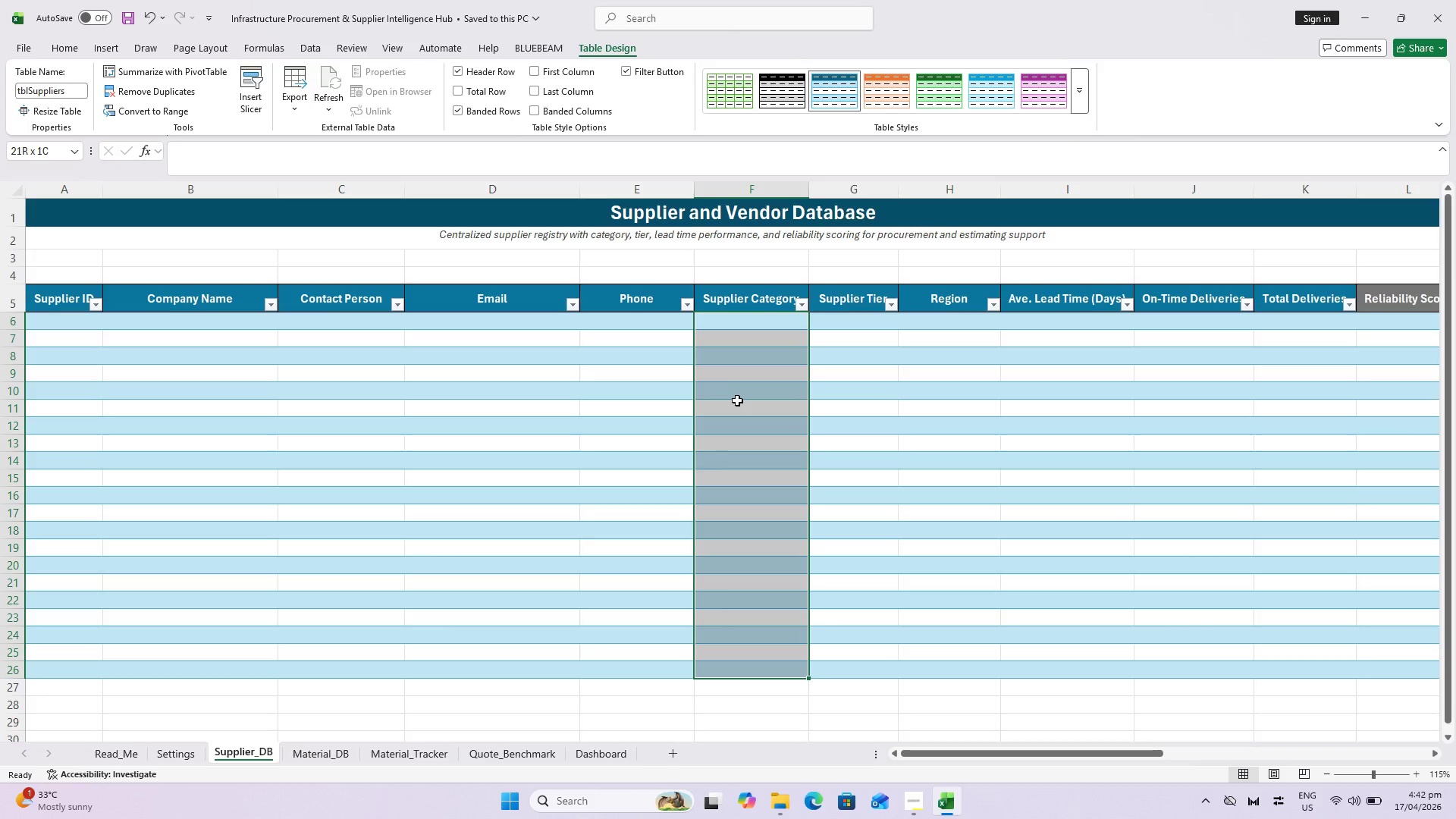 
left_click([814, 112])
 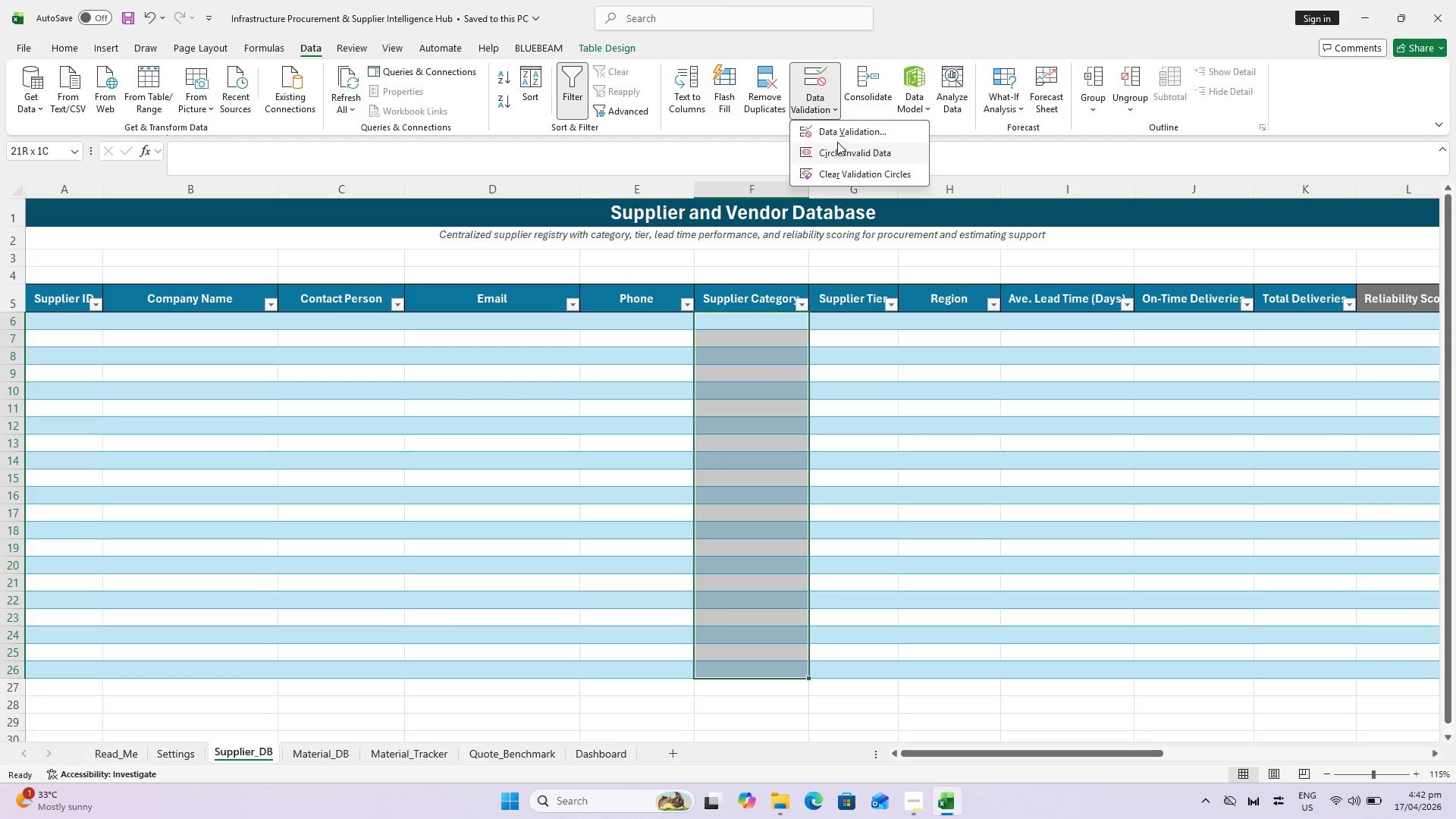 
left_click([838, 133])
 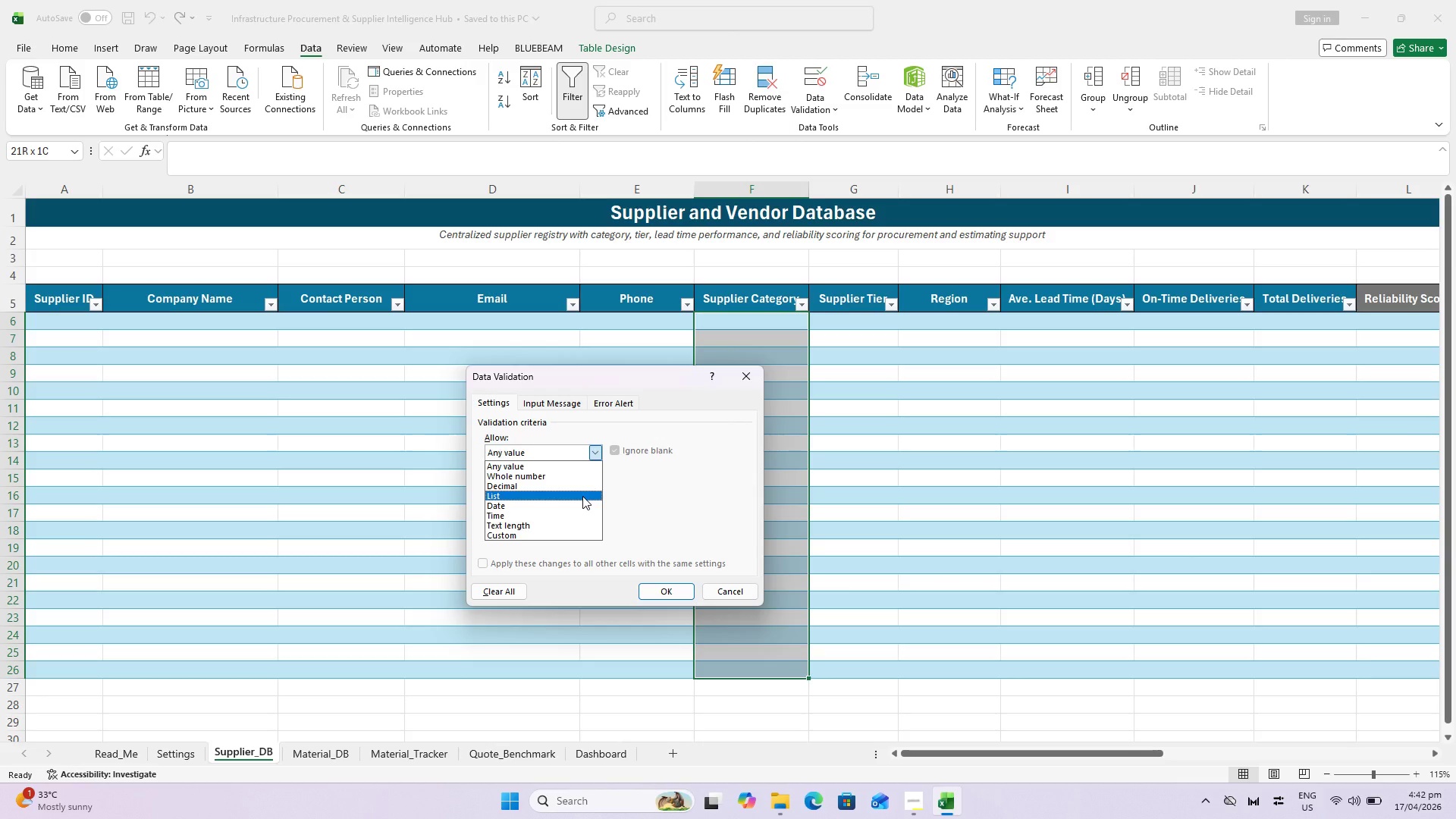 
wait(11.16)
 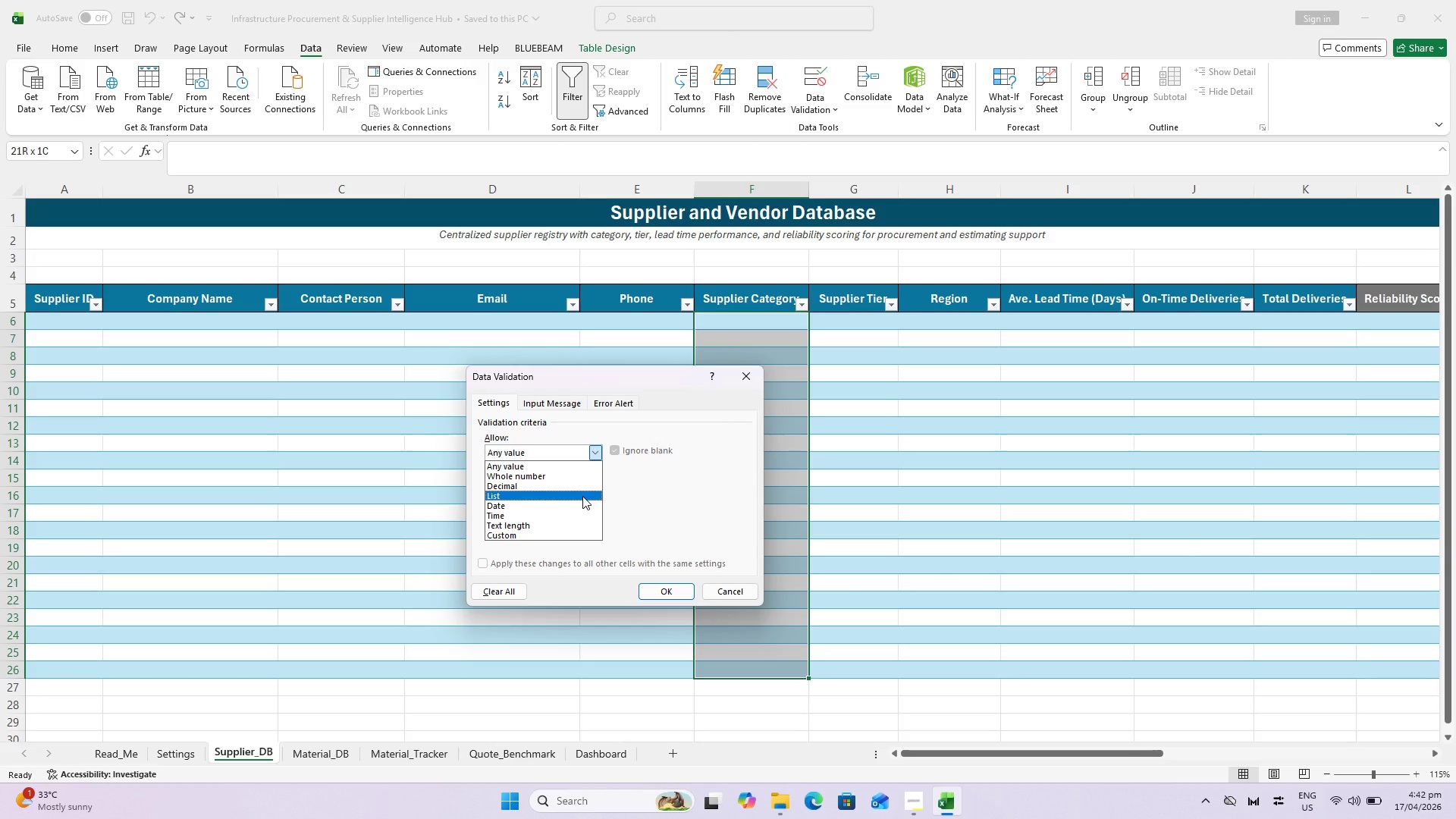 
left_click_drag(start_coordinate=[632, 373], to_coordinate=[884, 410])
 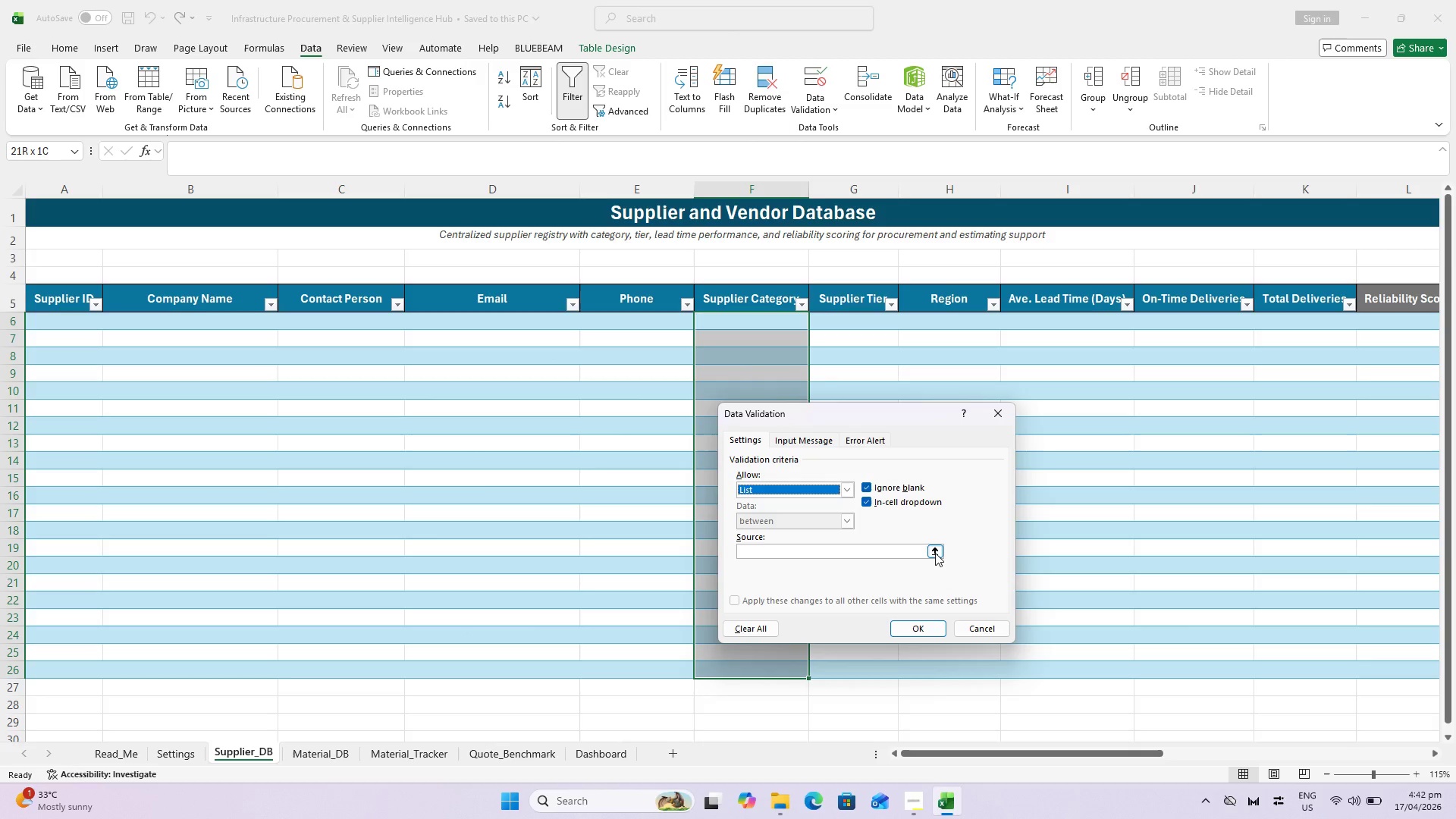 
left_click([935, 553])
 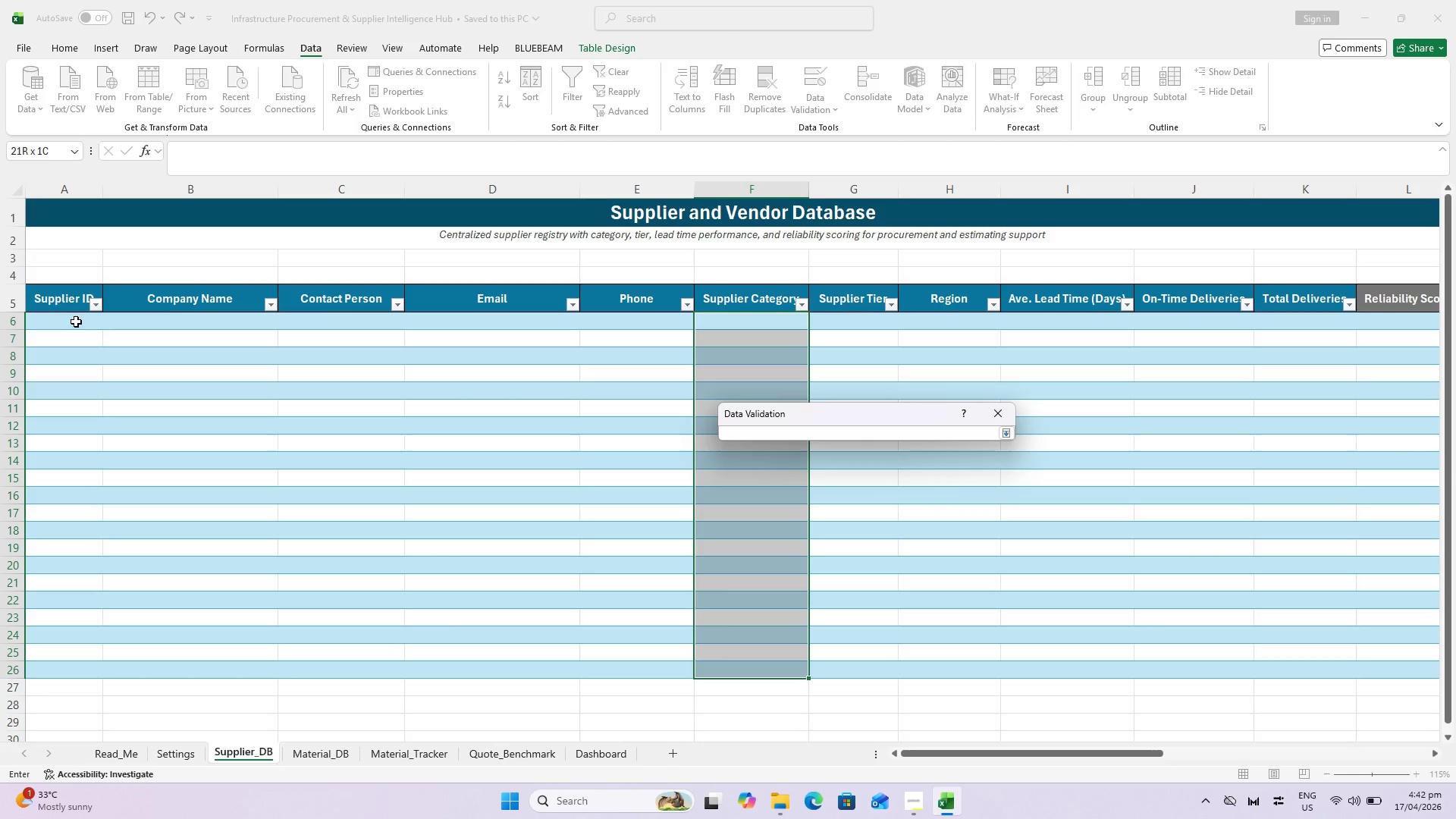 
left_click_drag(start_coordinate=[76, 322], to_coordinate=[67, 415])
 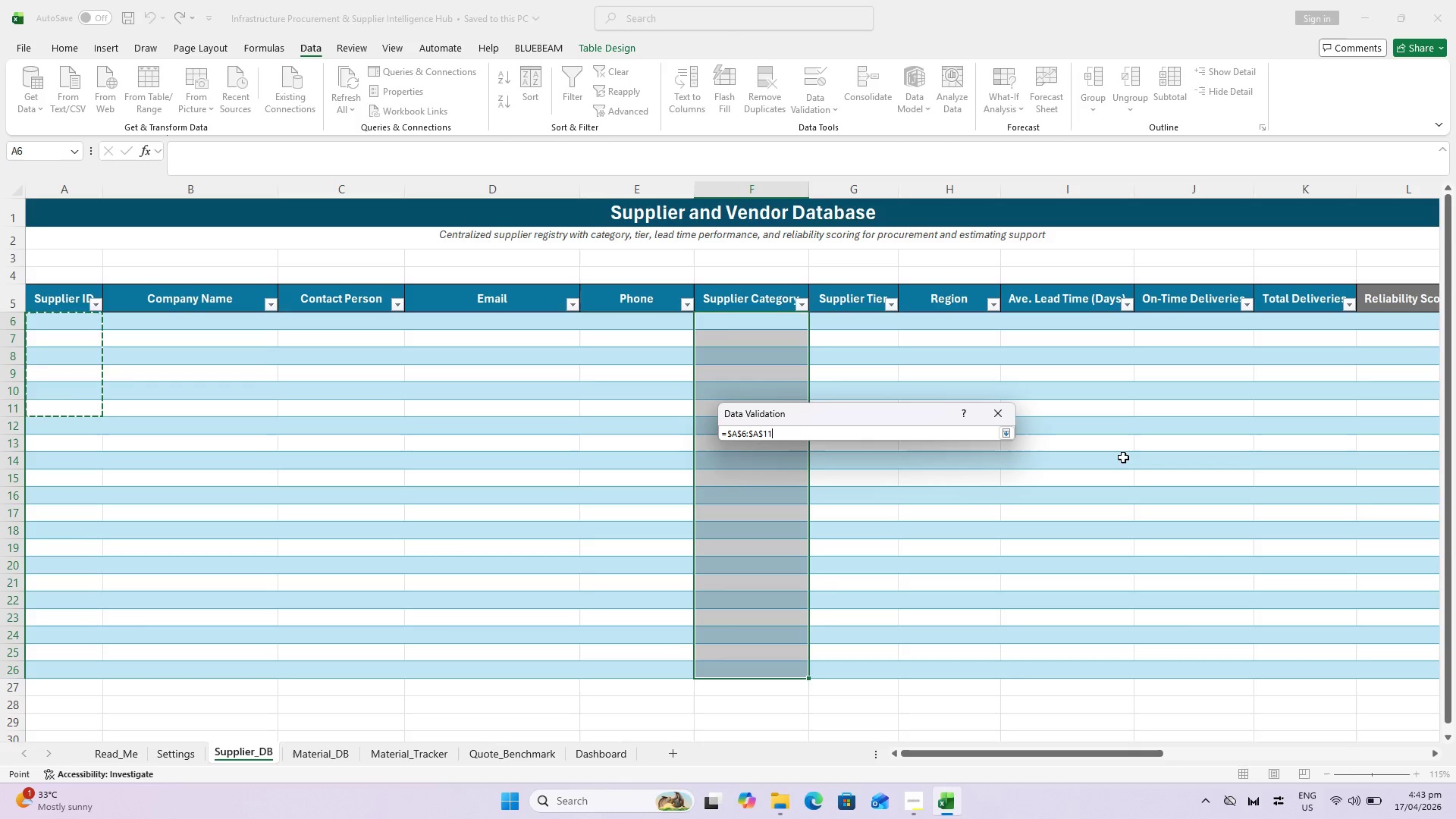 
wait(34.03)
 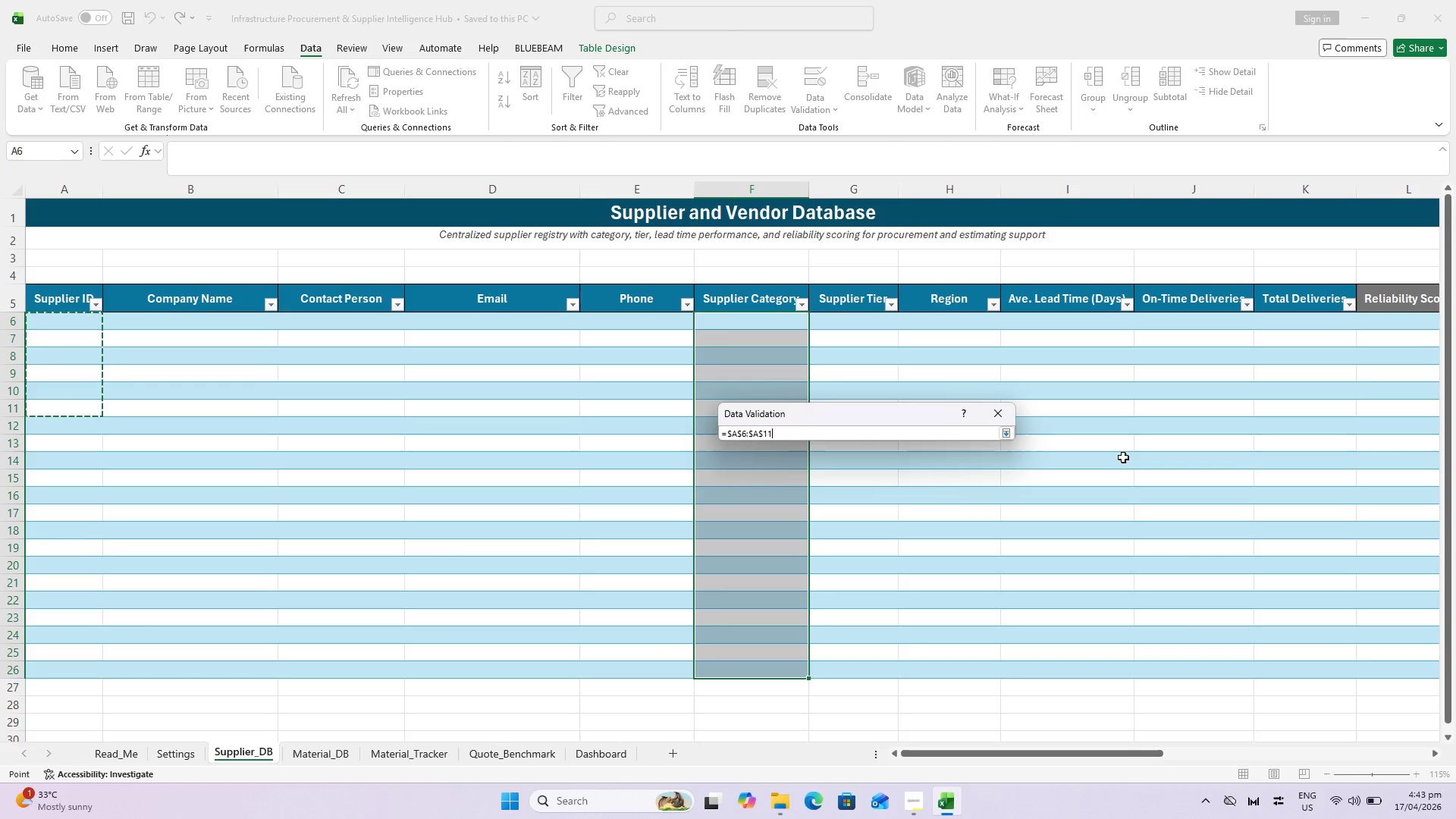 
key(Enter)
 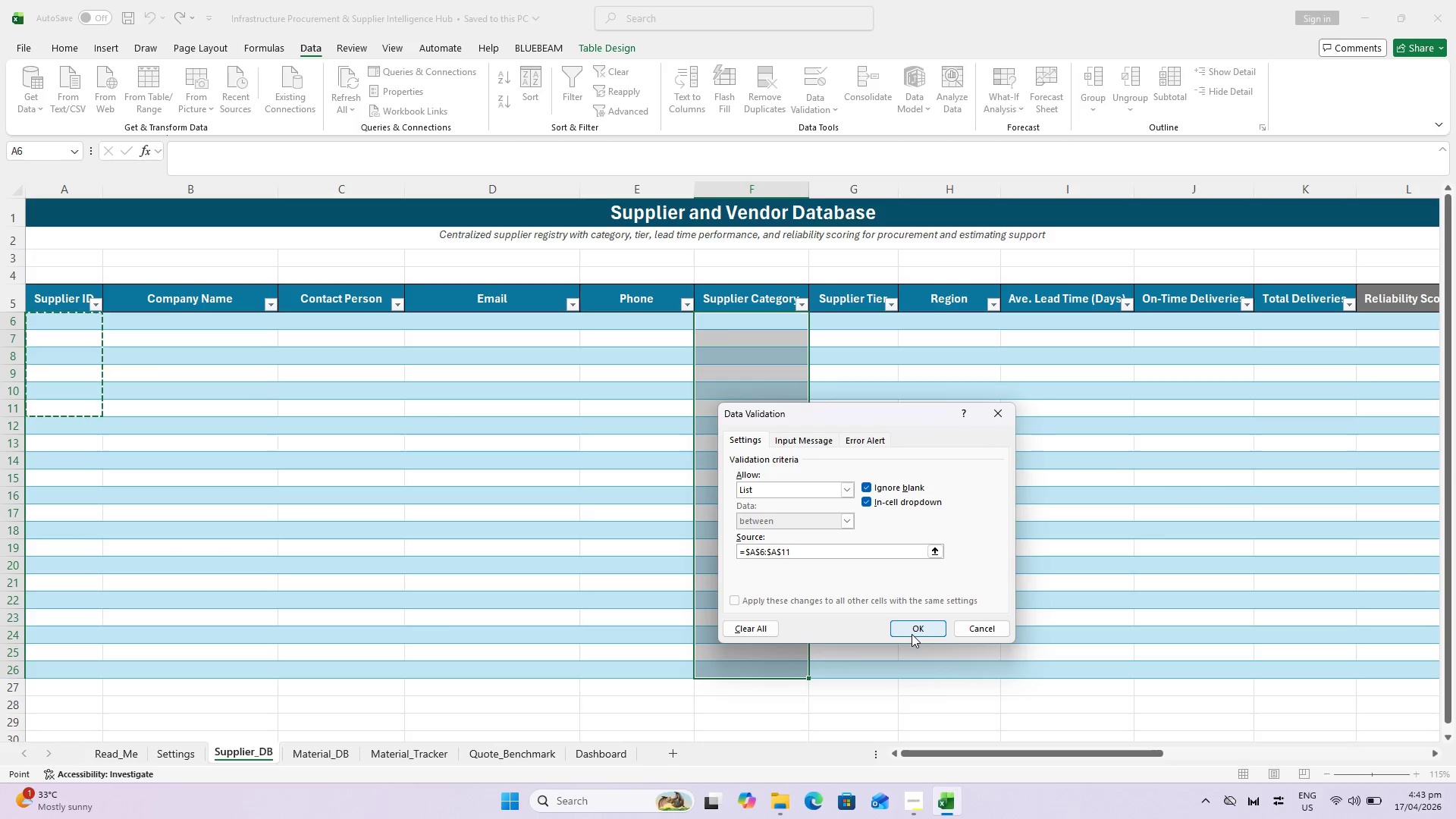 
left_click([912, 634])
 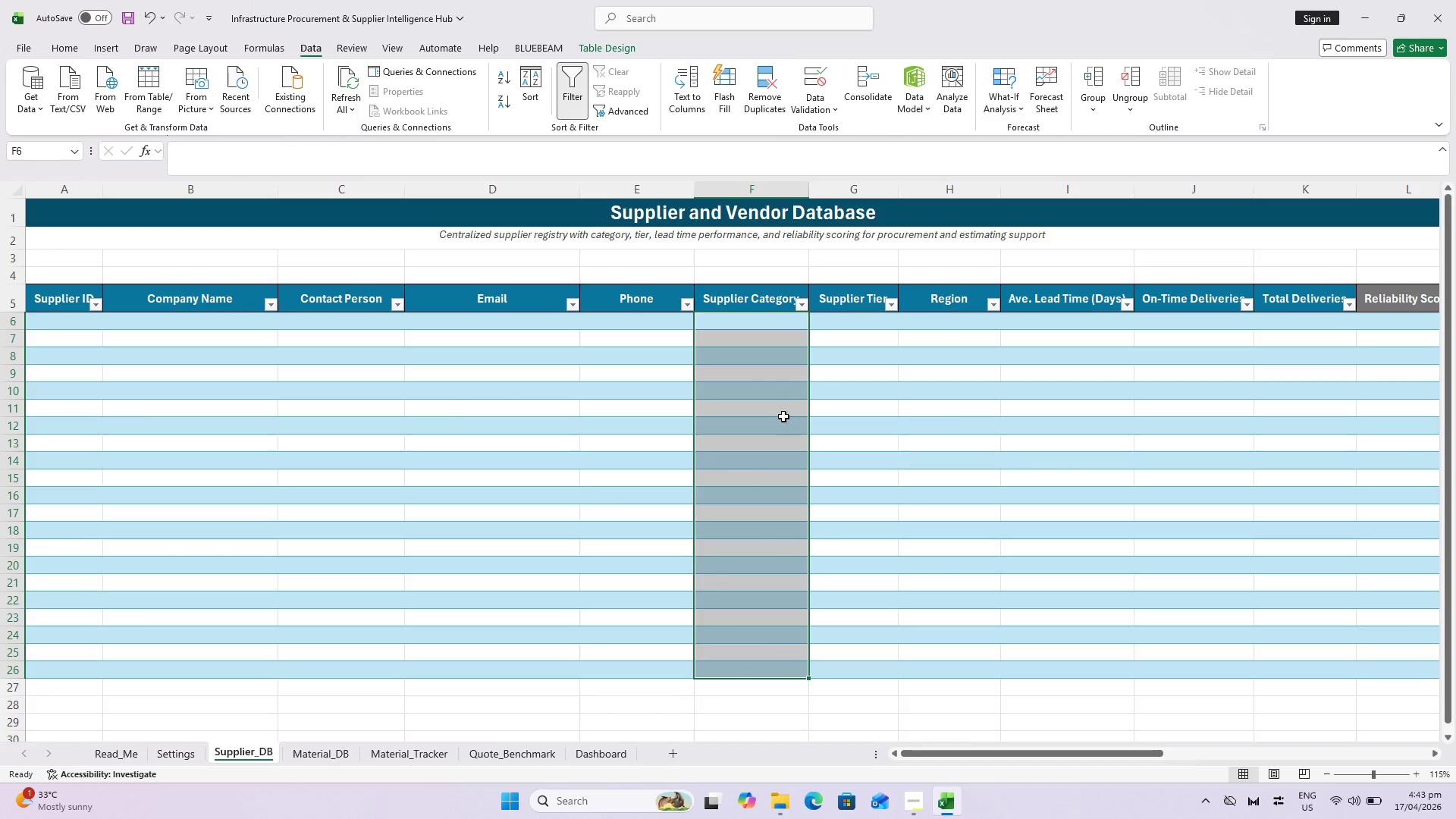 
mouse_move([781, 339])
 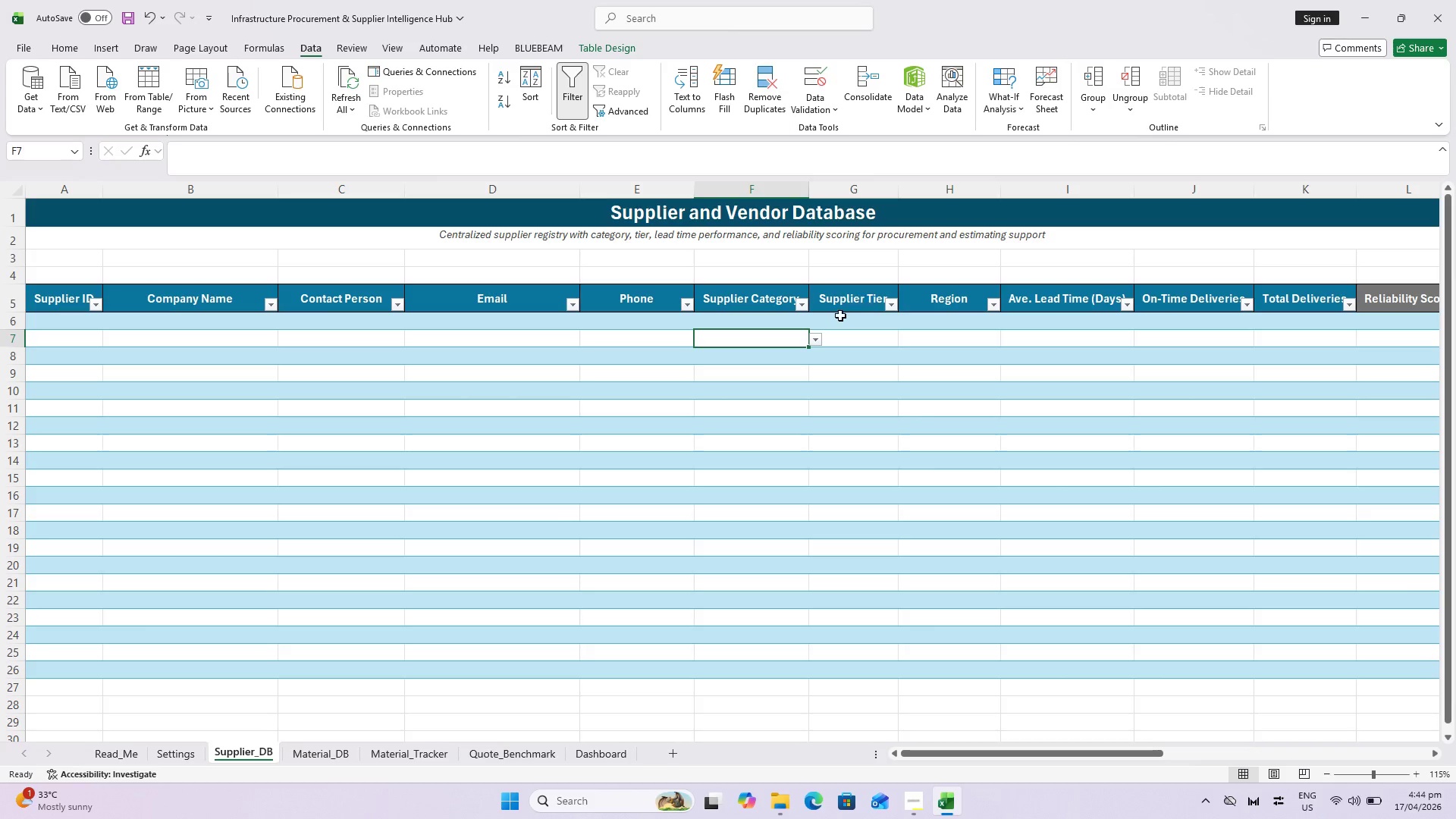 
left_click_drag(start_coordinate=[840, 315], to_coordinate=[844, 672])
 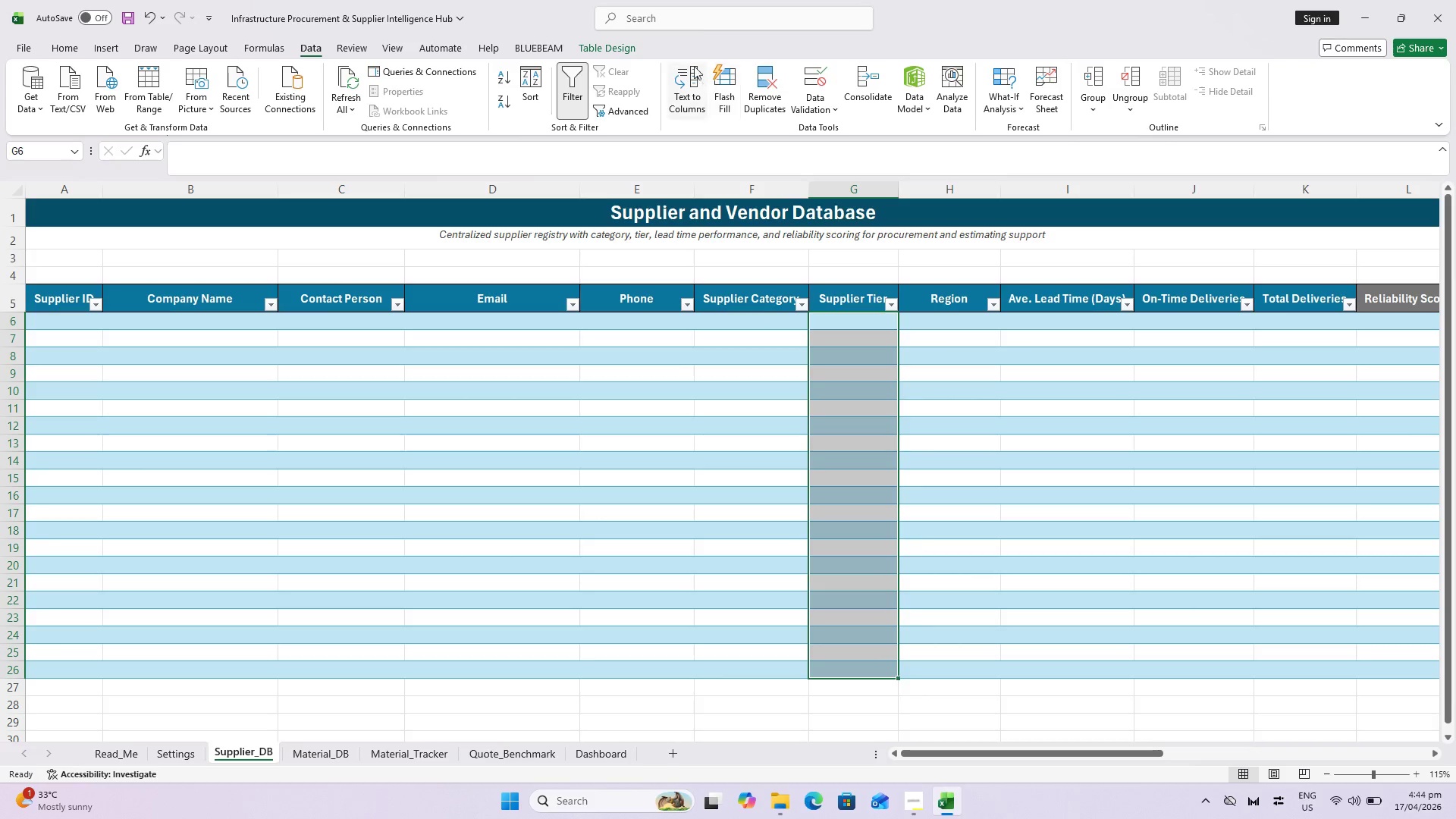 
wait(7.25)
 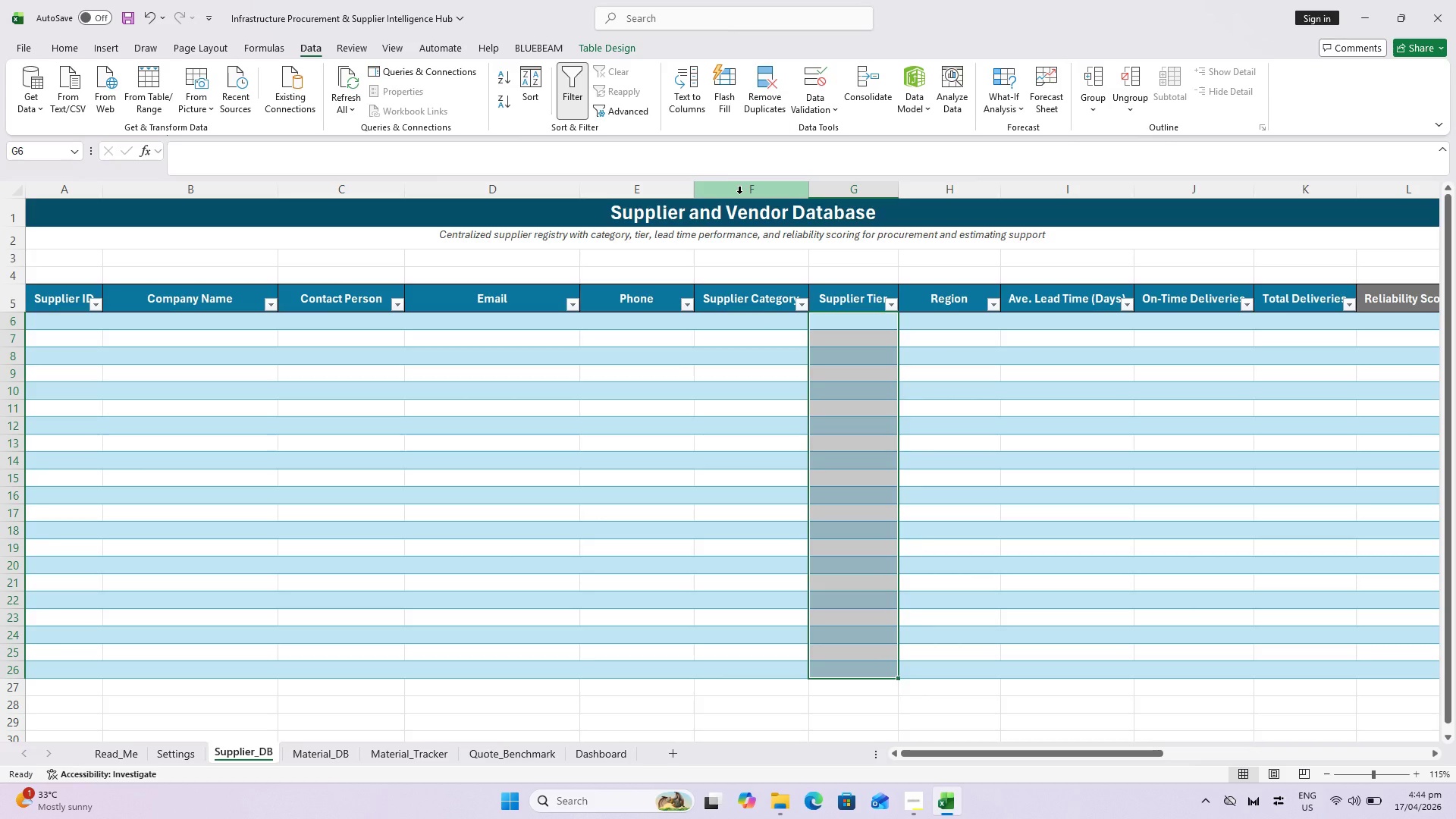 
left_click([839, 131])
 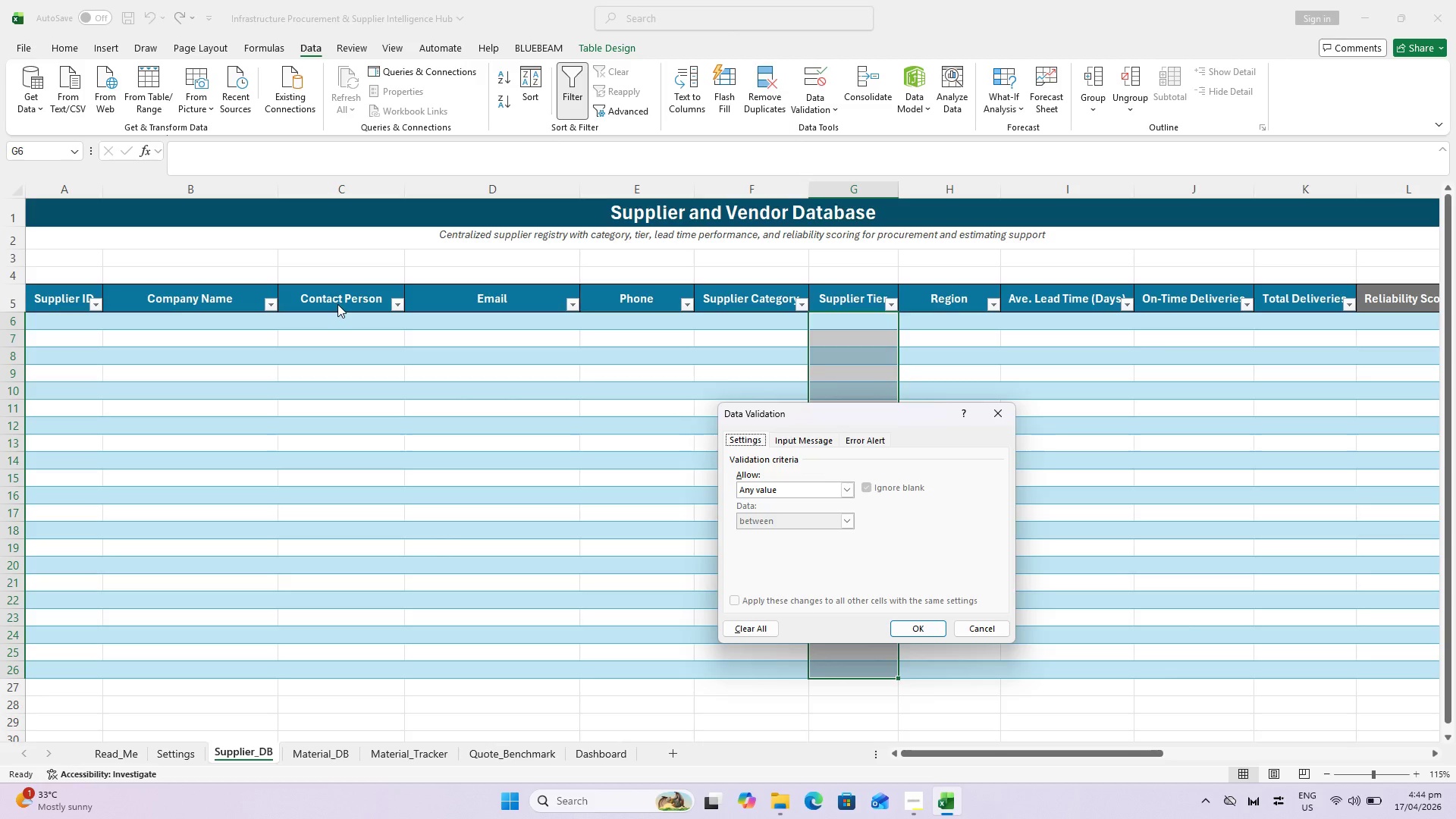 
wait(23.36)
 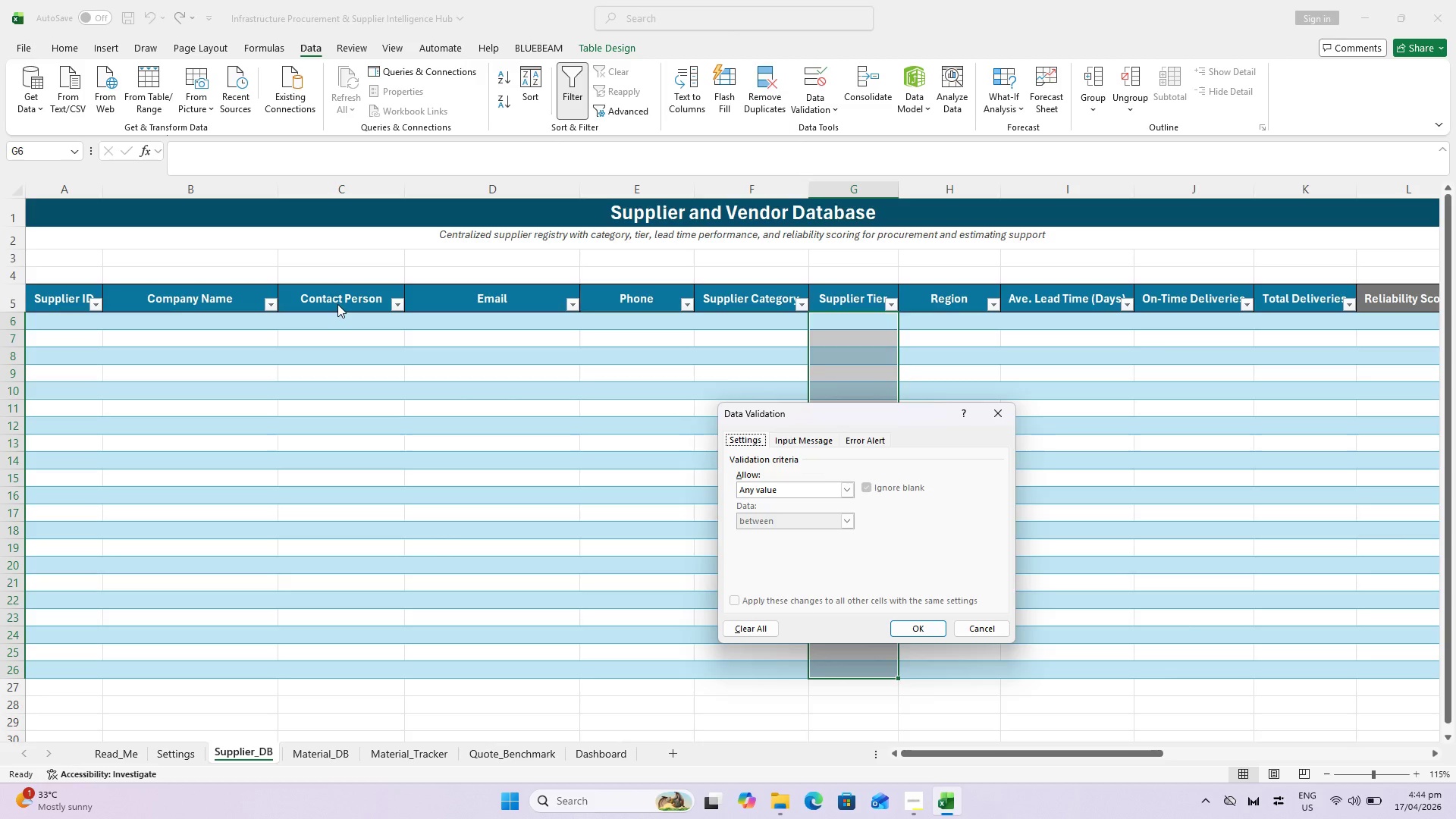 
left_click([1000, 421])
 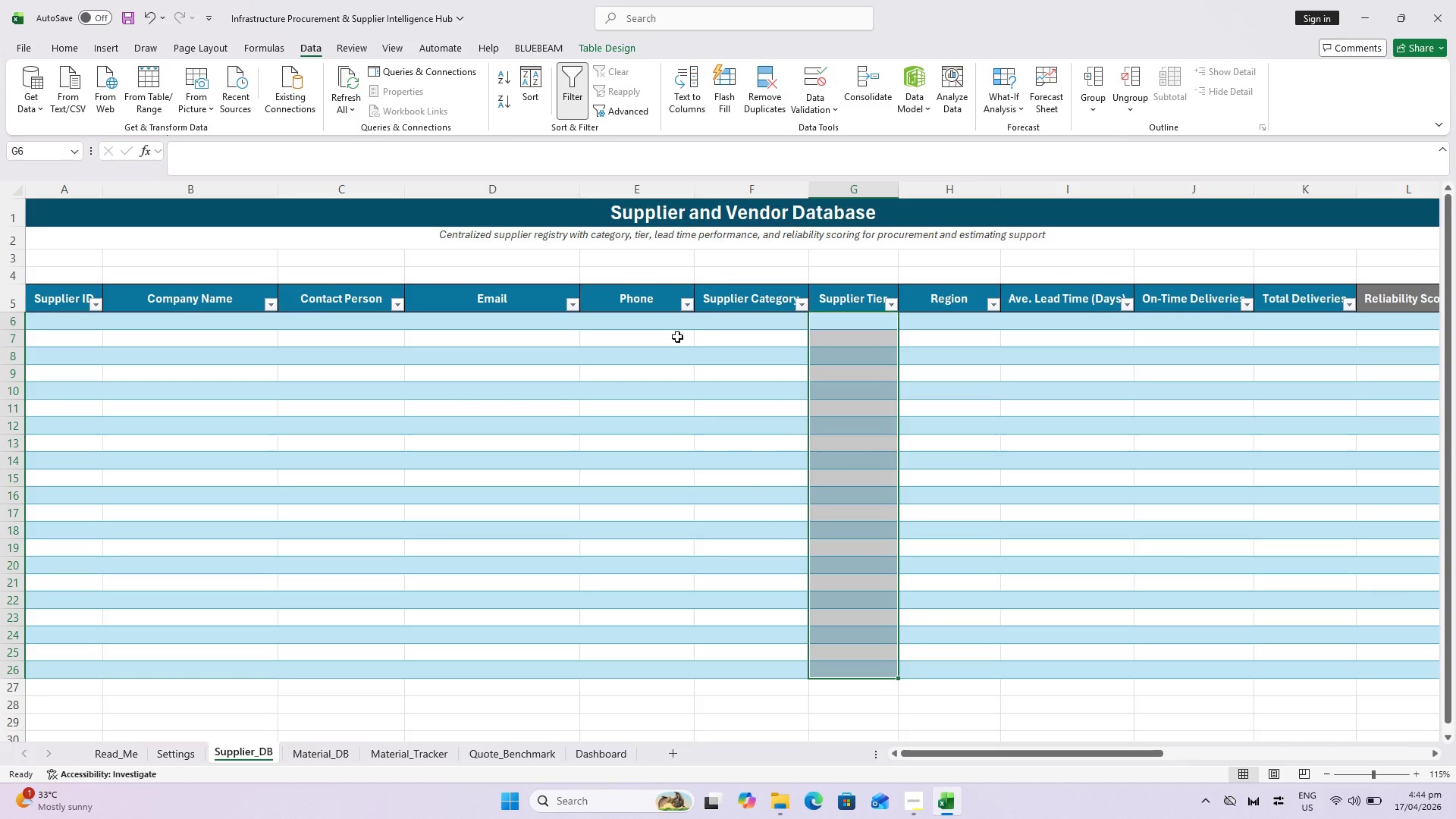 
left_click([755, 338])
 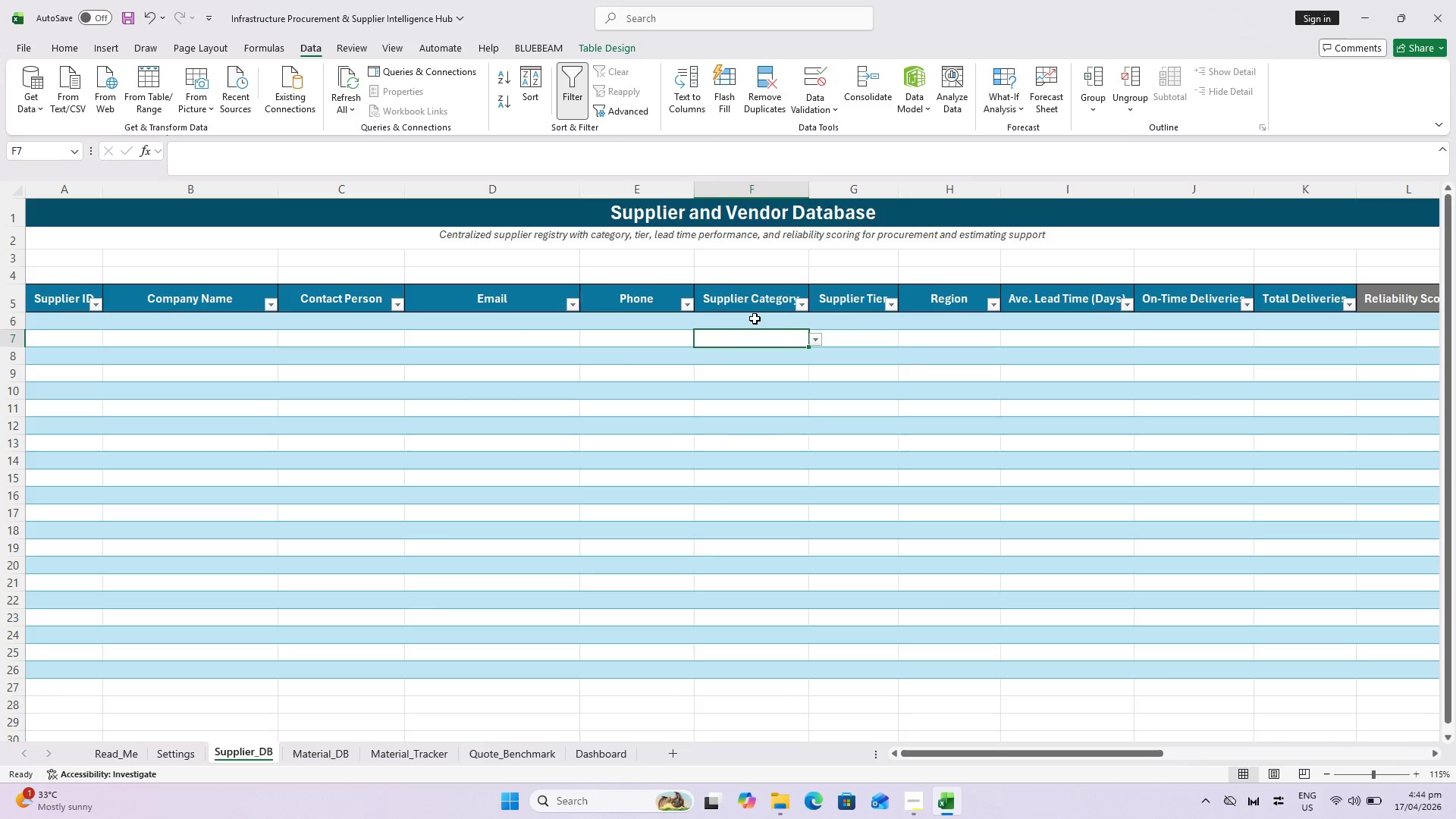 
left_click([755, 318])
 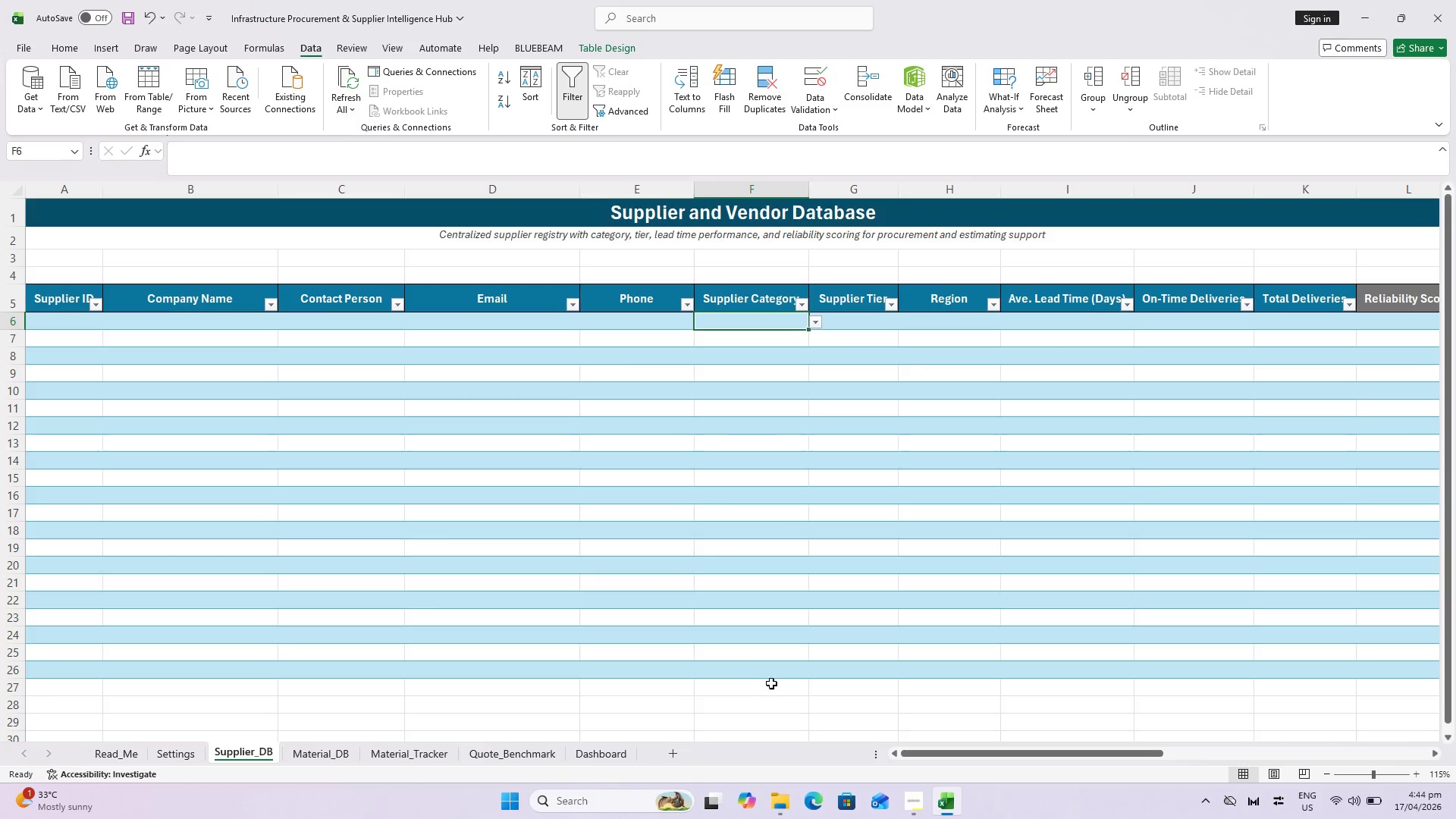 
hold_key(key=CapsLock, duration=0.33)
 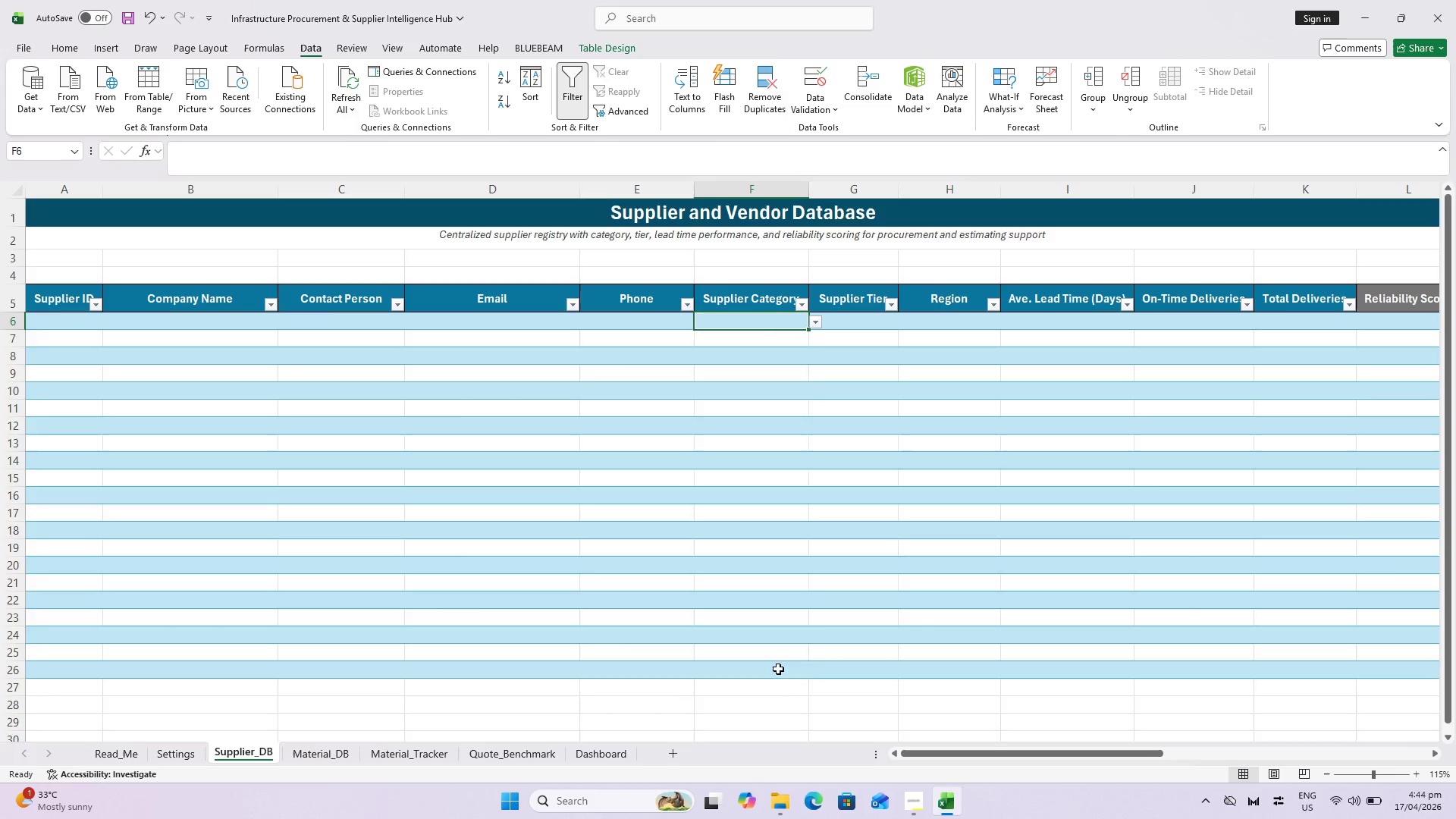 
hold_key(key=ShiftLeft, duration=0.36)
 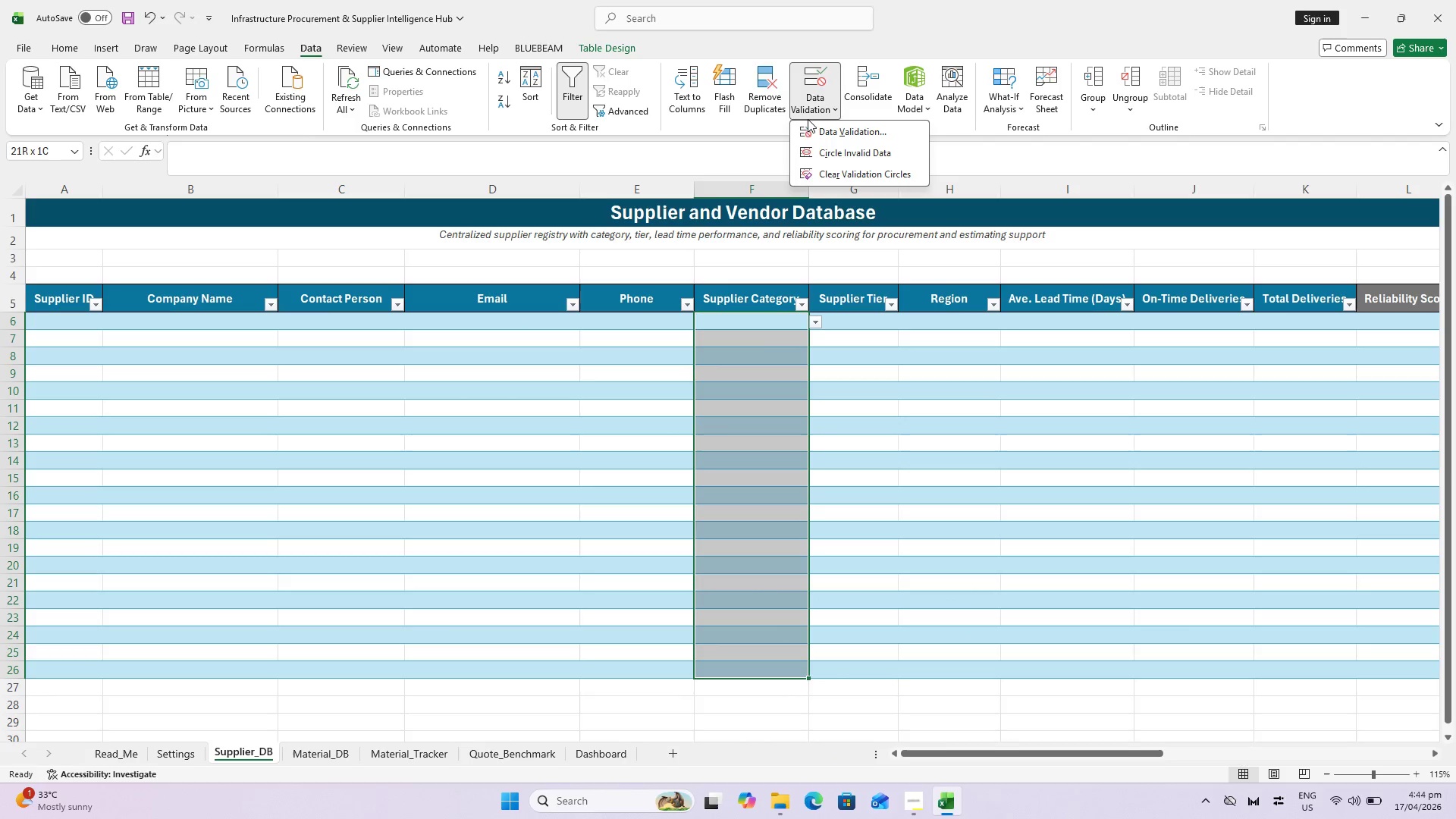 
left_click([843, 132])
 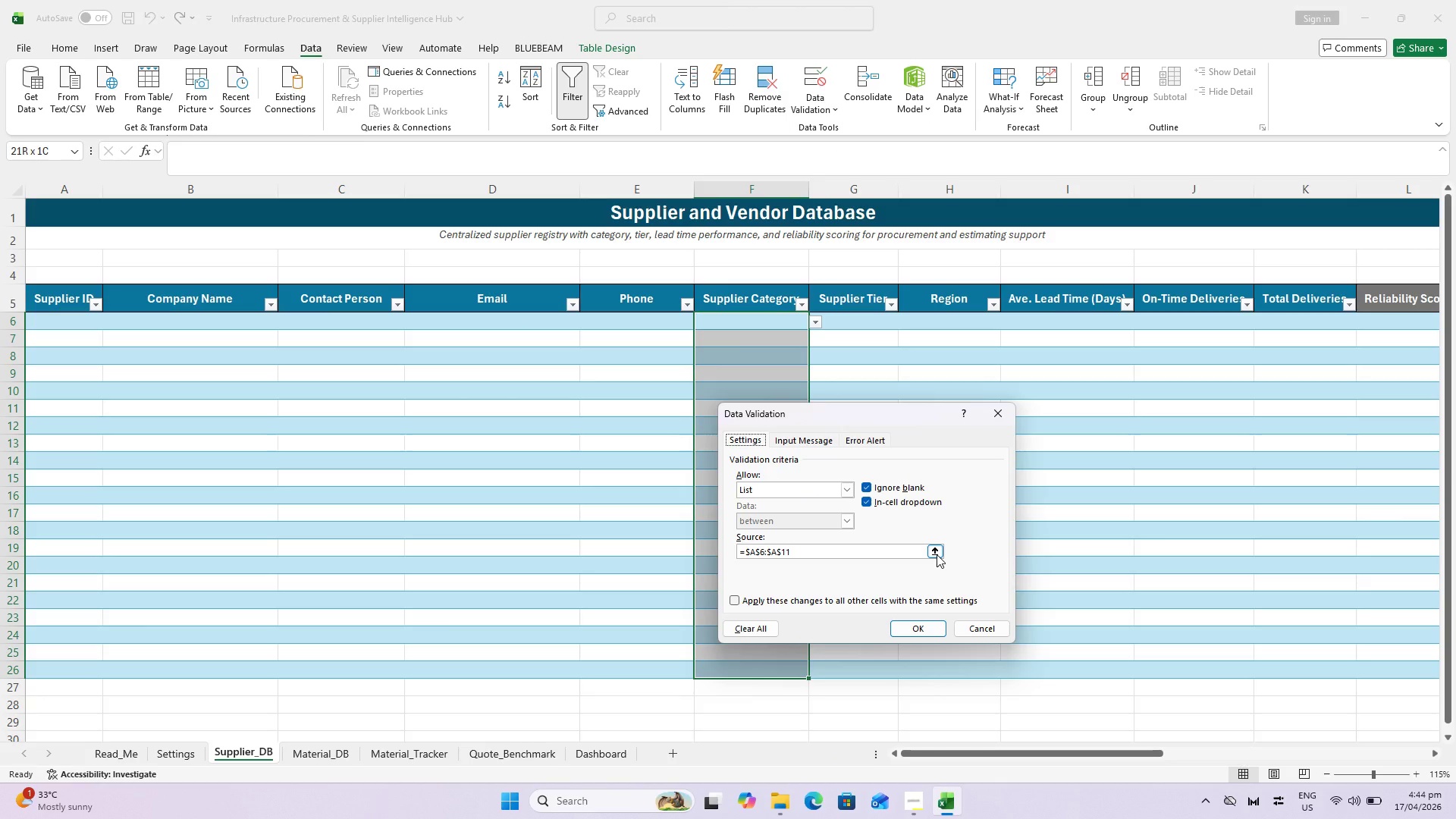 
left_click([937, 554])
 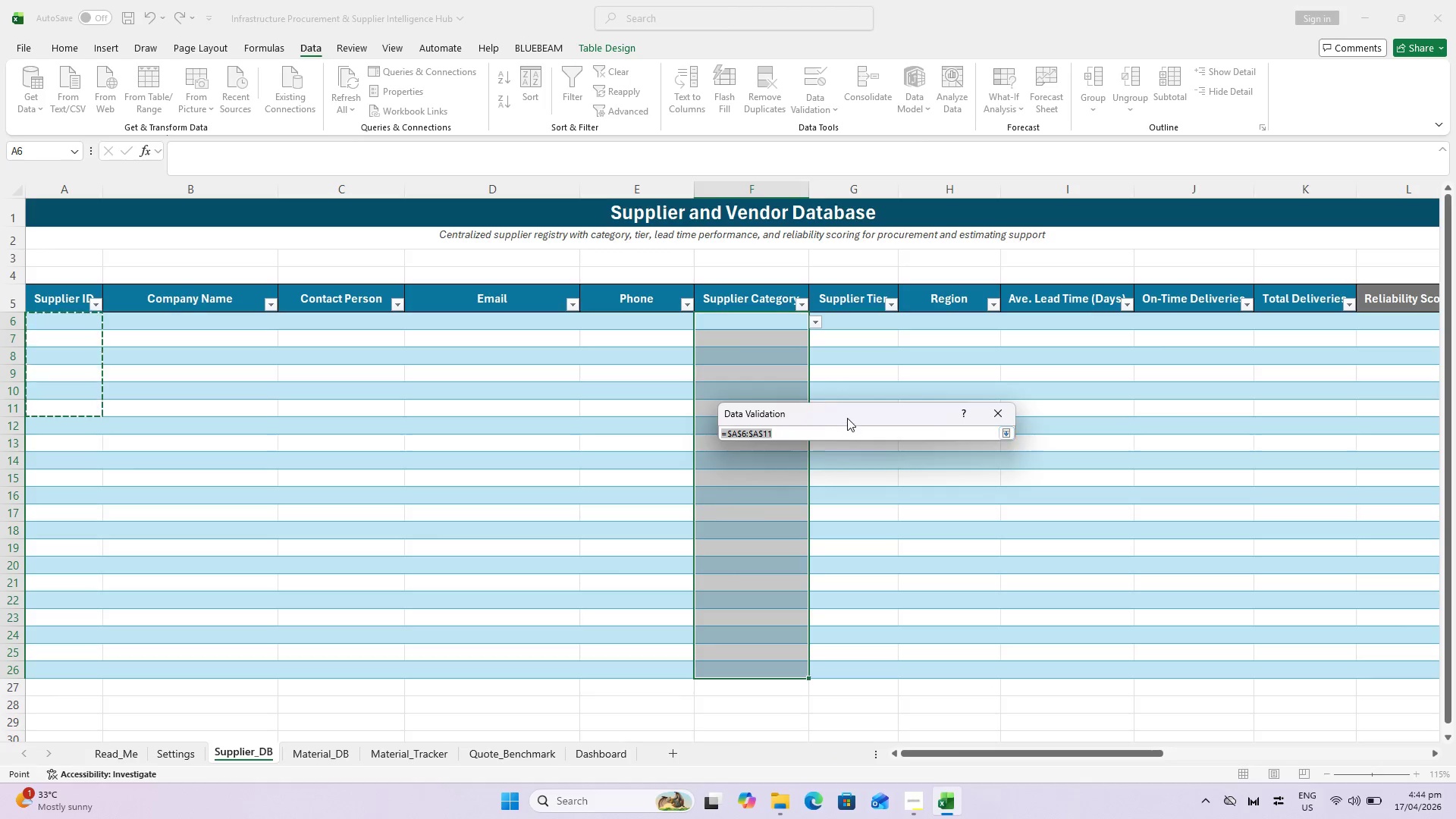 
key(Backspace)
 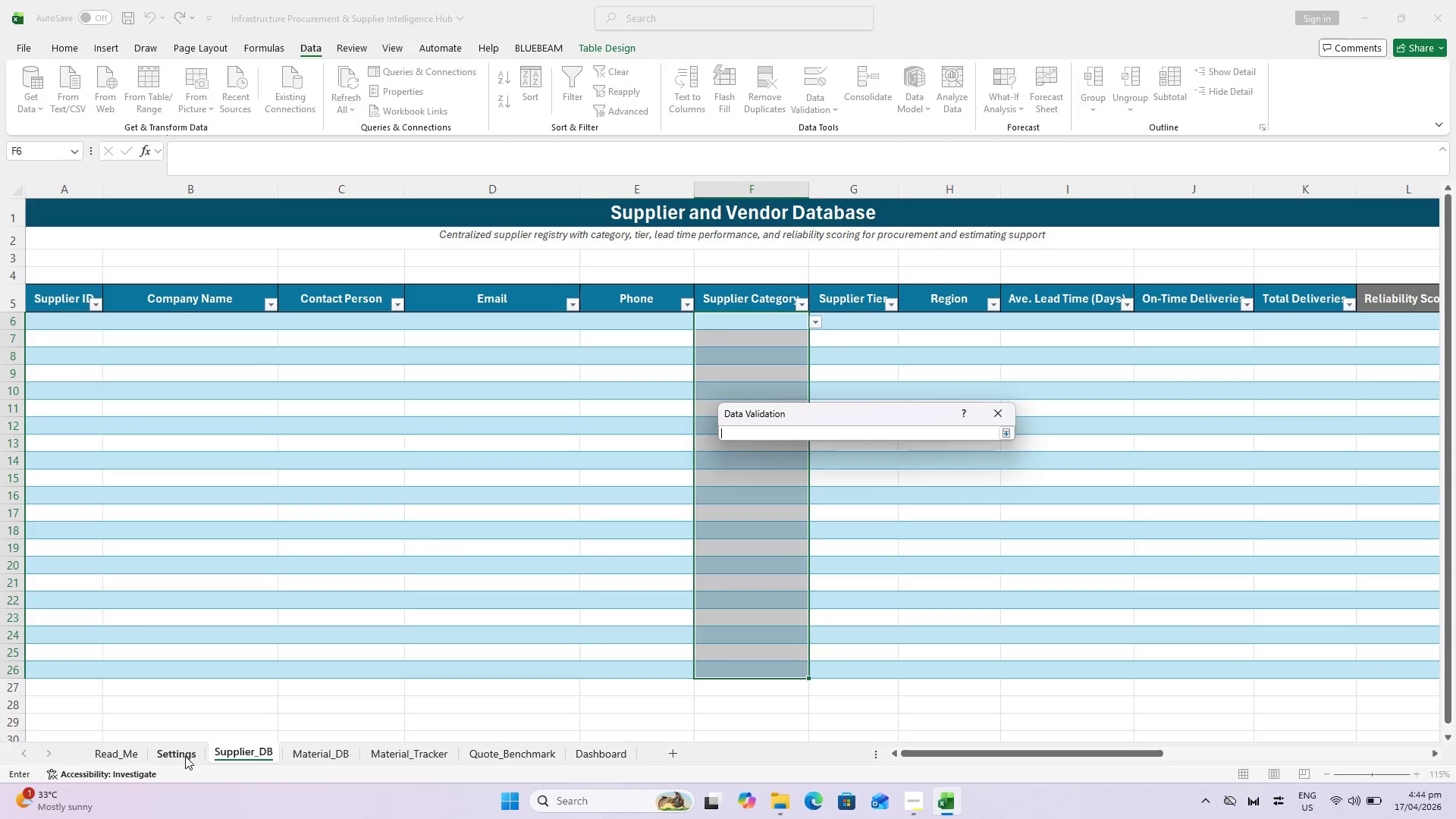 
wait(8.86)
 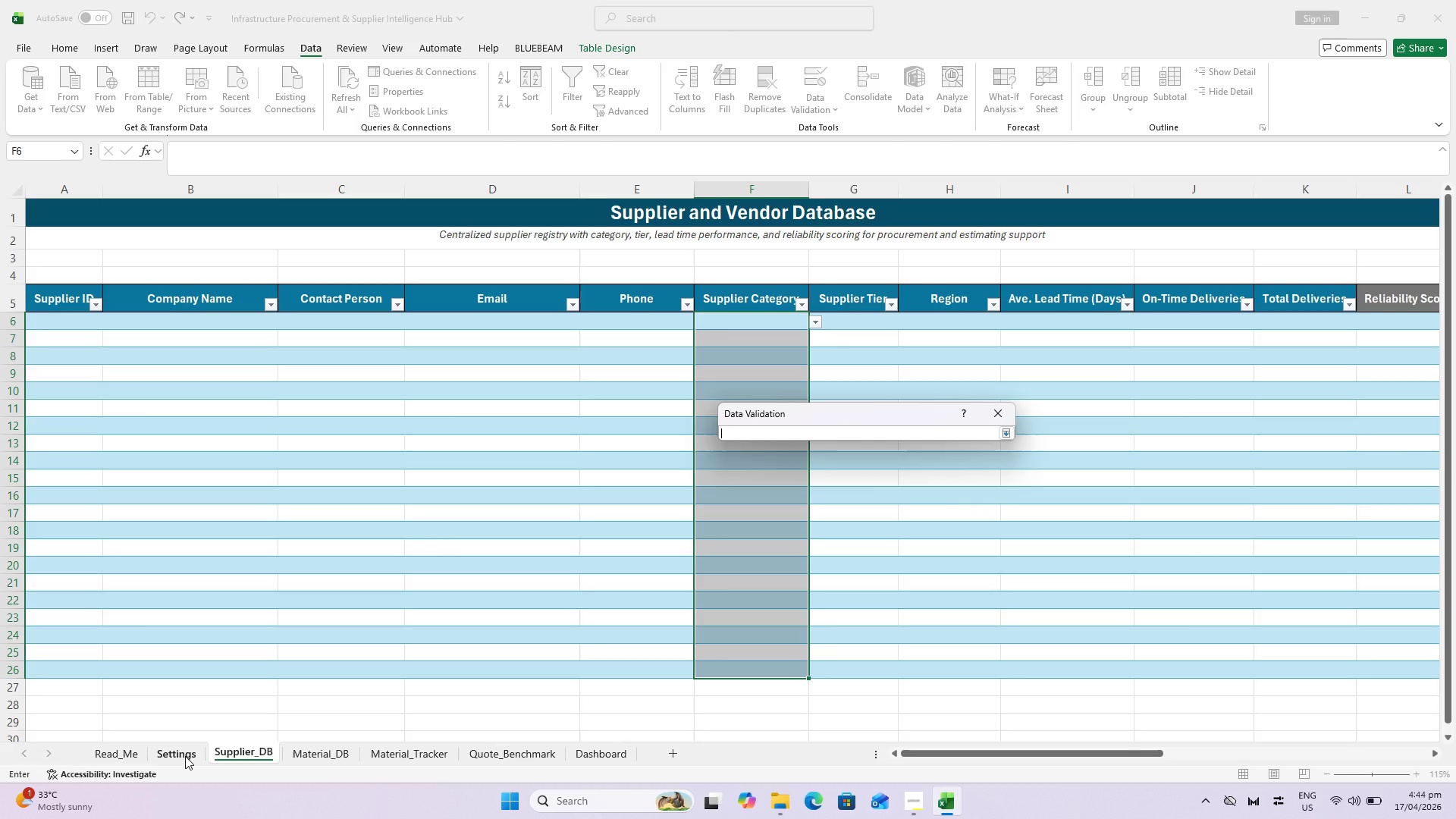 
left_click([185, 755])
 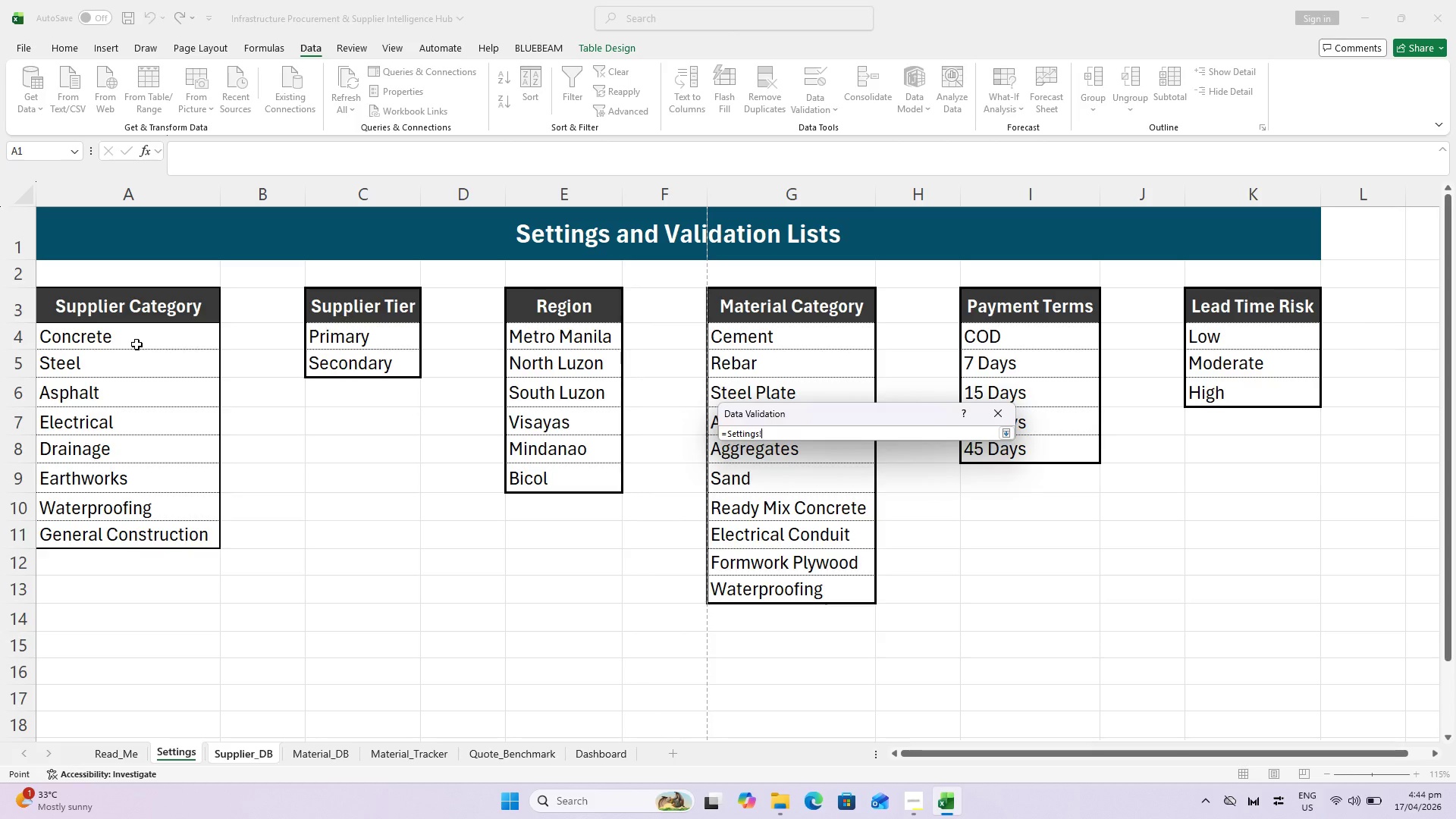 
left_click_drag(start_coordinate=[136, 344], to_coordinate=[163, 530])
 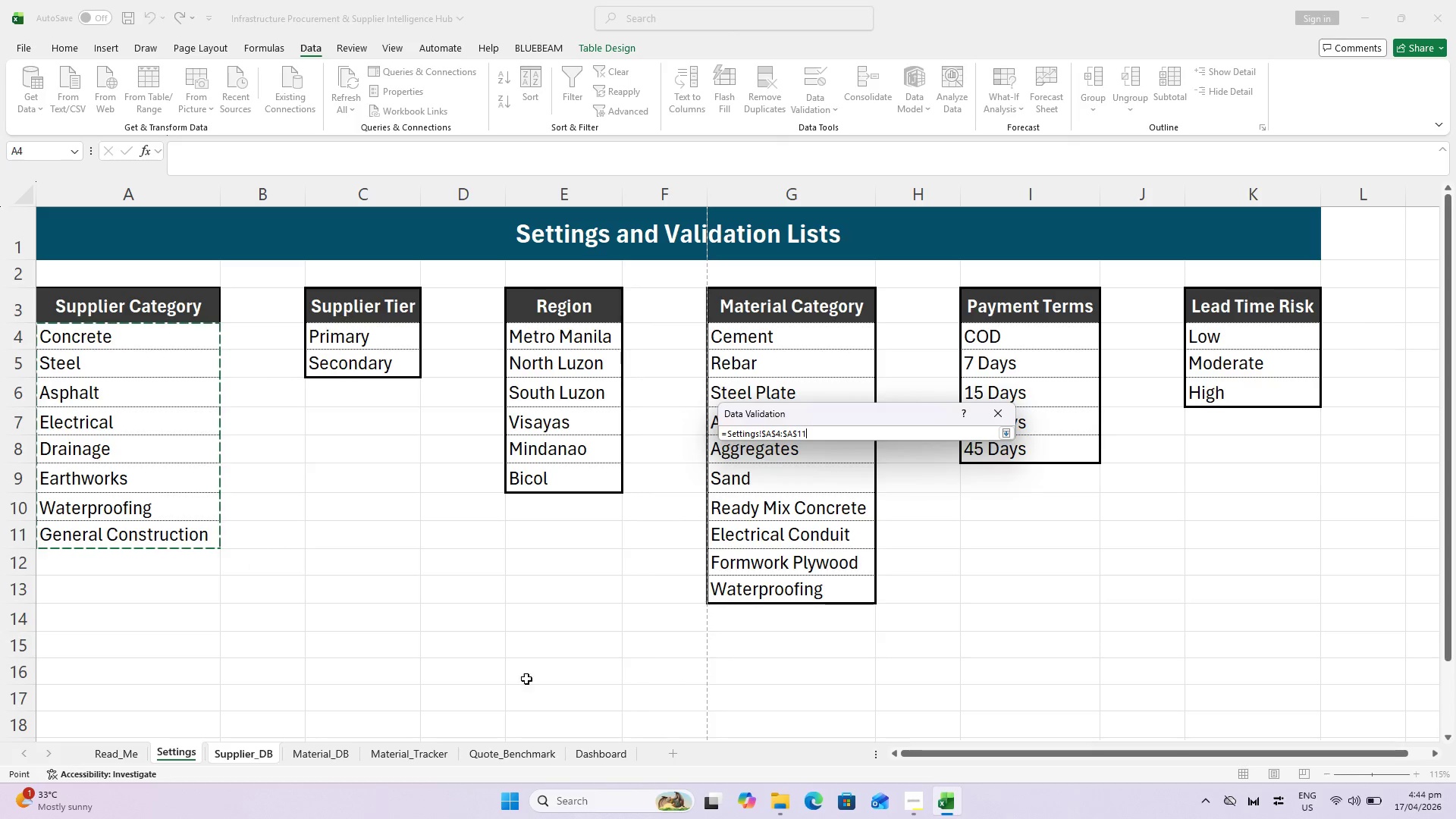 
key(Enter)
 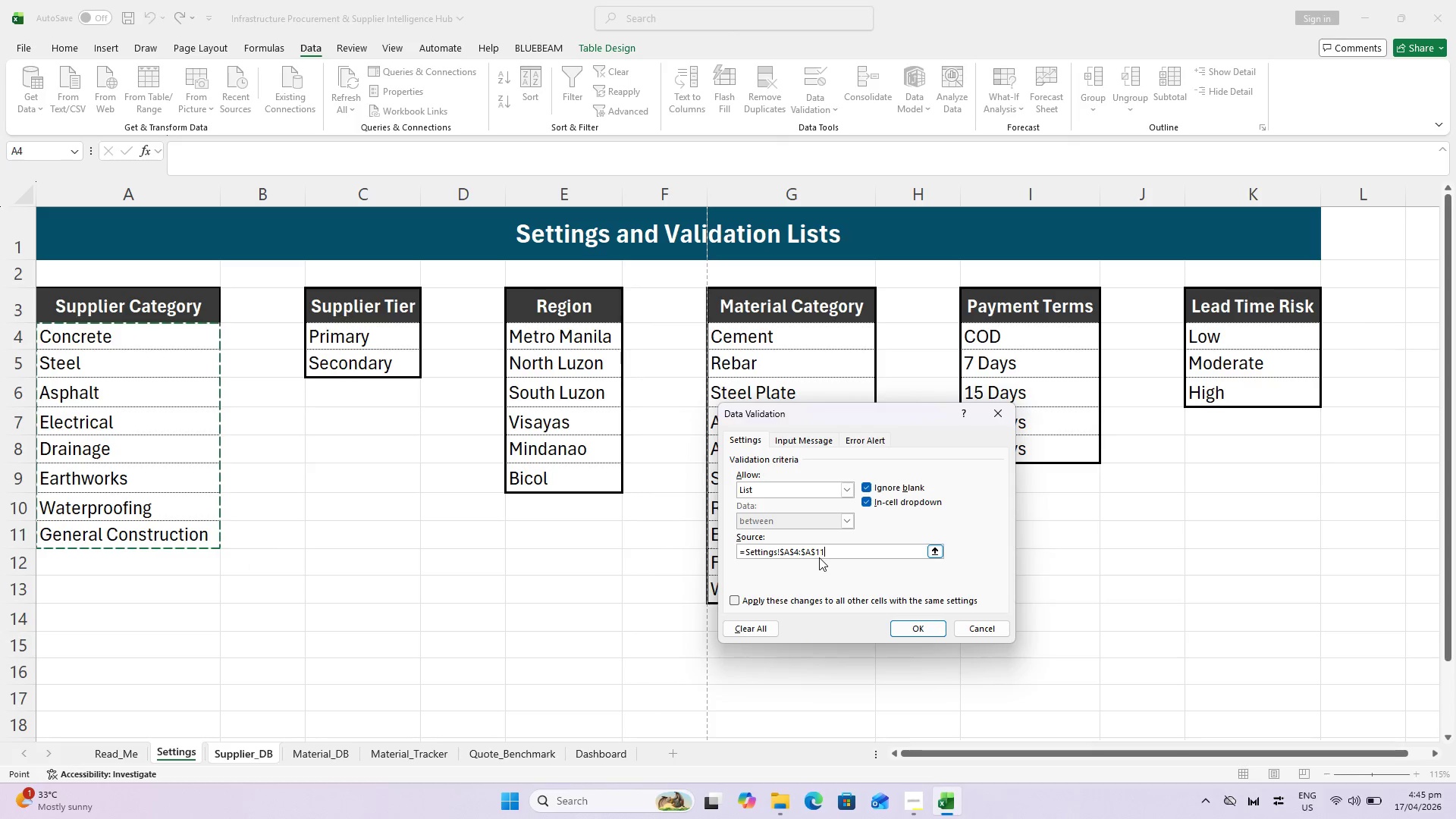 
left_click([912, 631])
 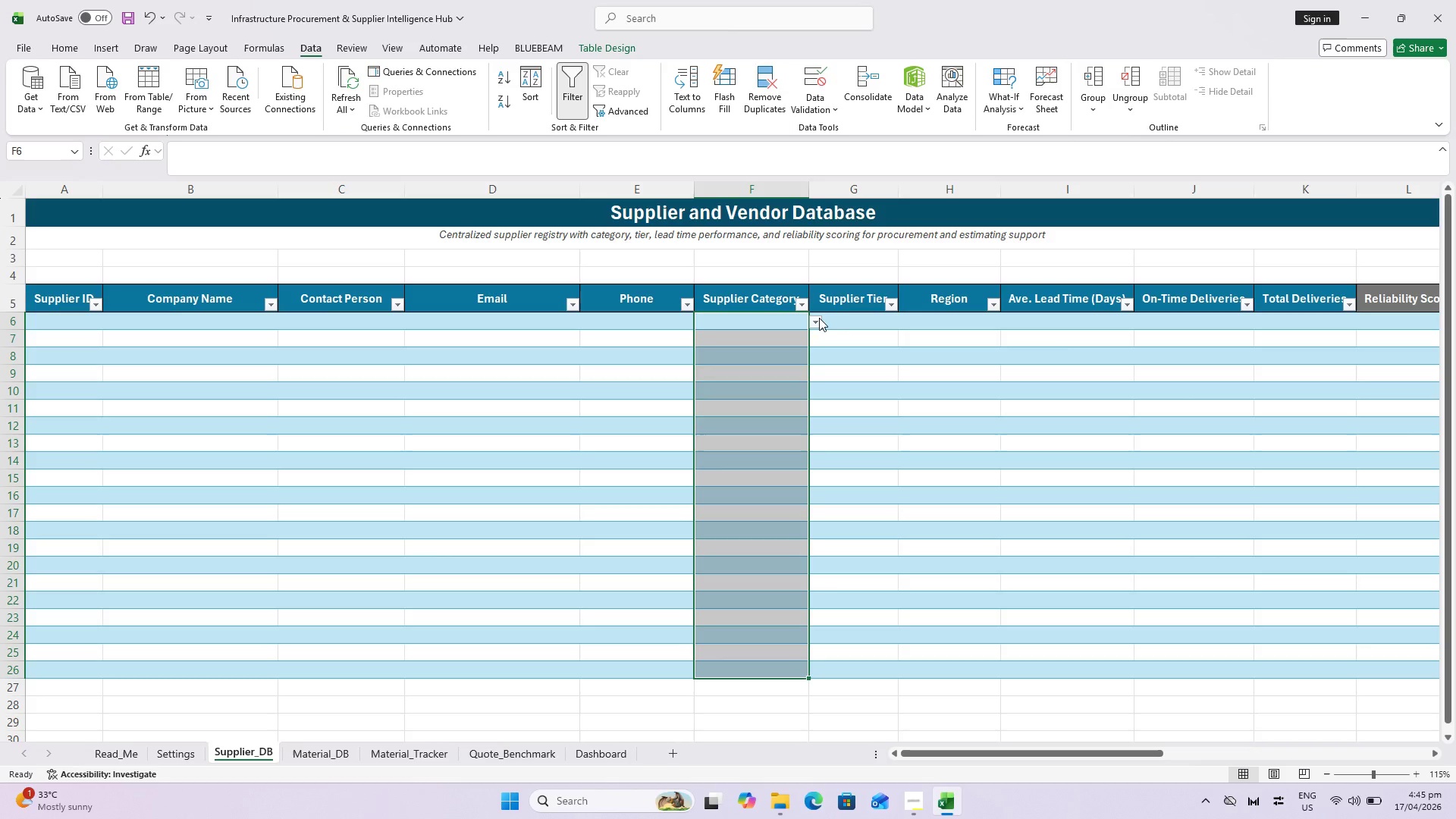 
double_click([819, 318])
 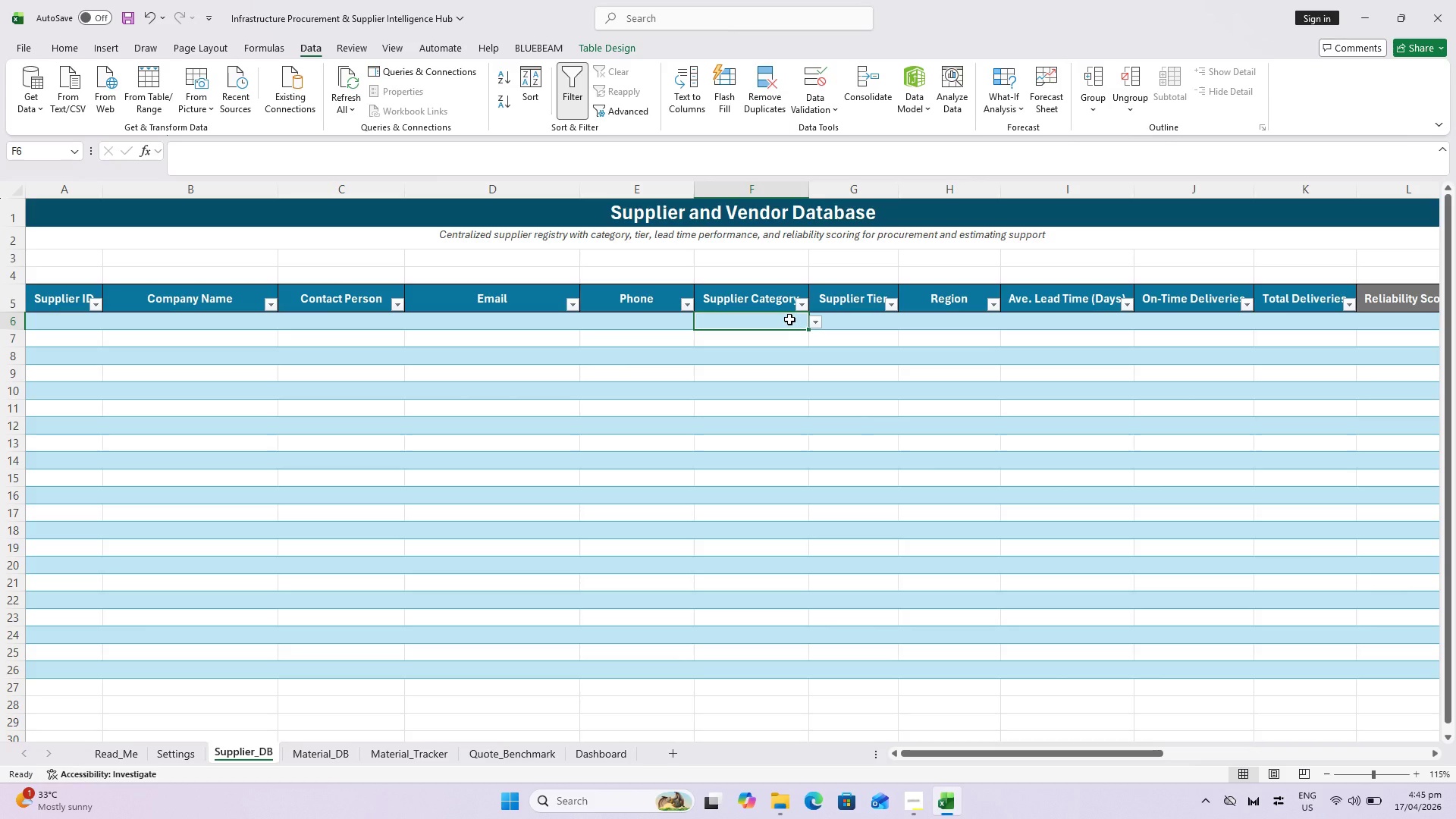 
wait(38.53)
 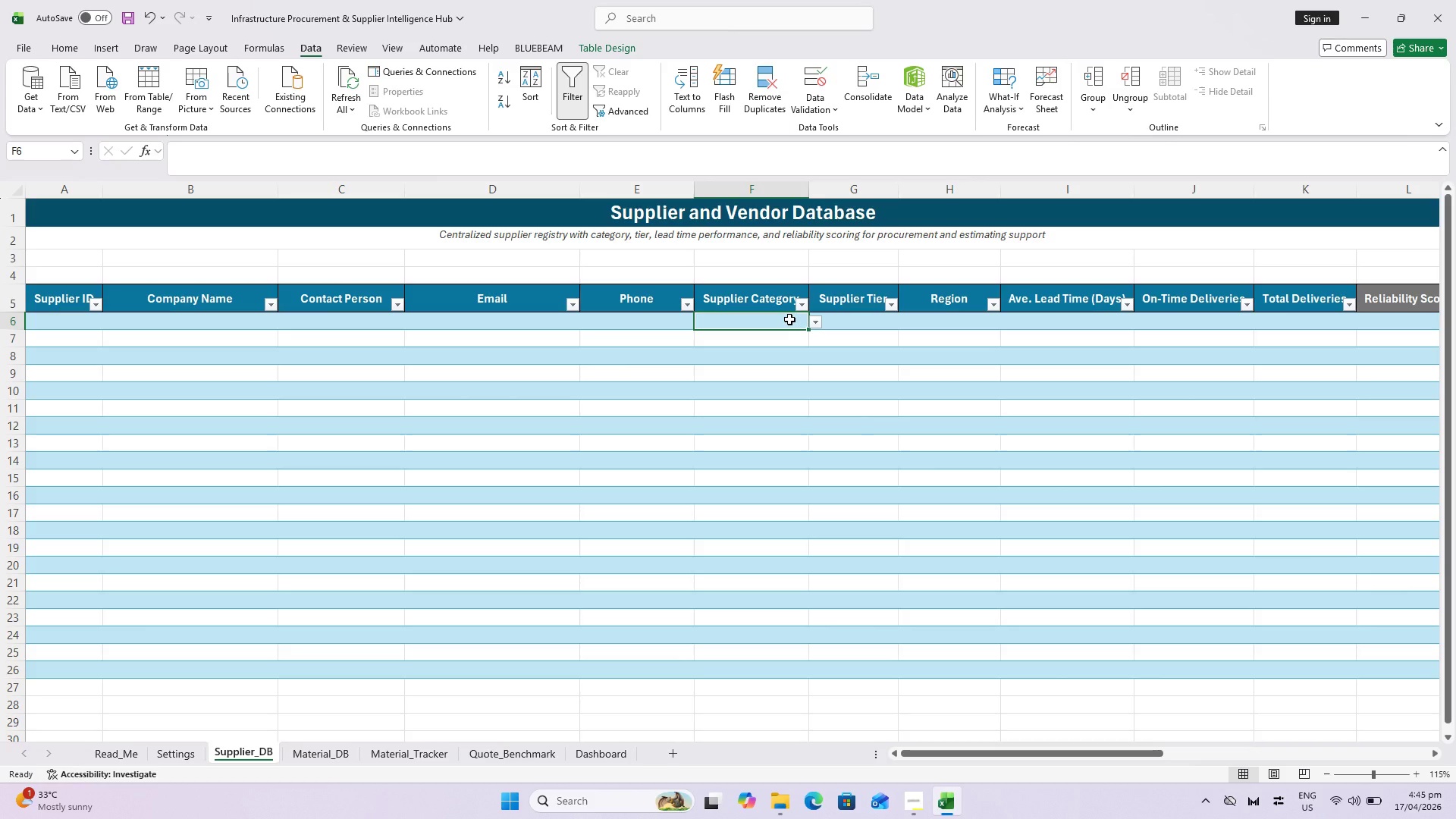 
hold_key(key=ShiftLeft, duration=0.64)
 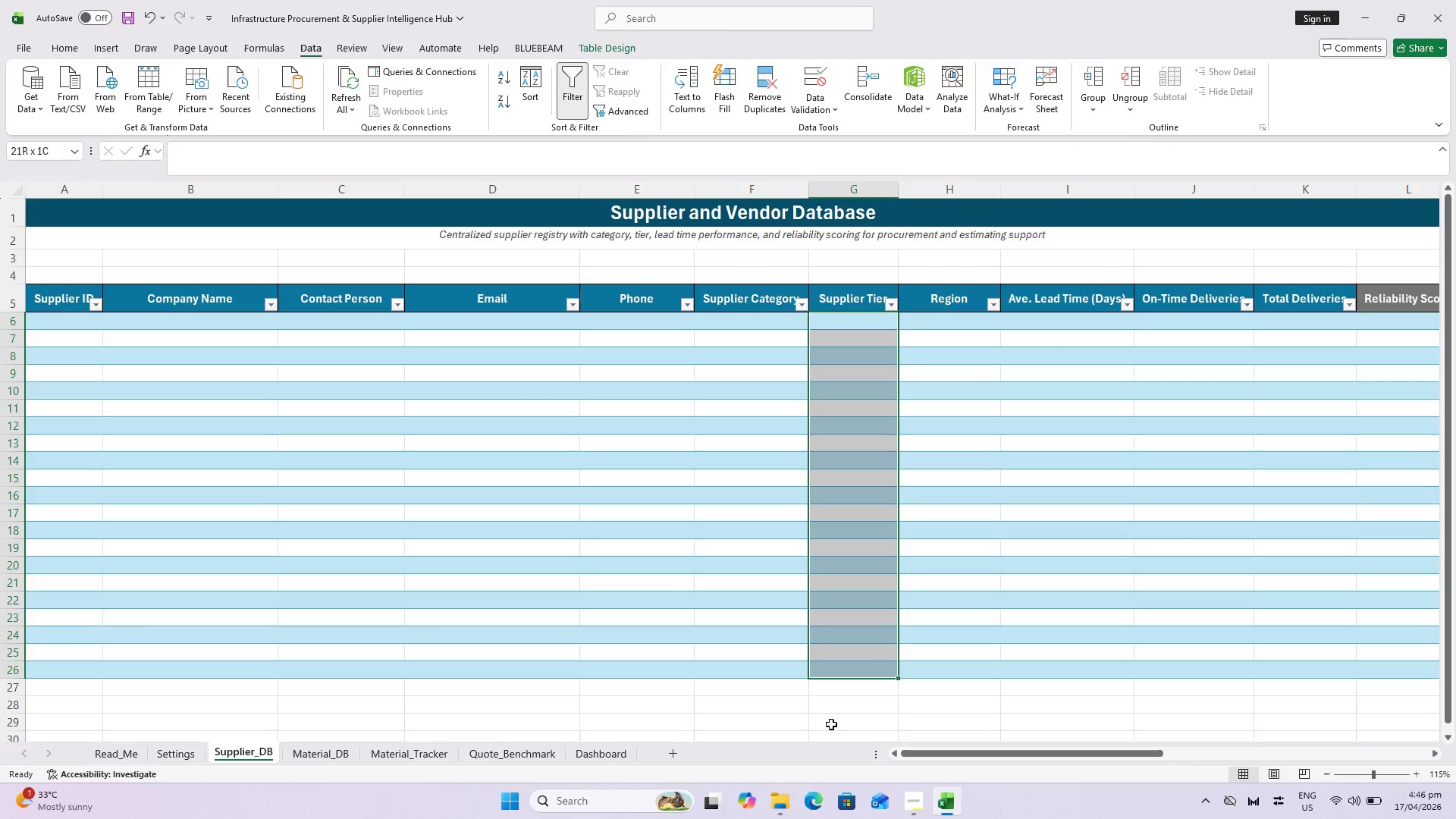 
wait(28.75)
 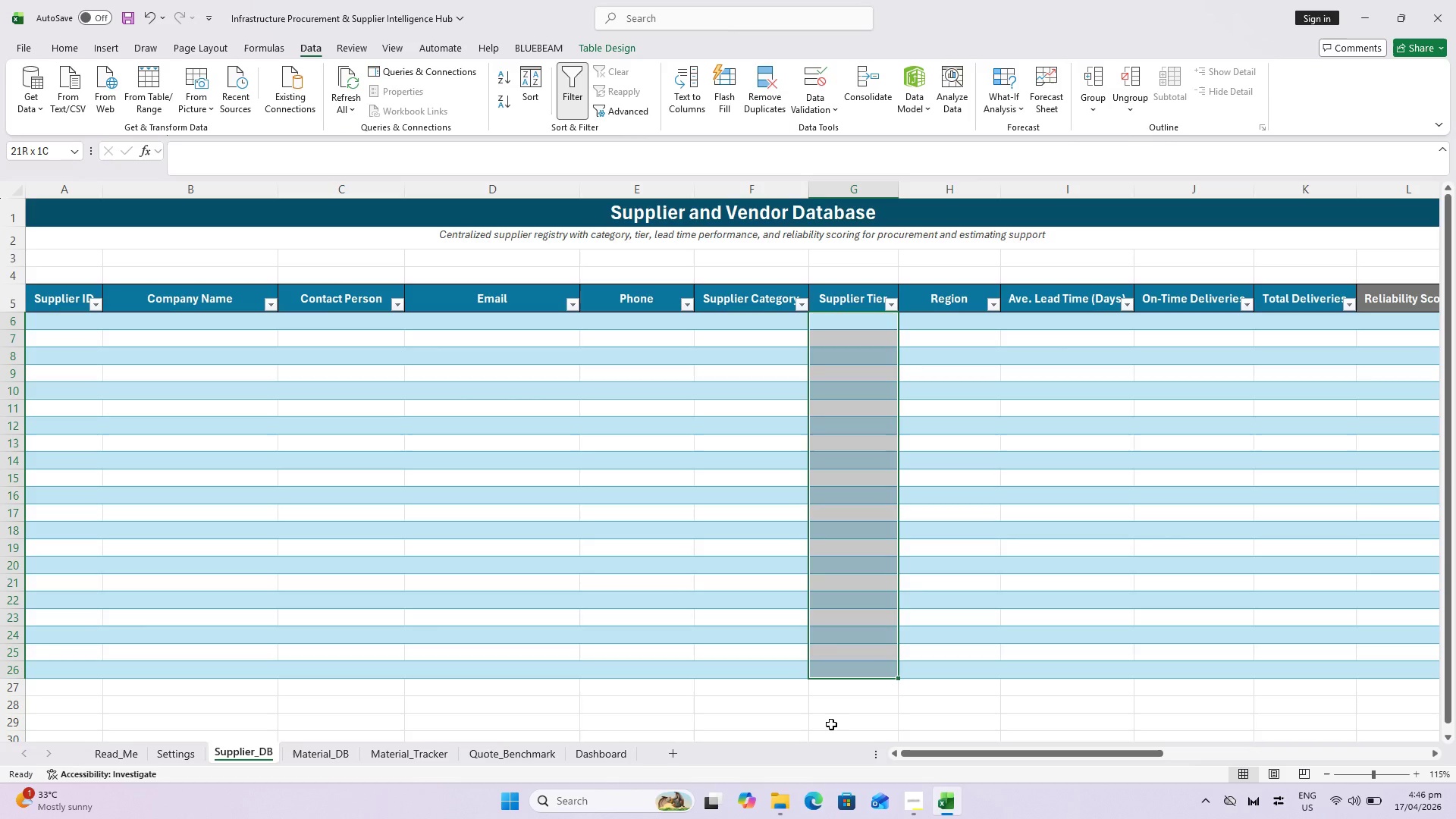 
left_click([813, 108])
 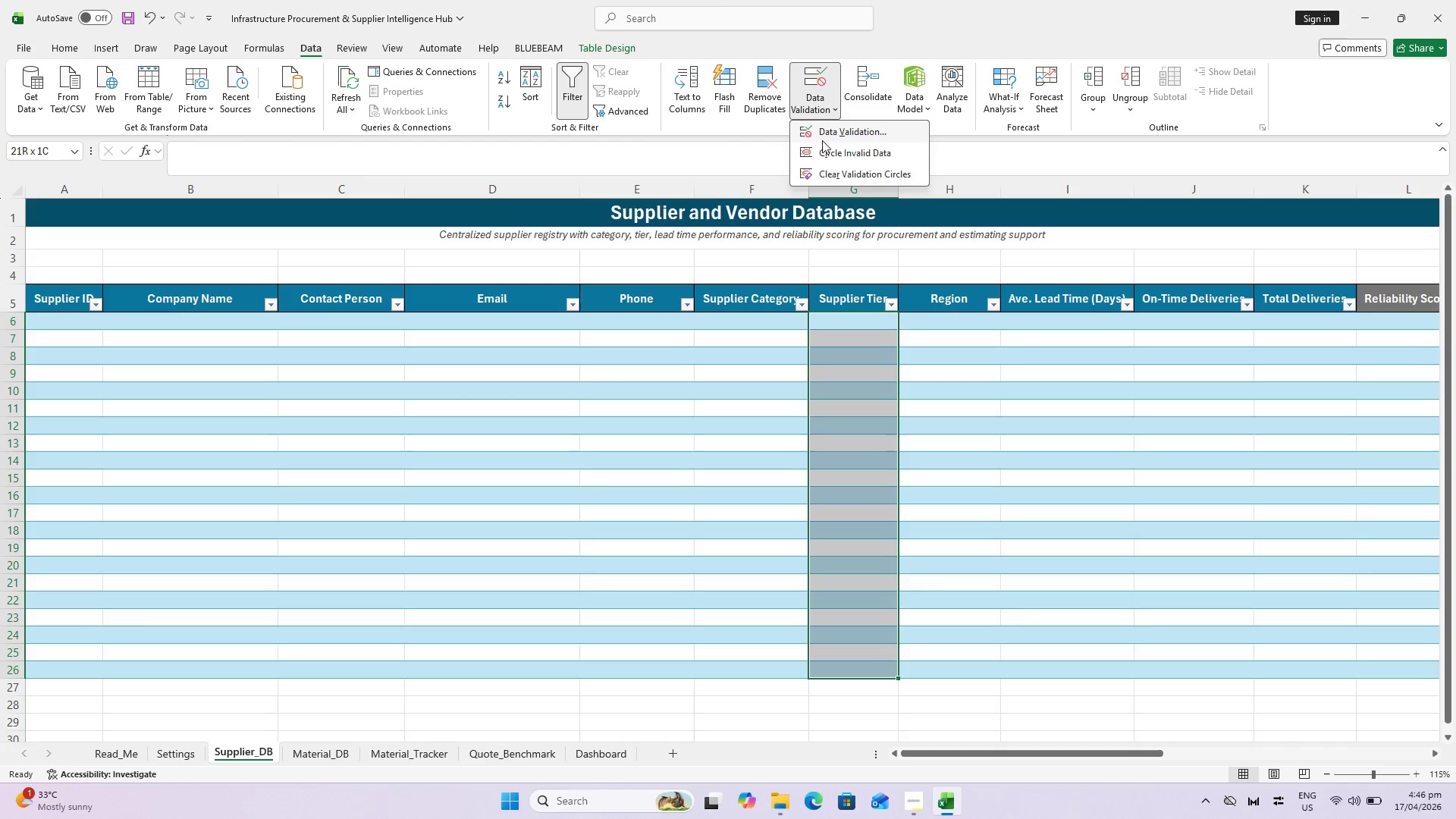 
left_click([846, 129])
 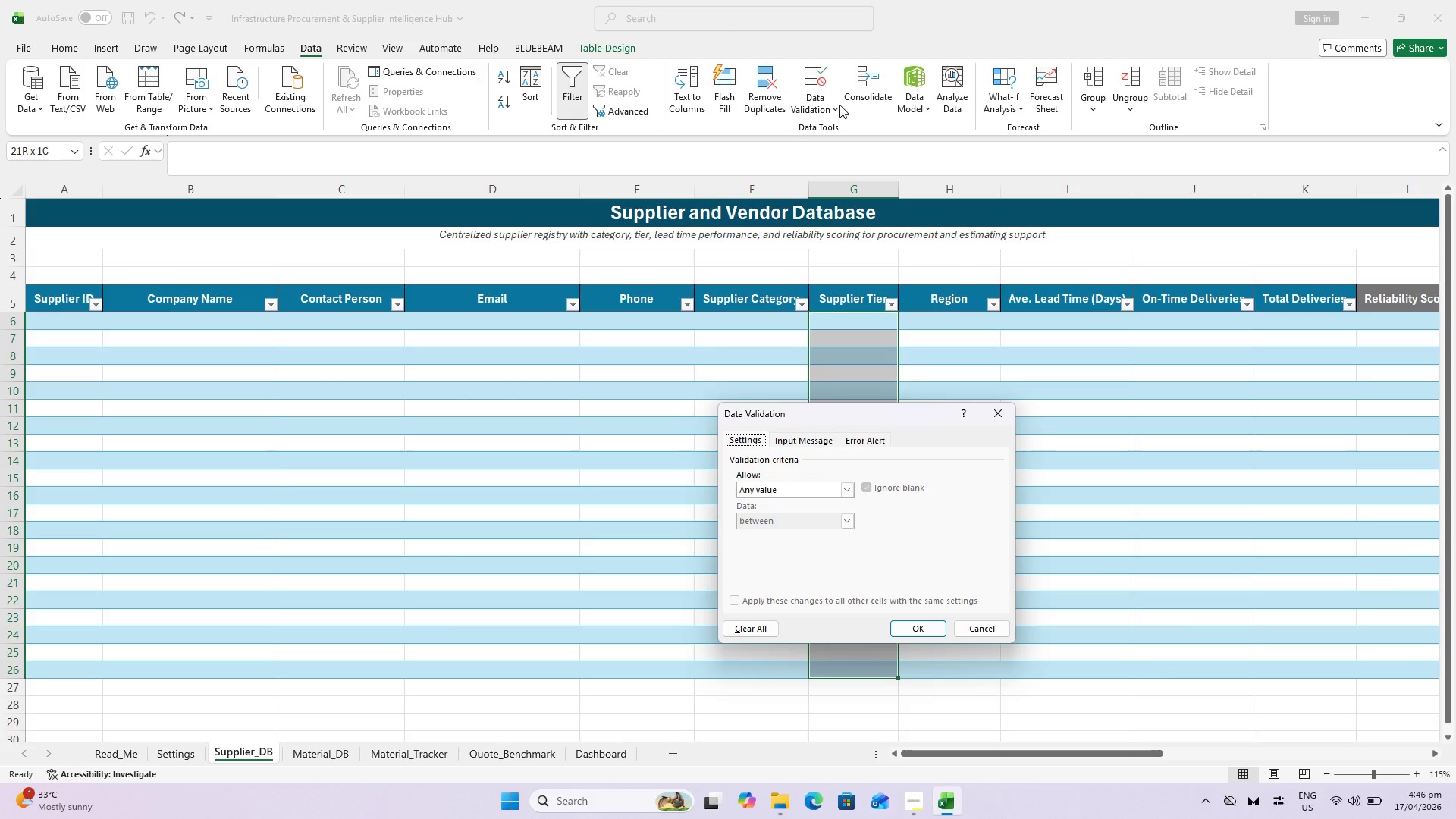 
wait(13.08)
 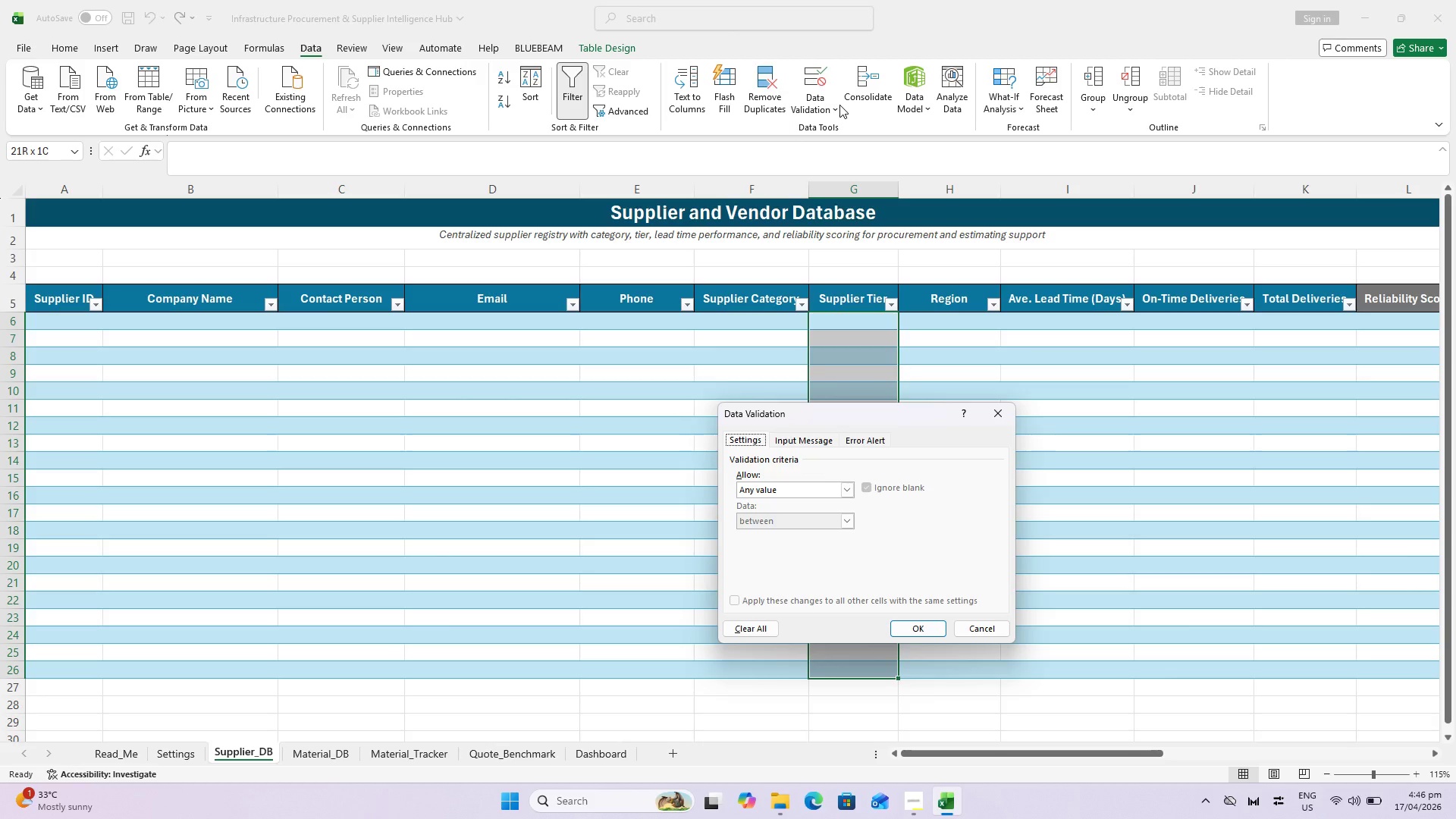 
left_click([845, 486])
 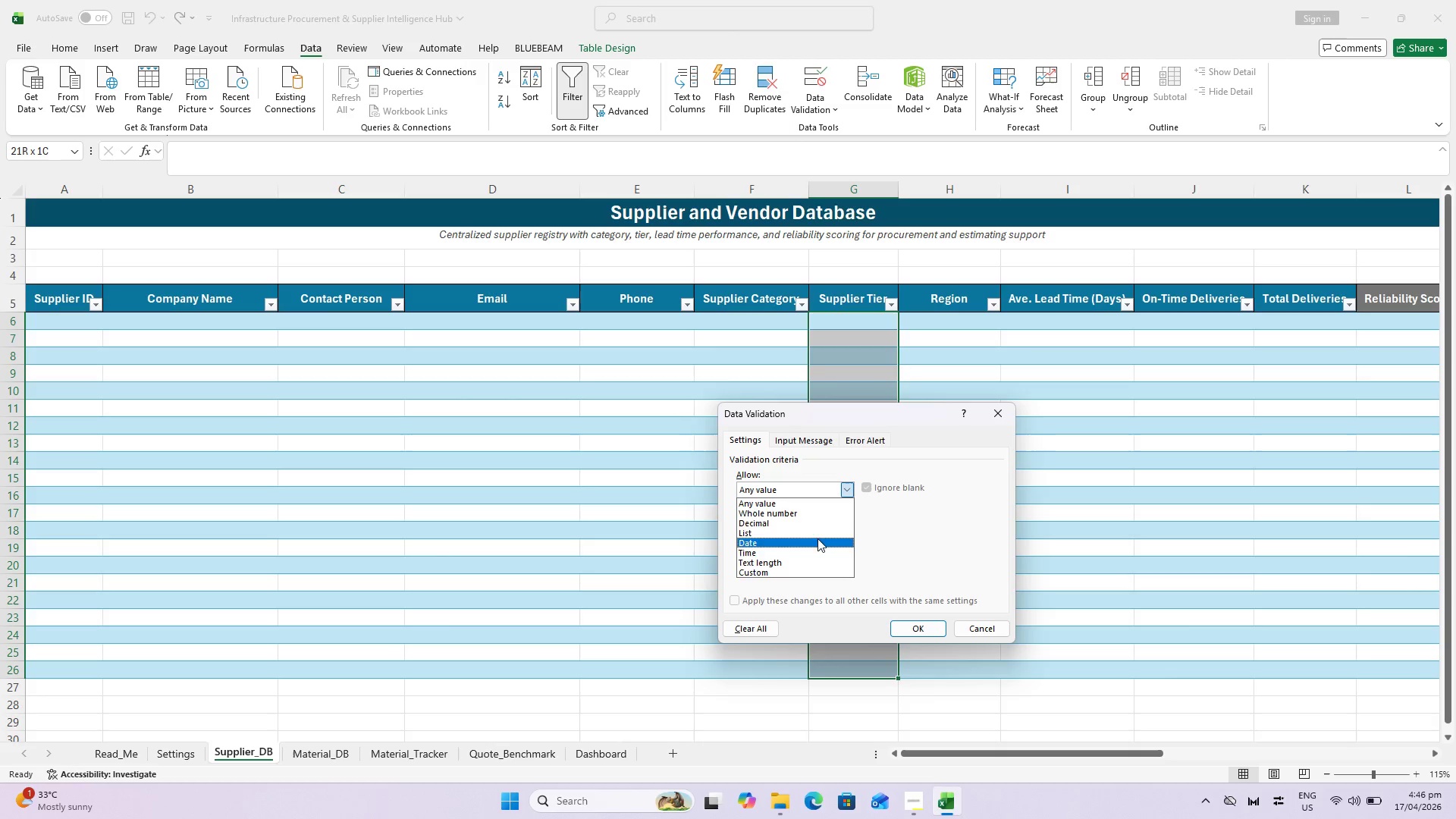 
left_click([817, 535])
 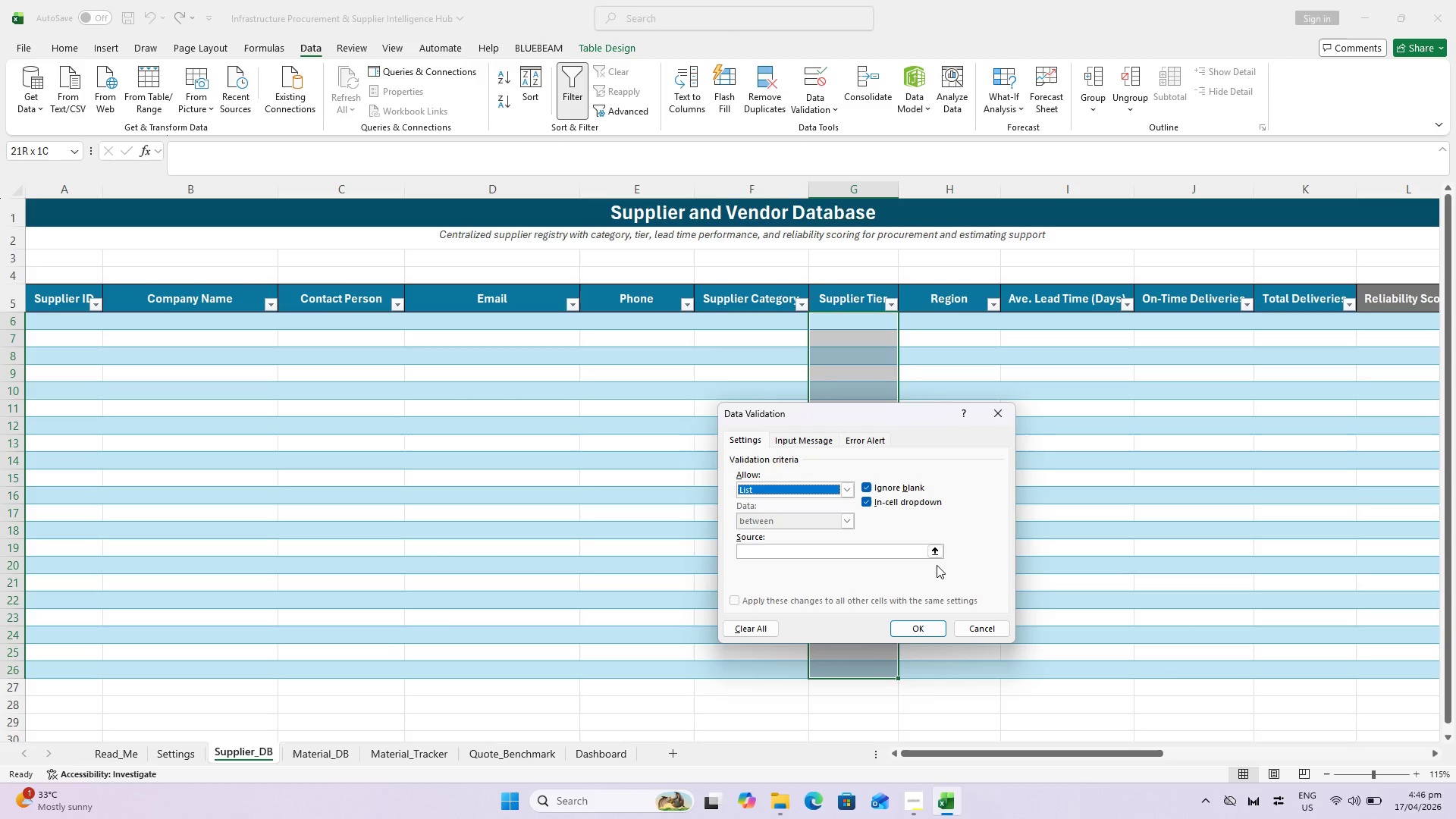 
left_click([934, 550])
 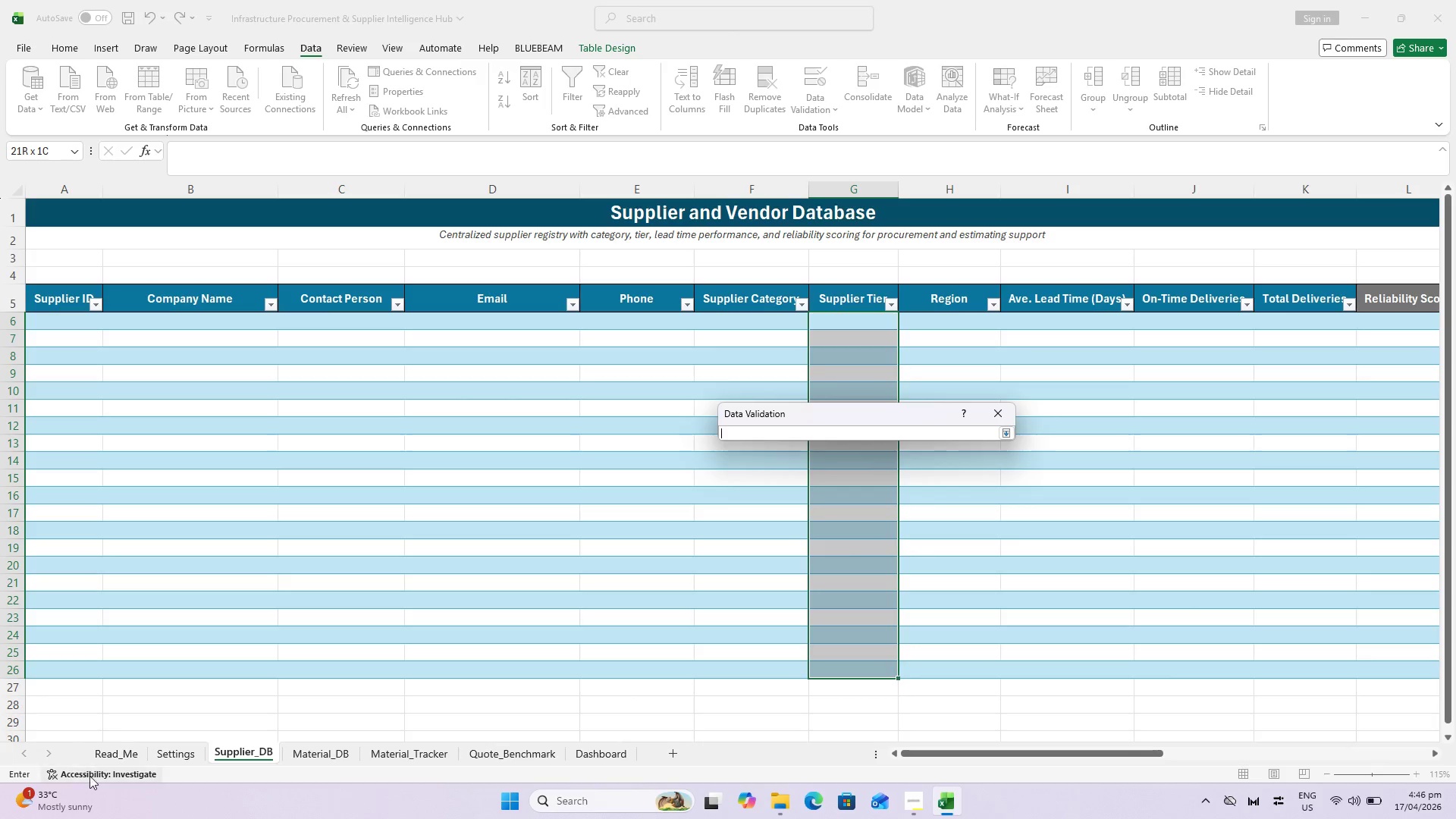 
left_click([164, 758])
 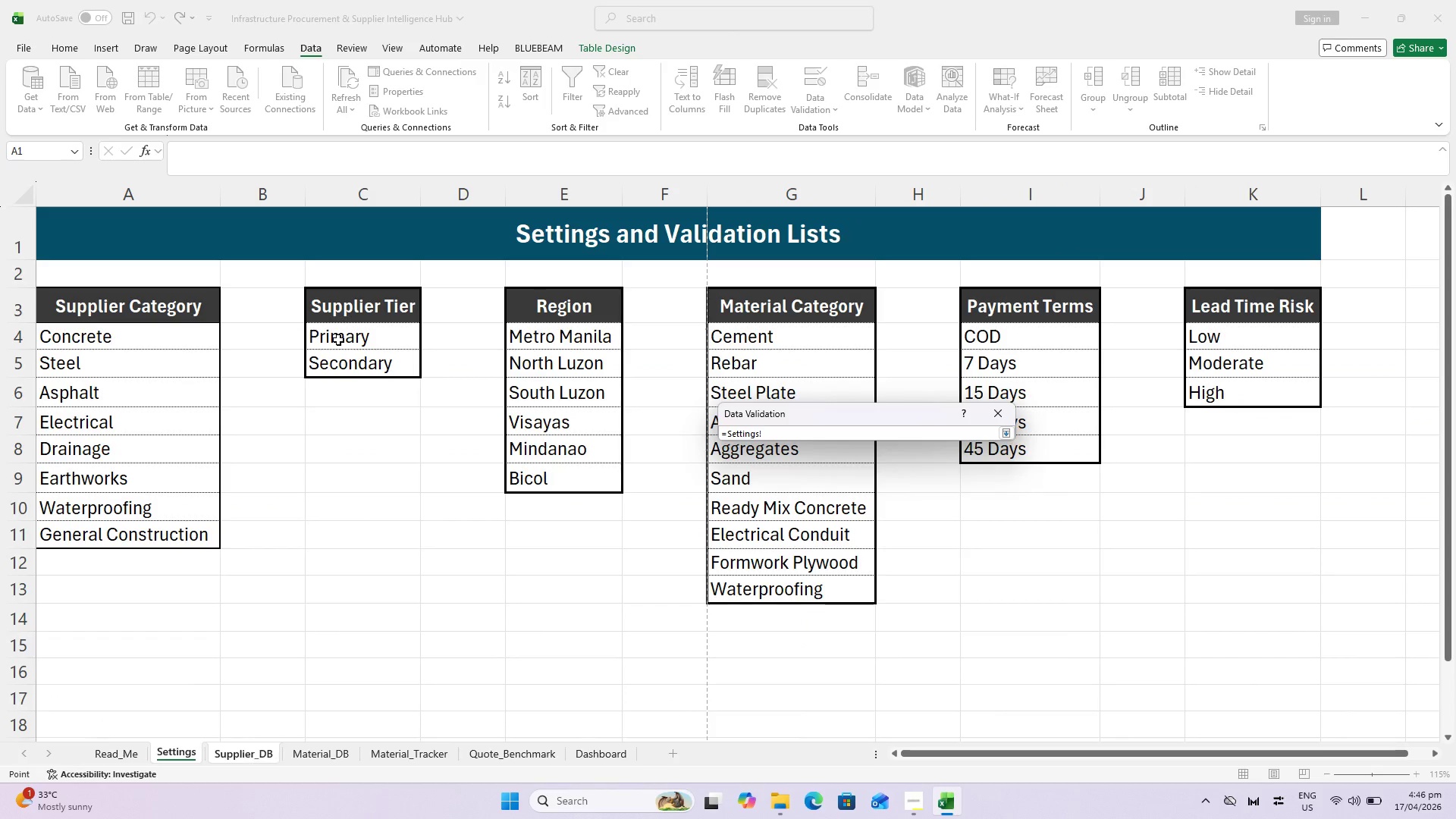 
left_click_drag(start_coordinate=[338, 340], to_coordinate=[353, 372])
 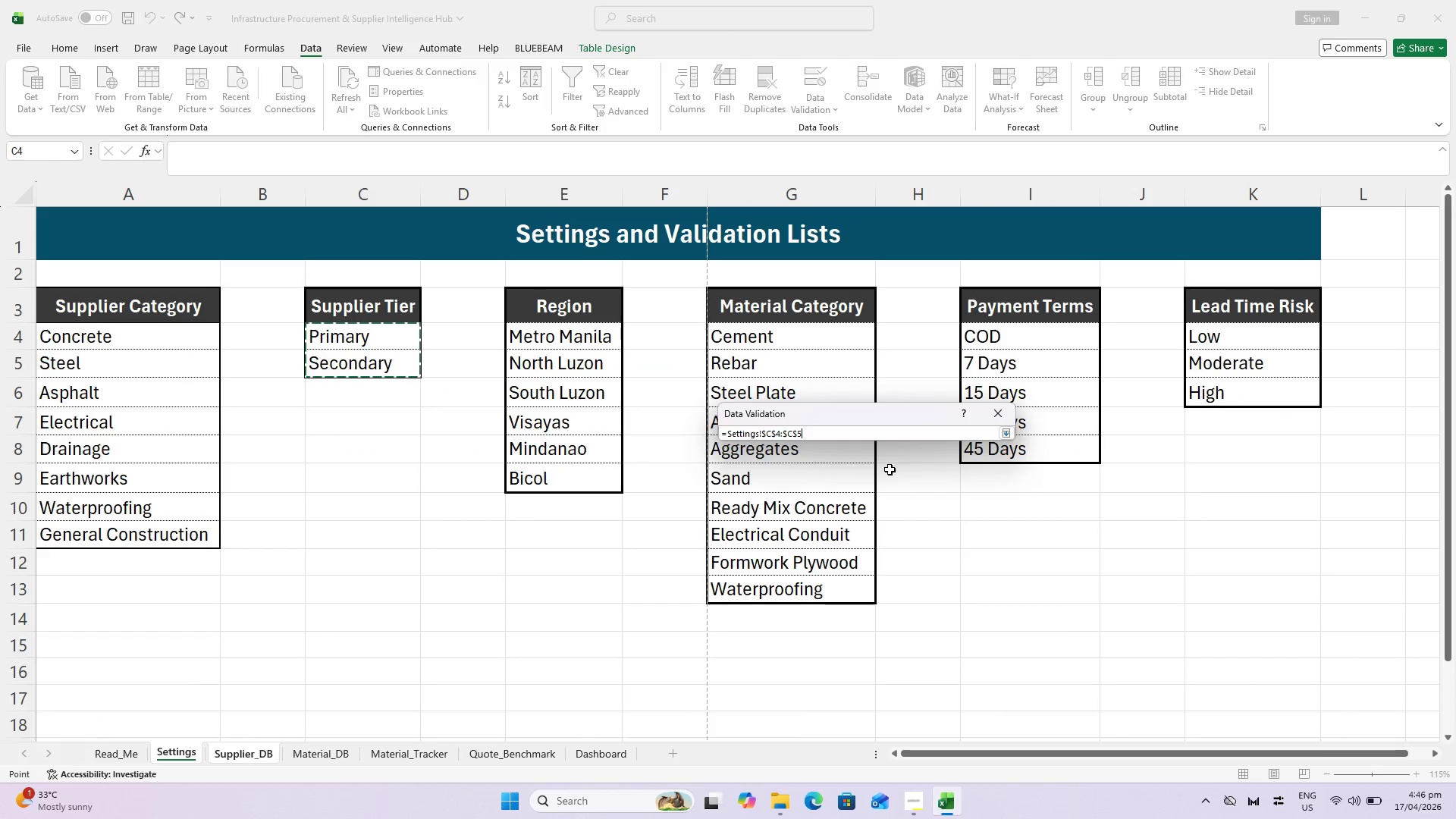 
key(Enter)
 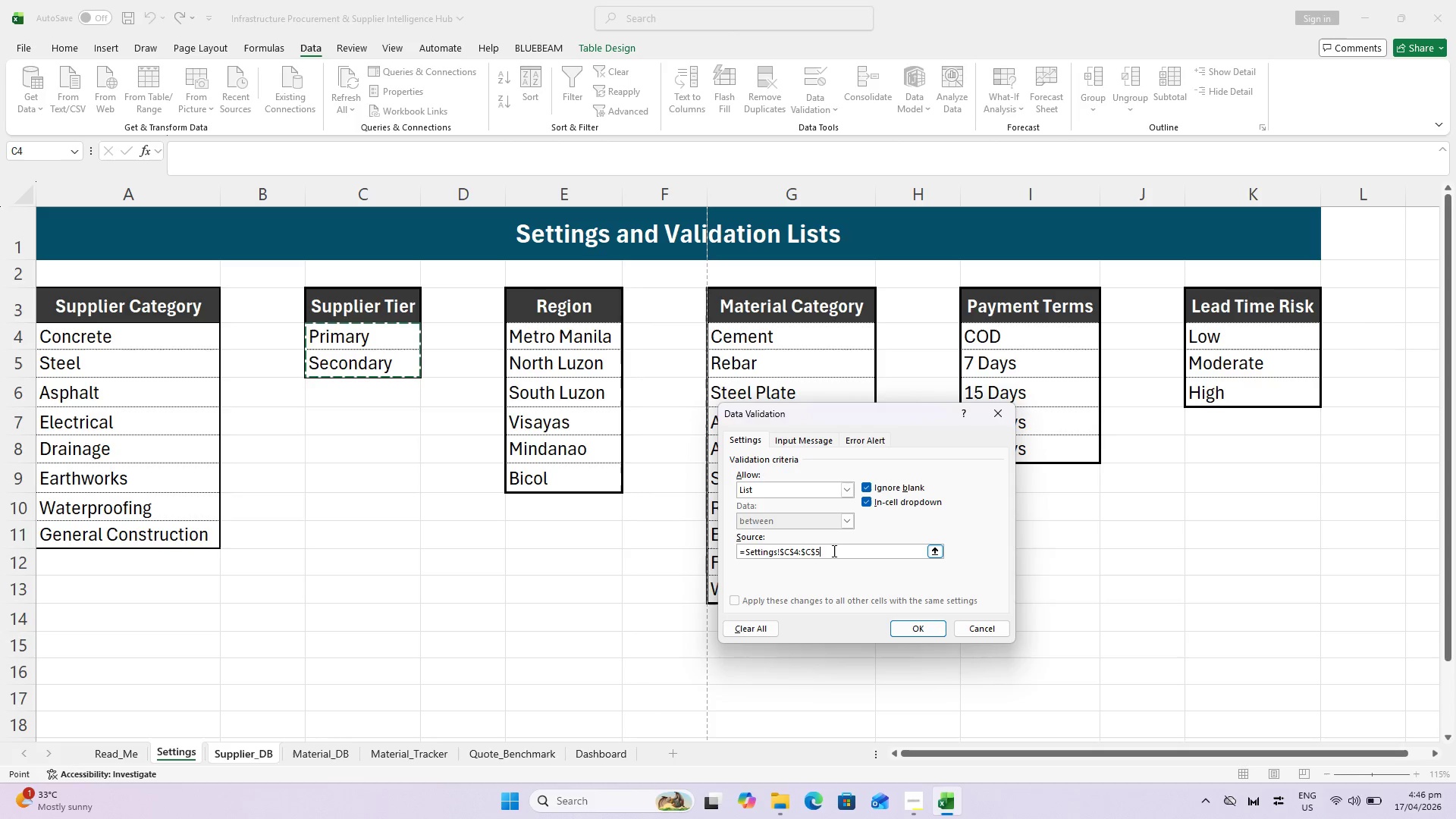 
left_click([914, 623])
 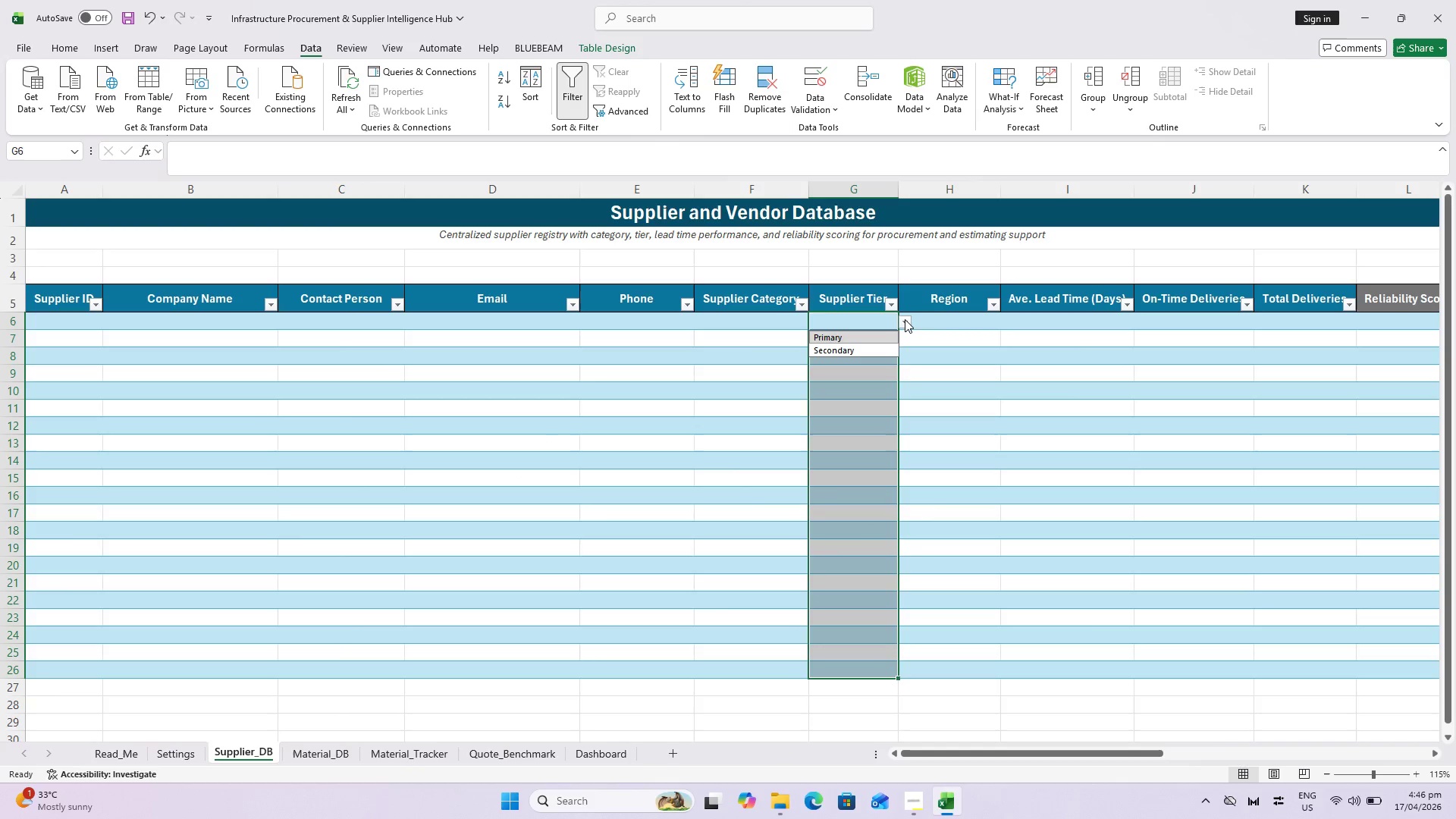 
key(Escape)
 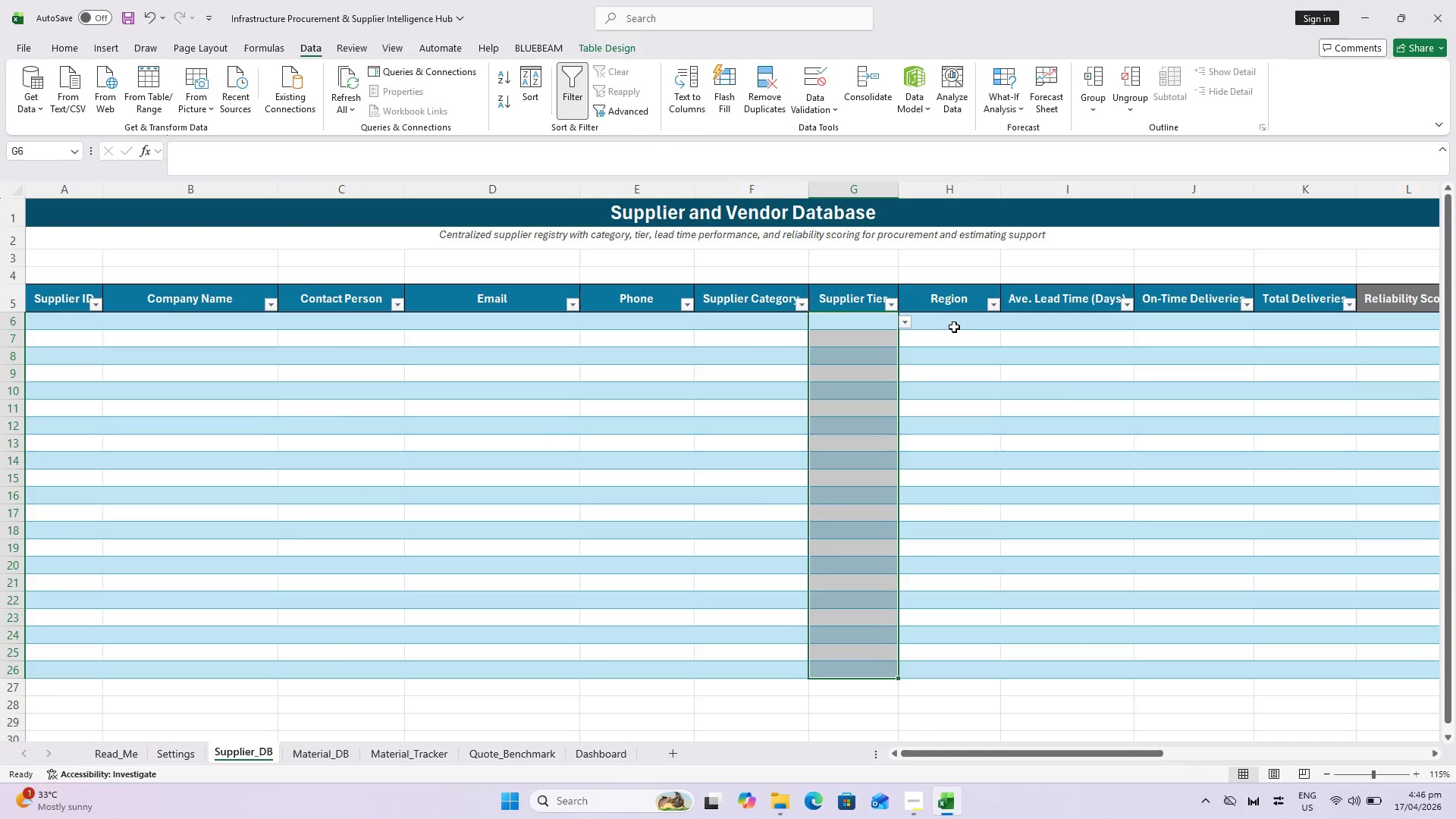 
key(Control+ControlLeft)
 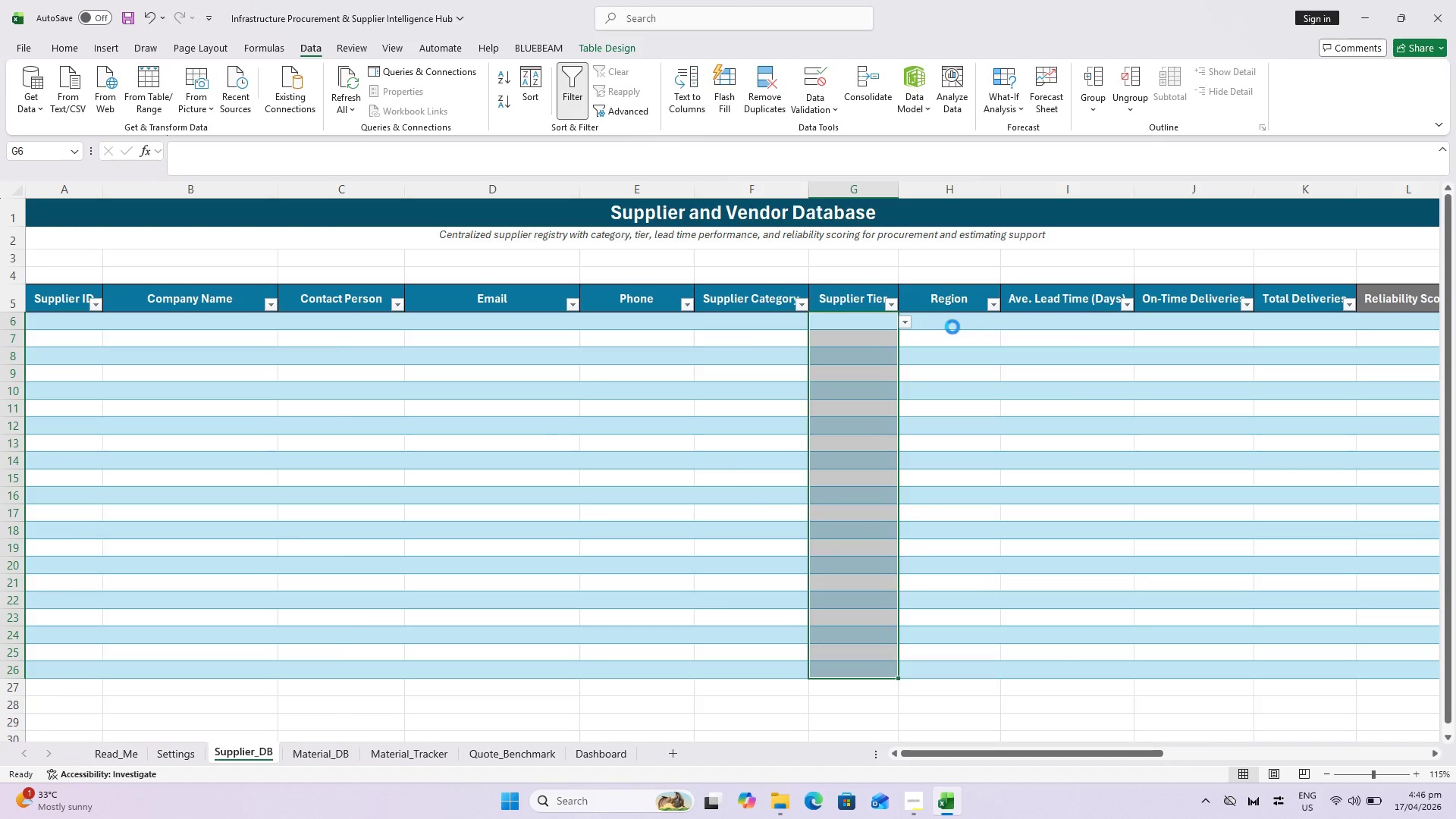 
key(Control+S)
 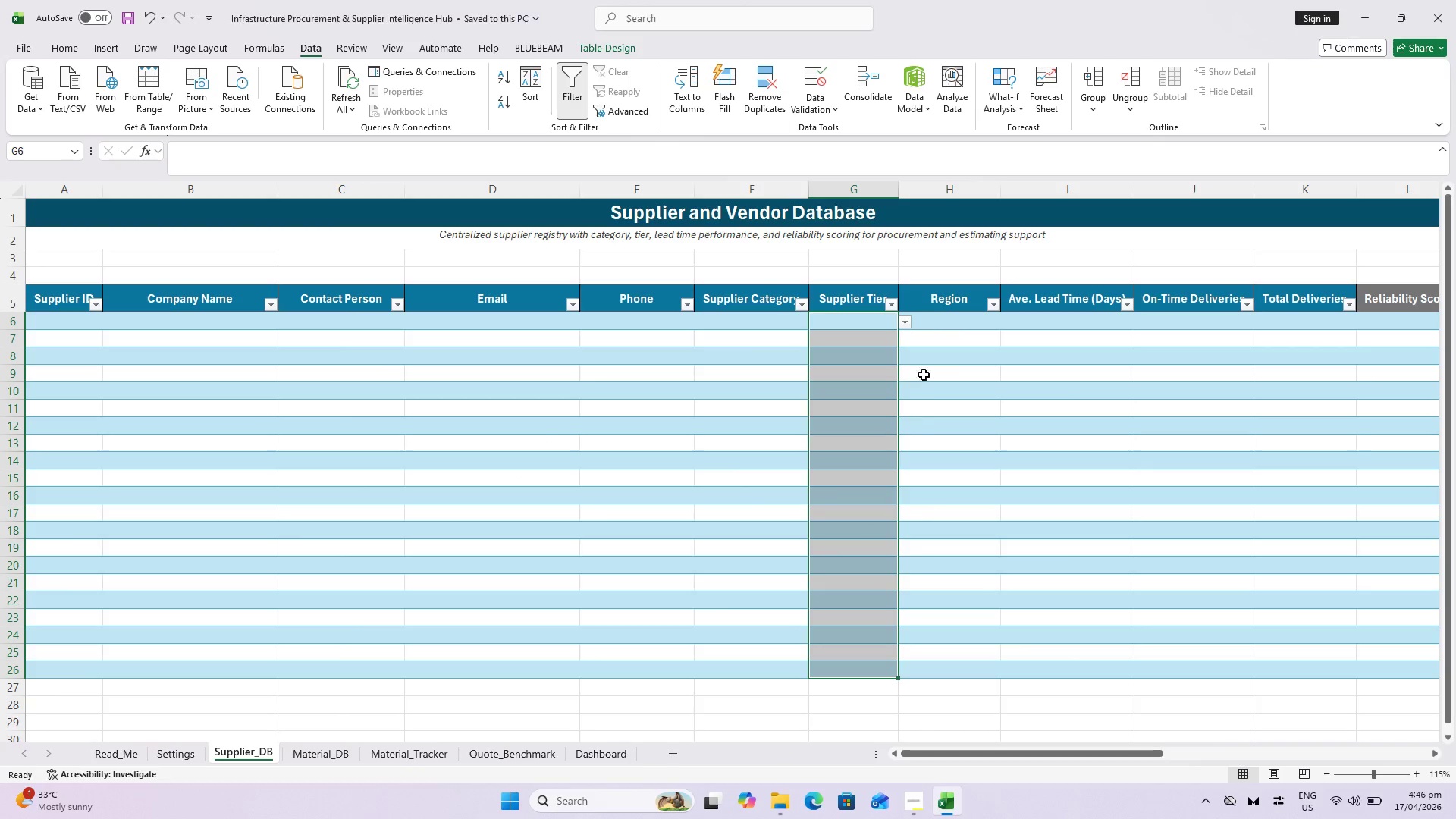 
key(Control+S)
 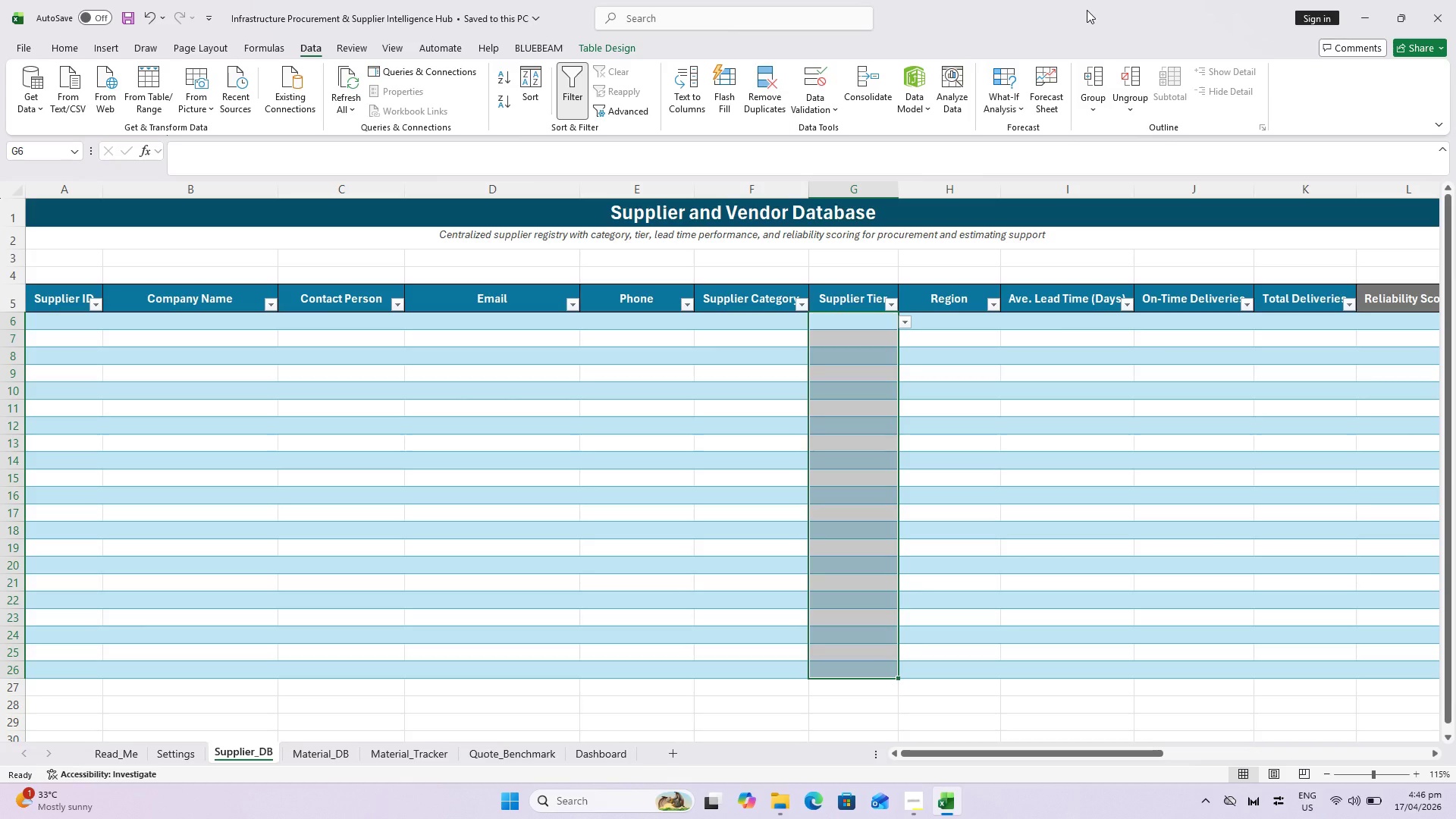 
key(Control+S)
 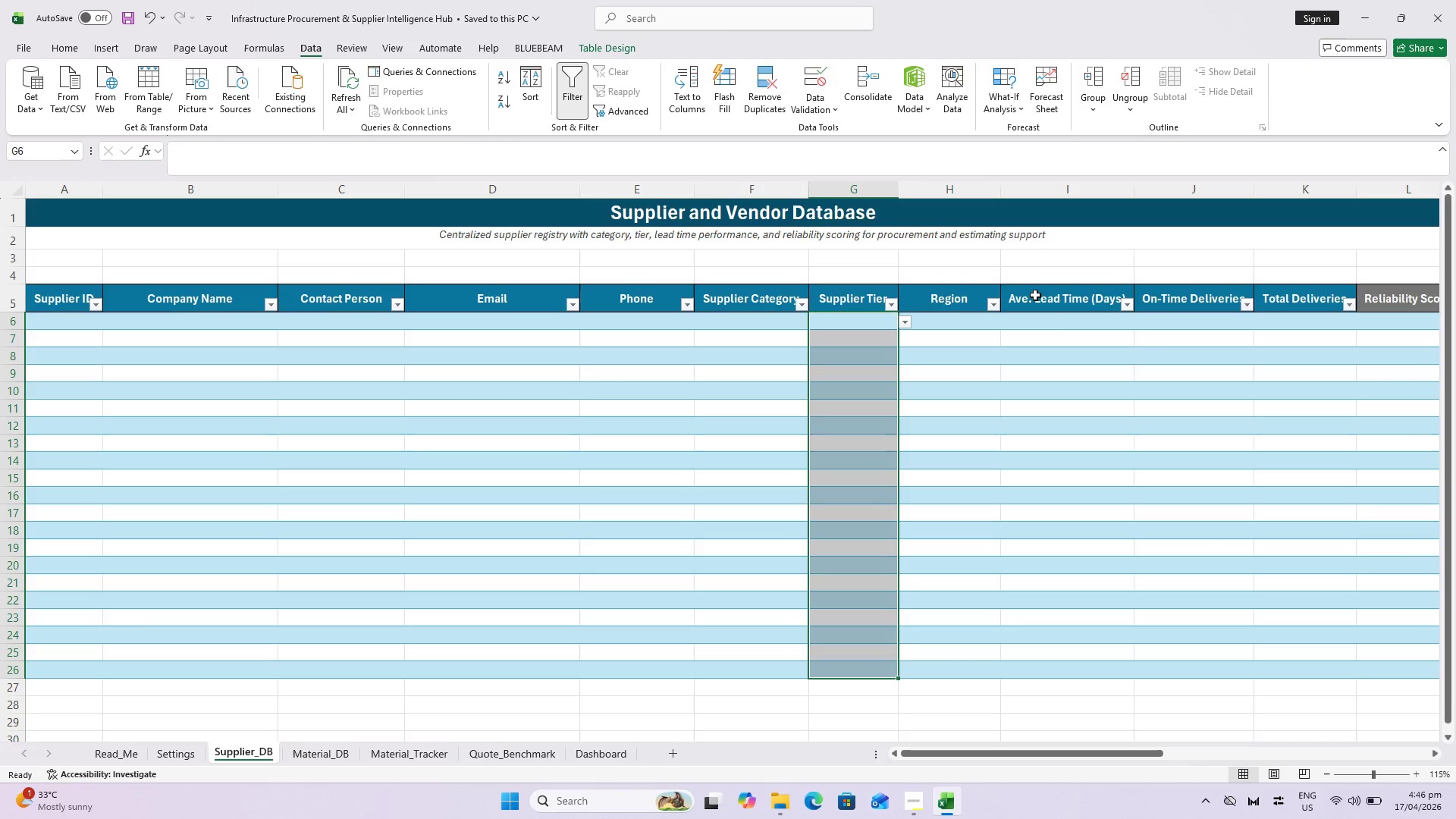 
left_click([966, 324])
 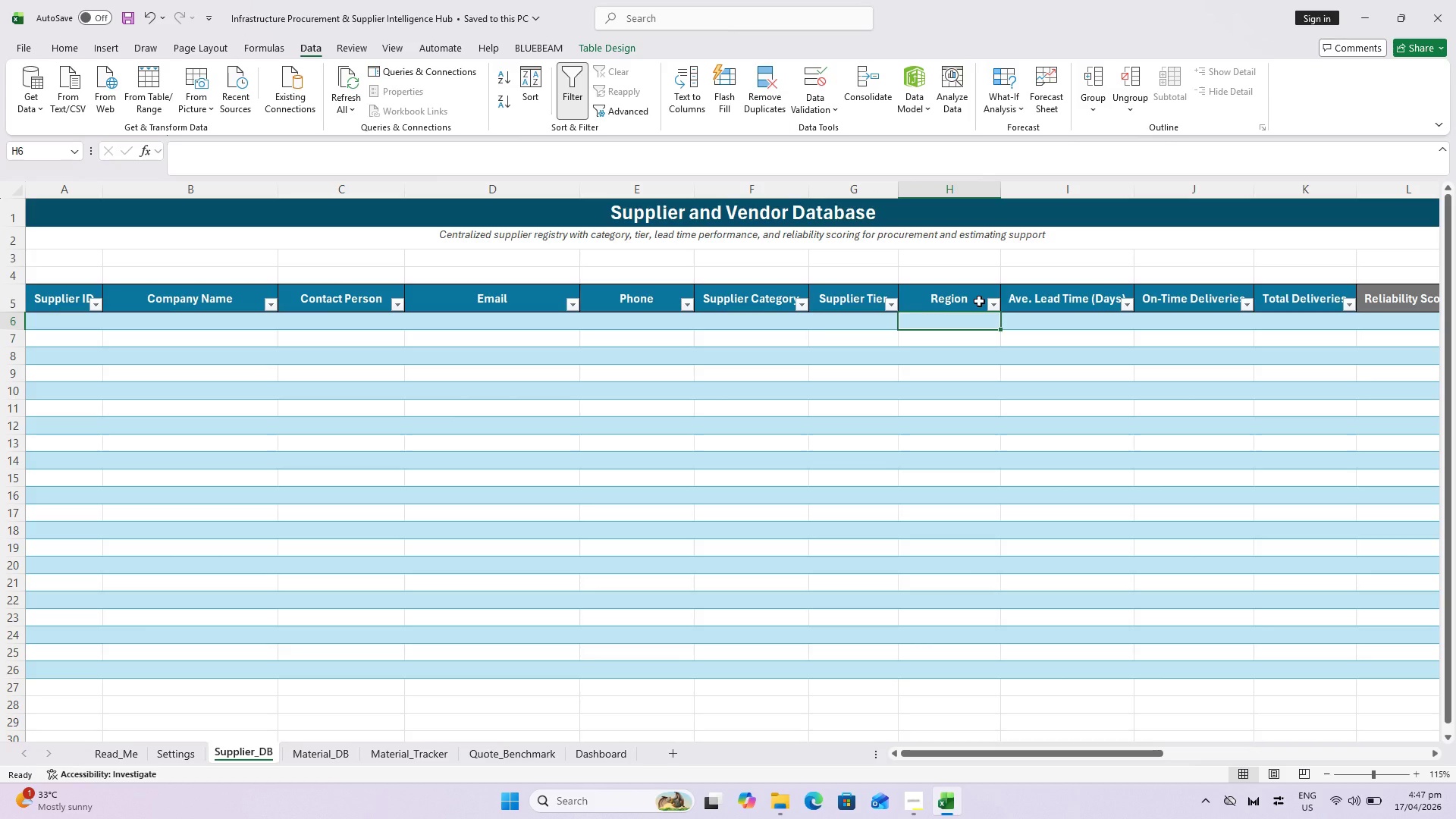 
wait(8.69)
 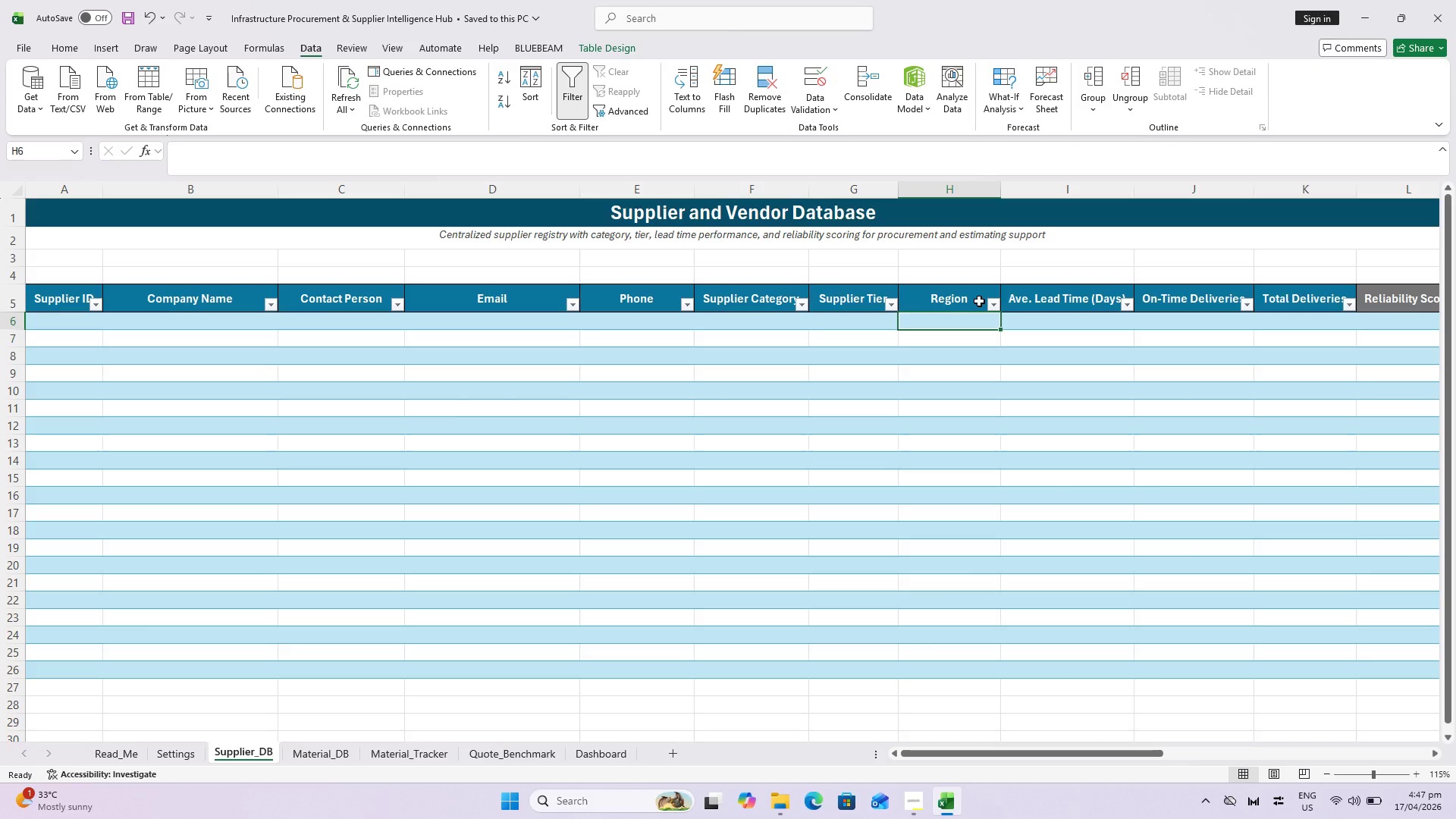 
hold_key(key=ShiftLeft, duration=1.06)
left_click([958, 669])
 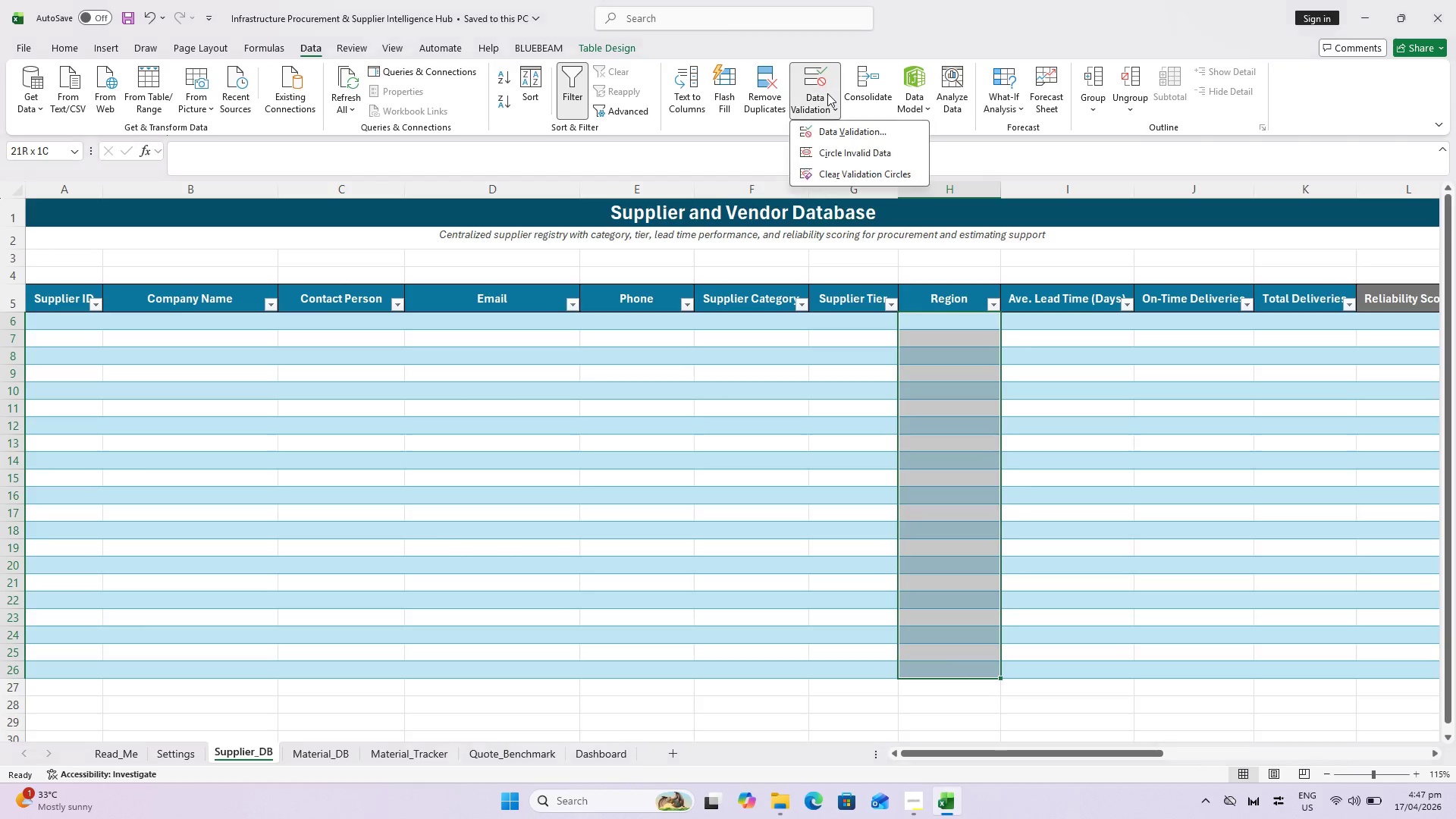 
left_click([834, 128])
 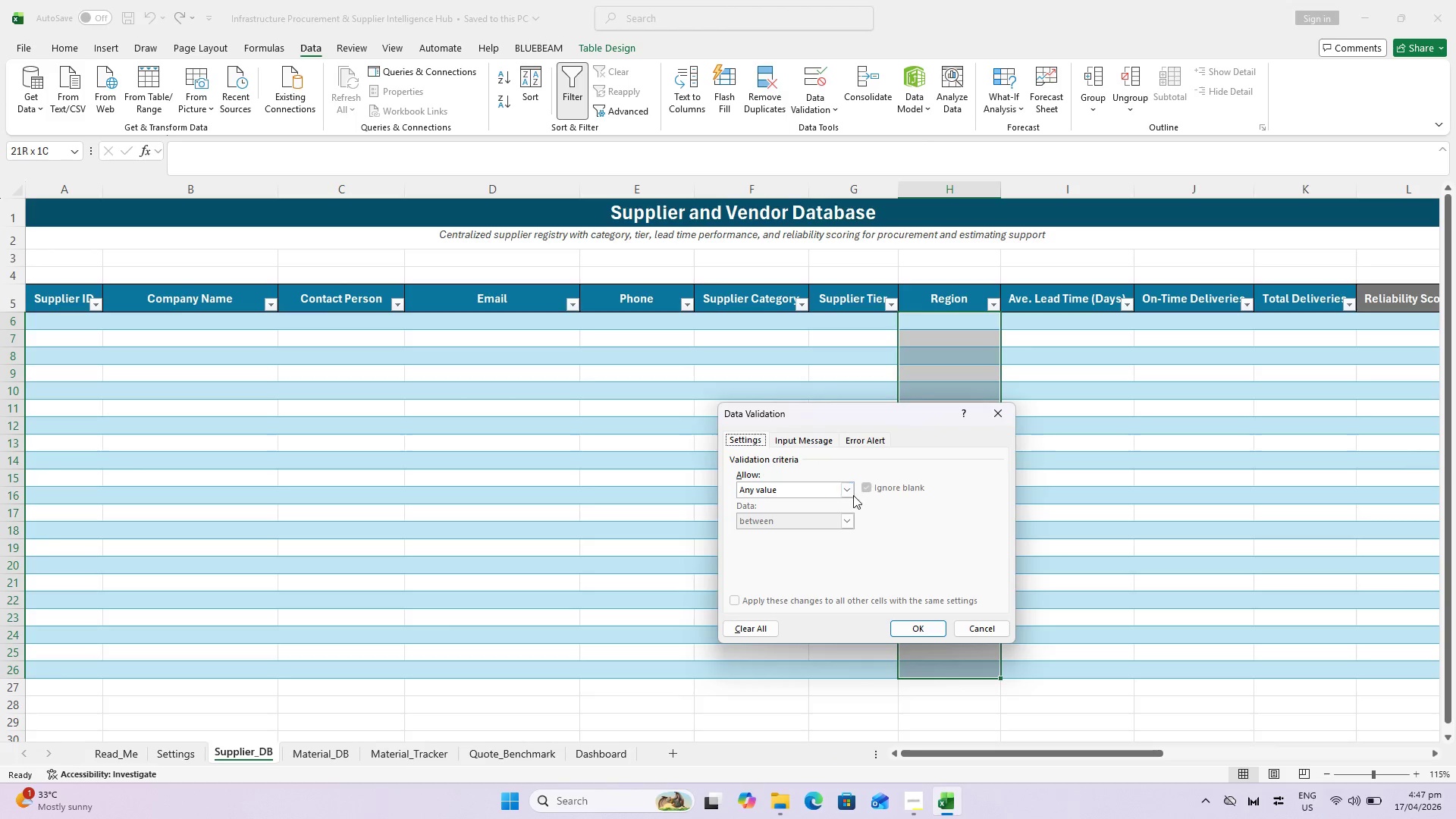 
left_click([847, 492])
 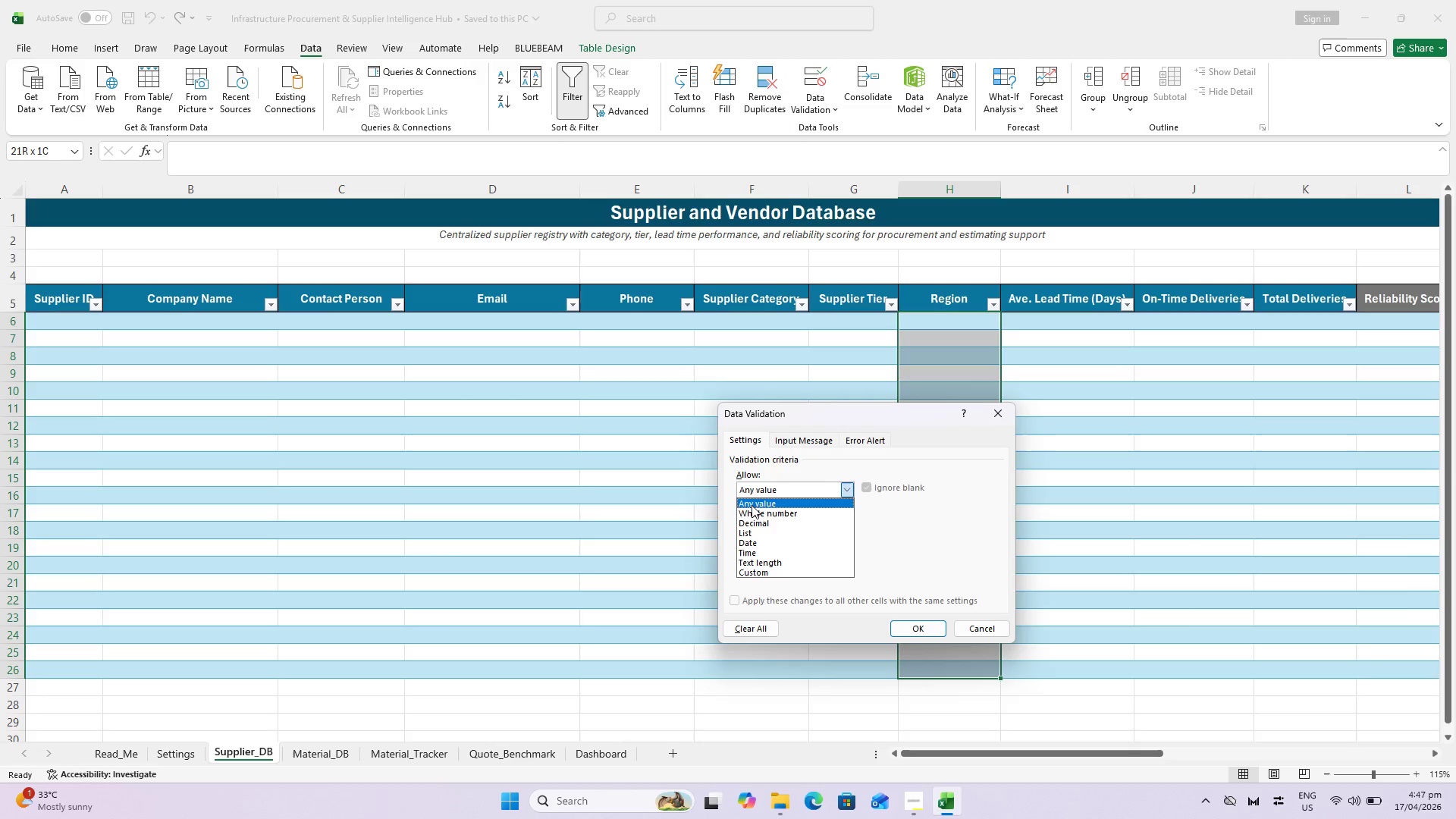 
left_click_drag(start_coordinate=[774, 541], to_coordinate=[779, 536])
 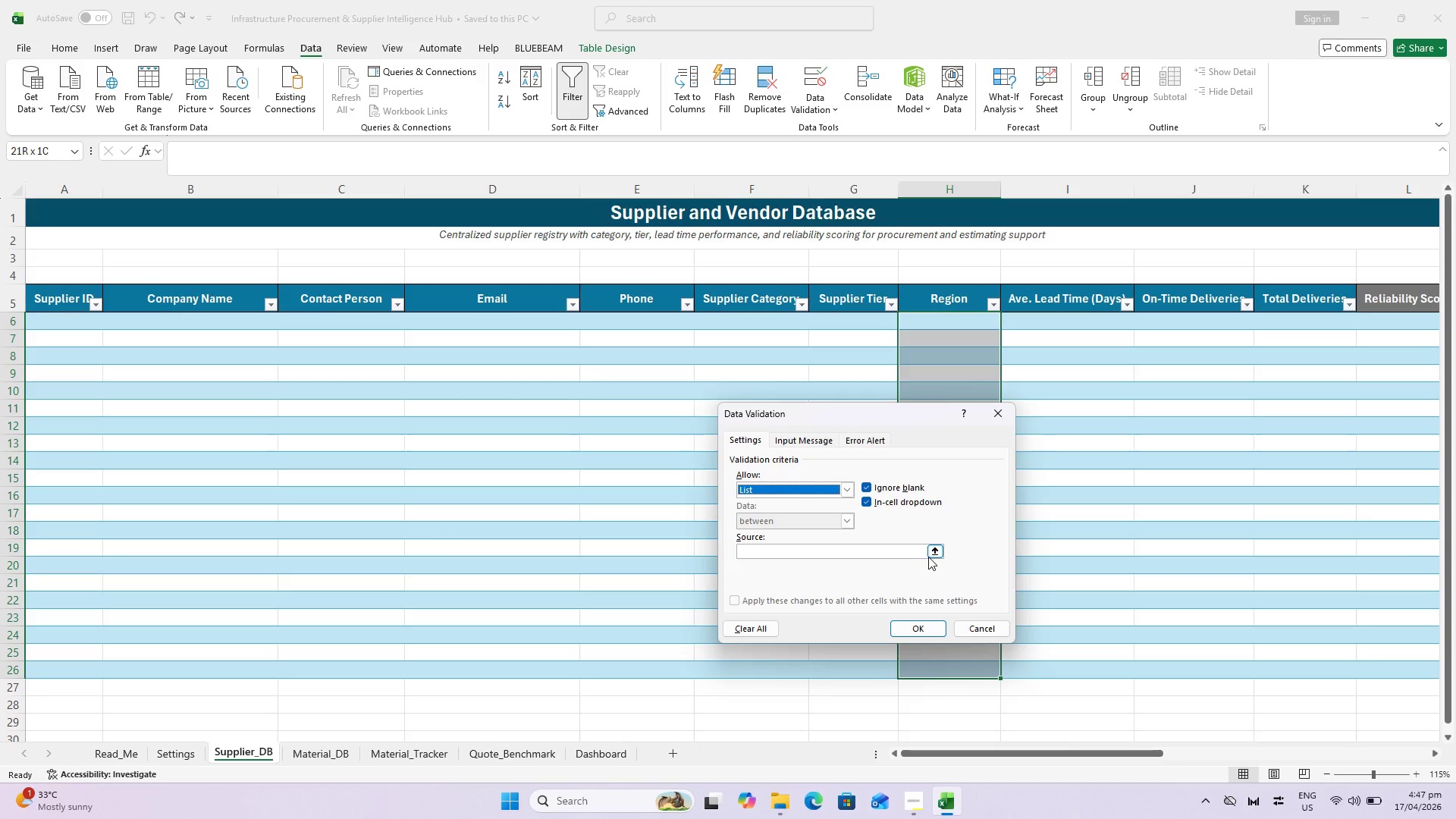 
wait(5.95)
 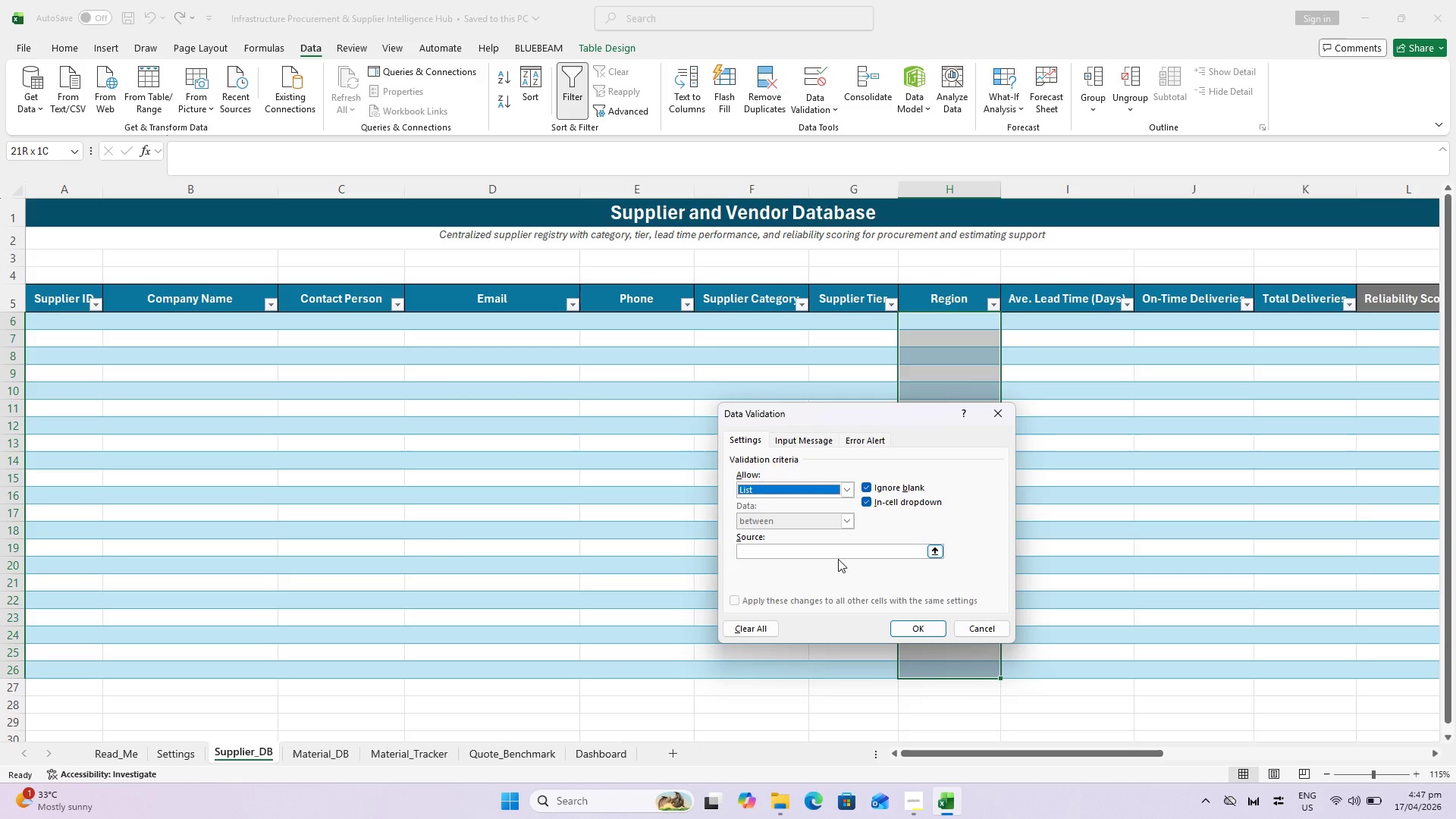 
left_click([932, 548])
 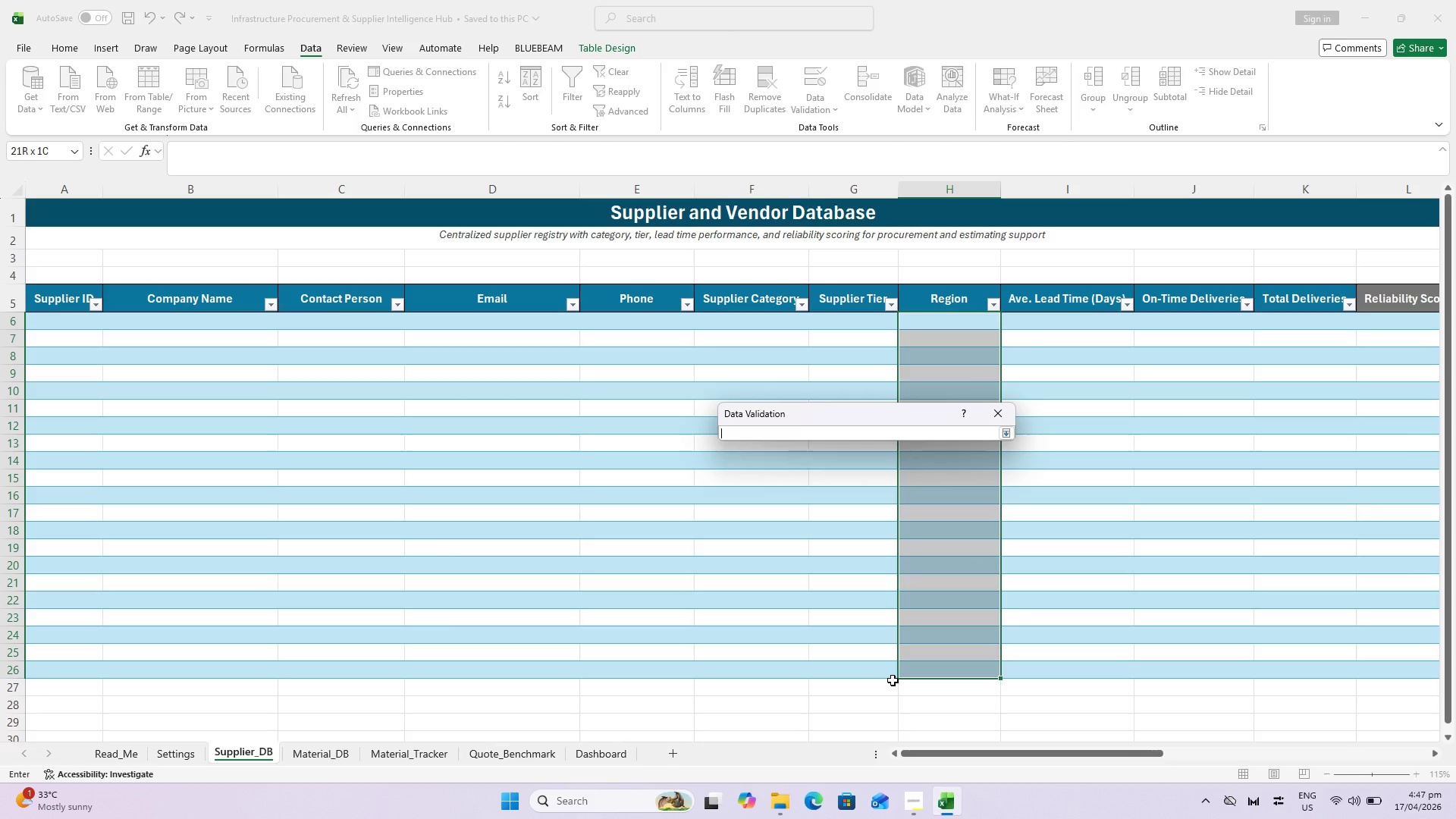 
wait(11.69)
 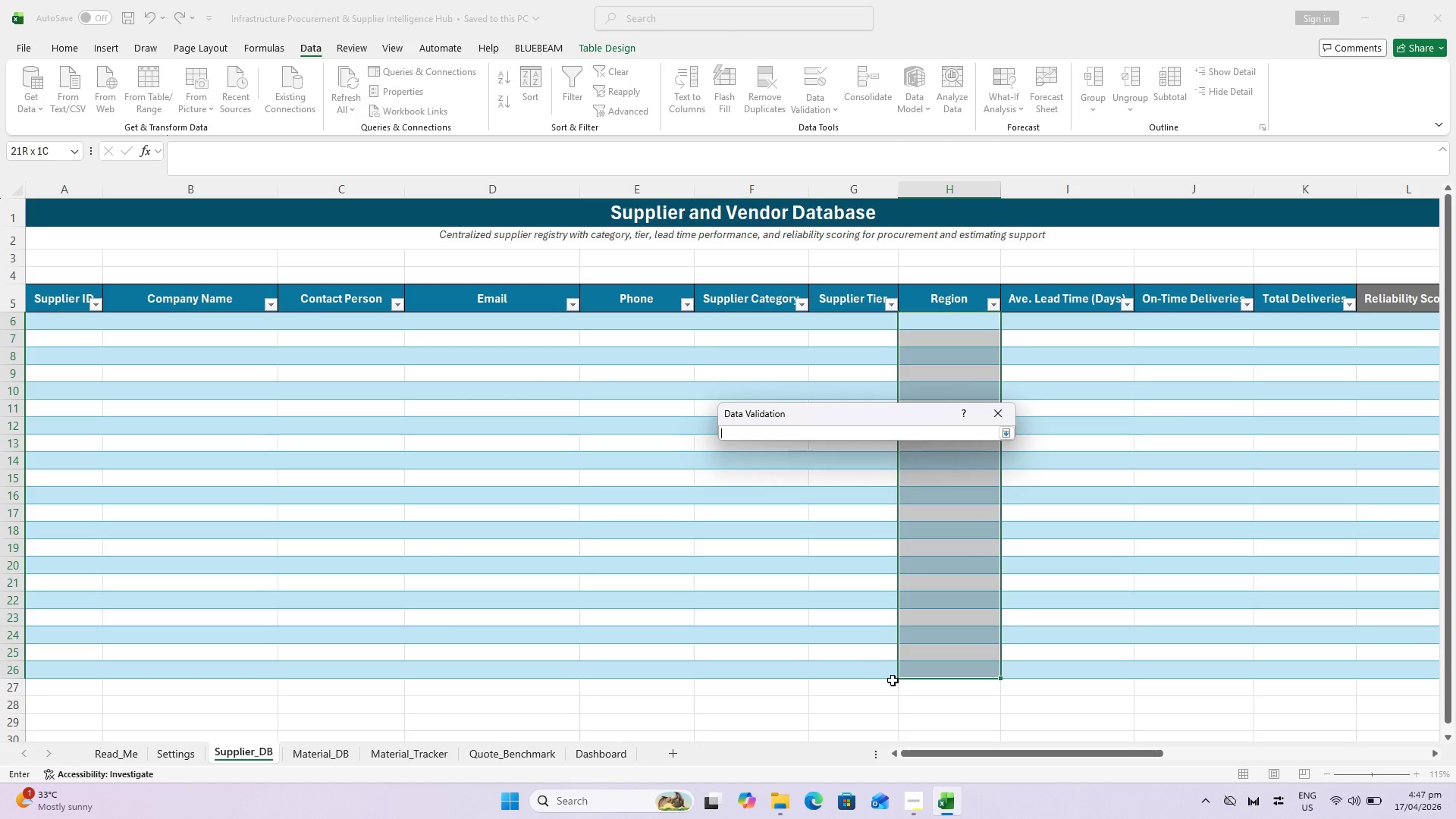 
left_click([193, 757])
 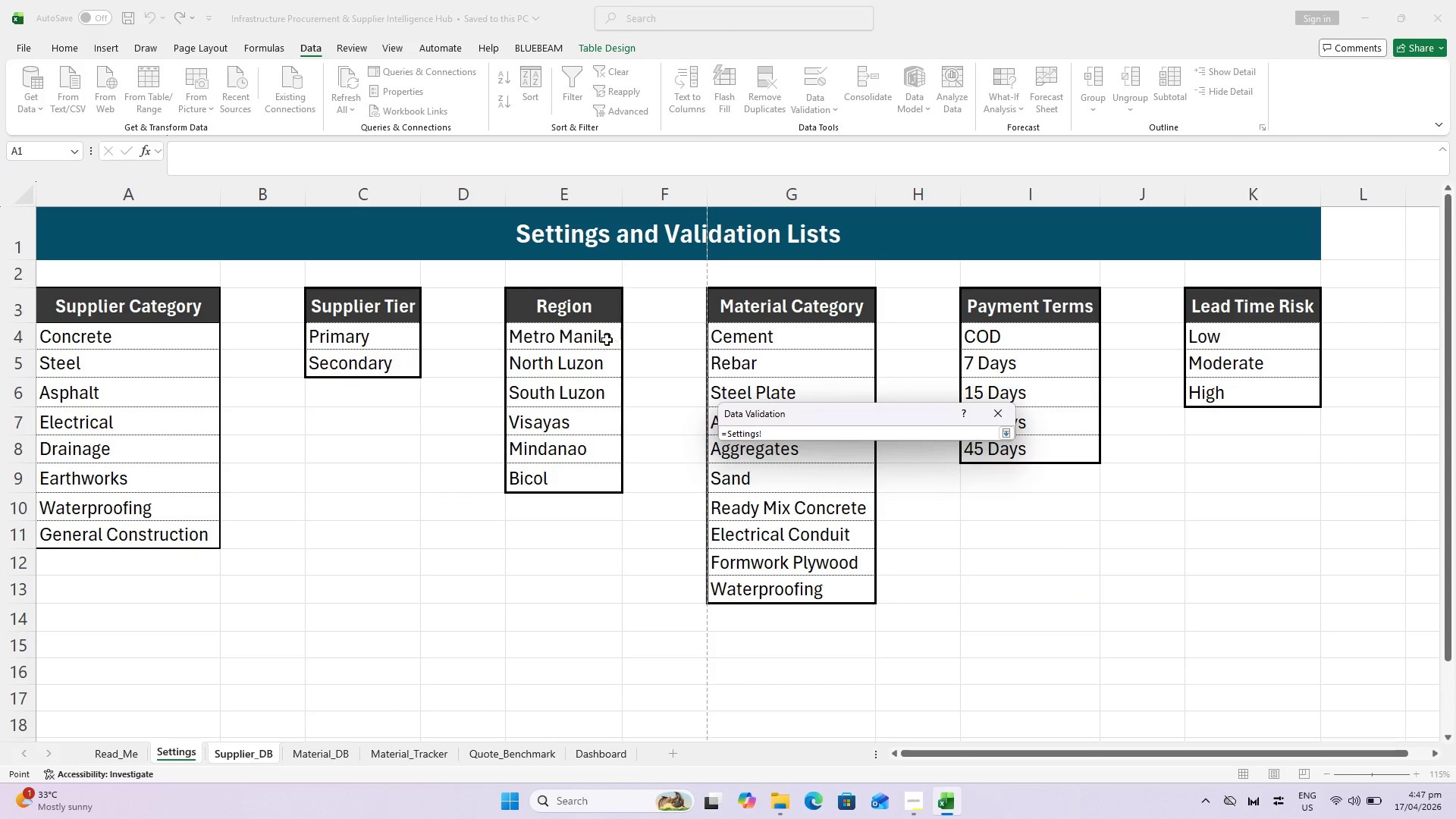 
left_click_drag(start_coordinate=[585, 340], to_coordinate=[570, 490])
 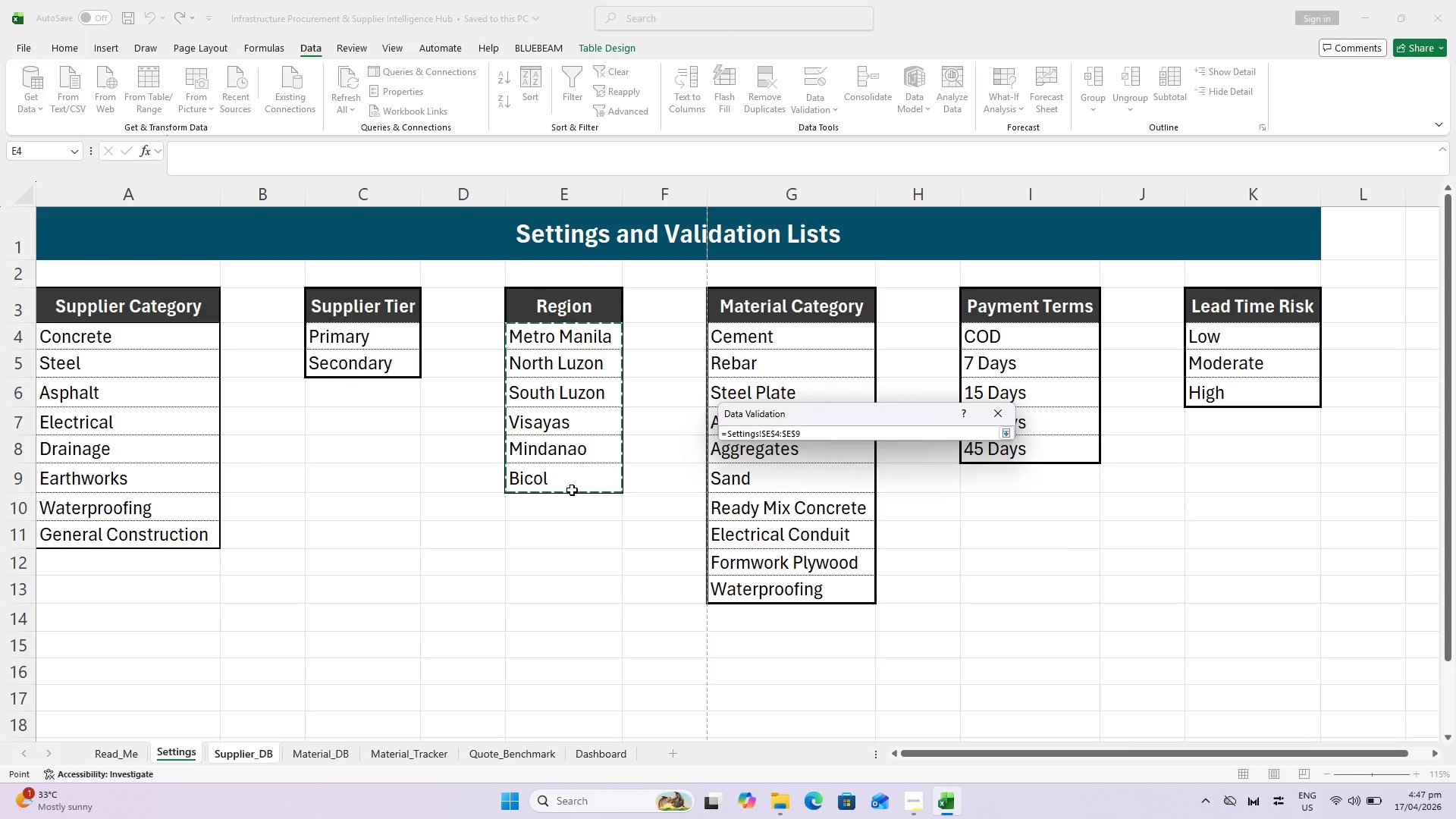 
key(Enter)
 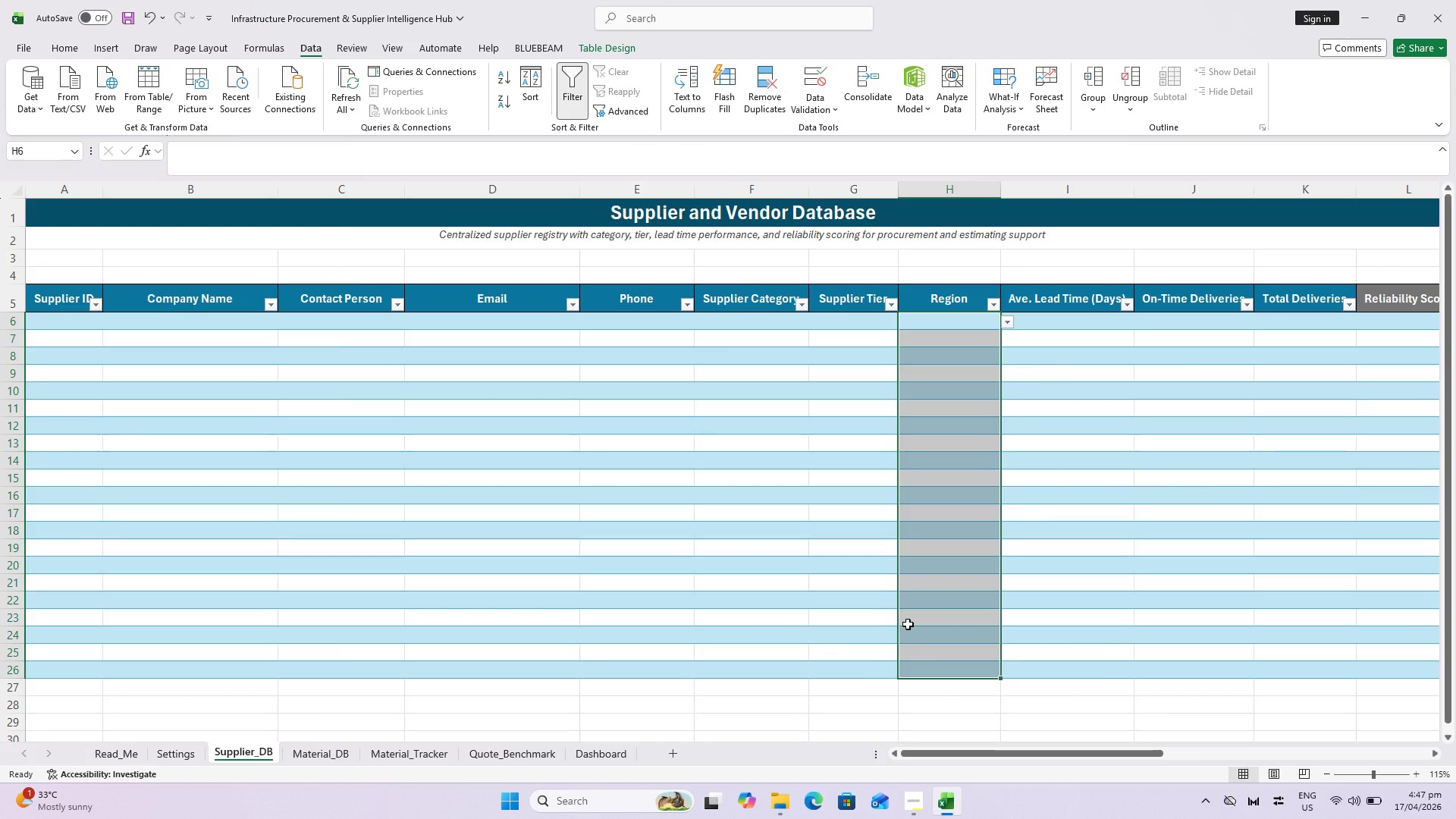 
wait(6.48)
 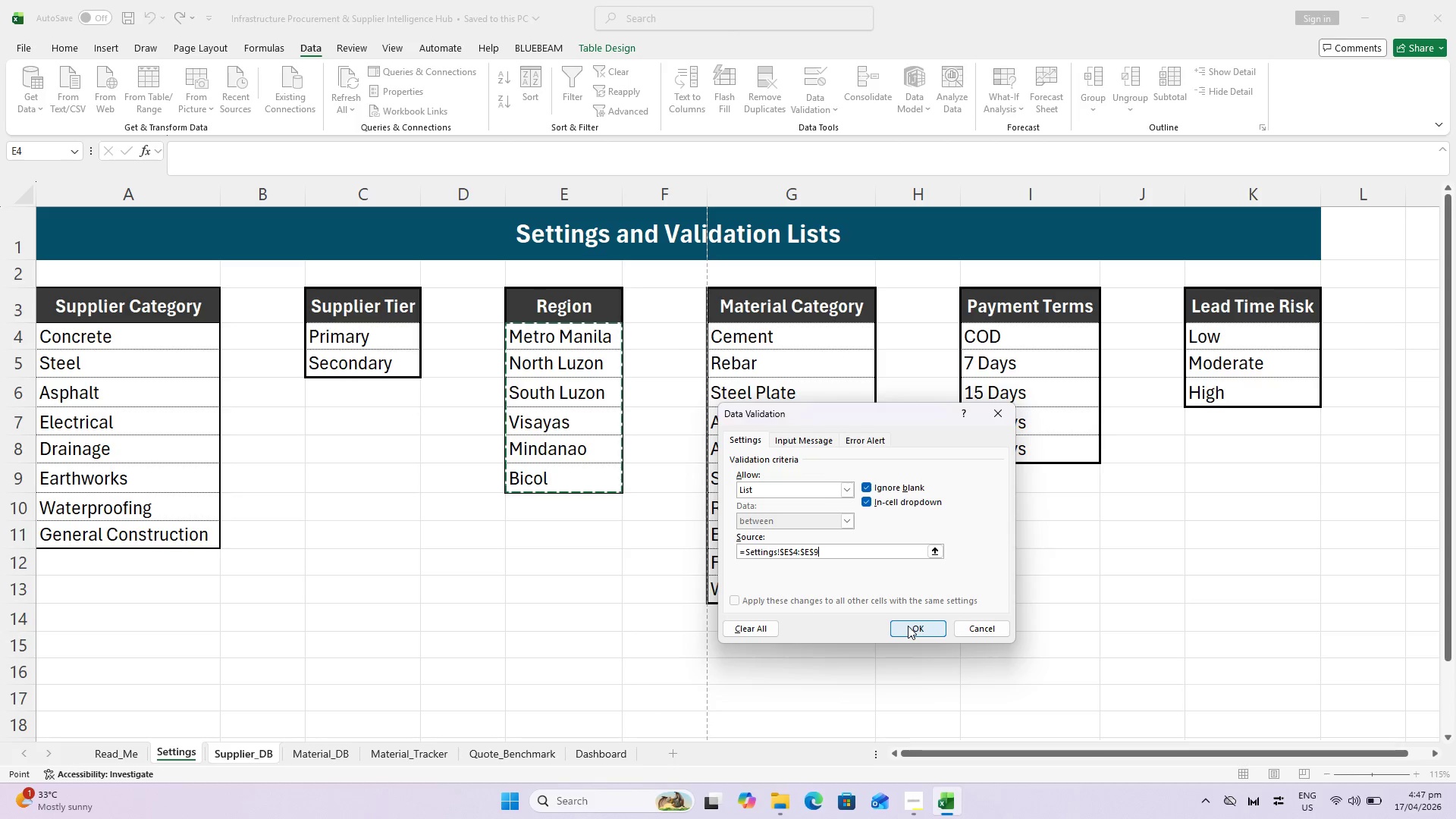 
key(Control+S)
 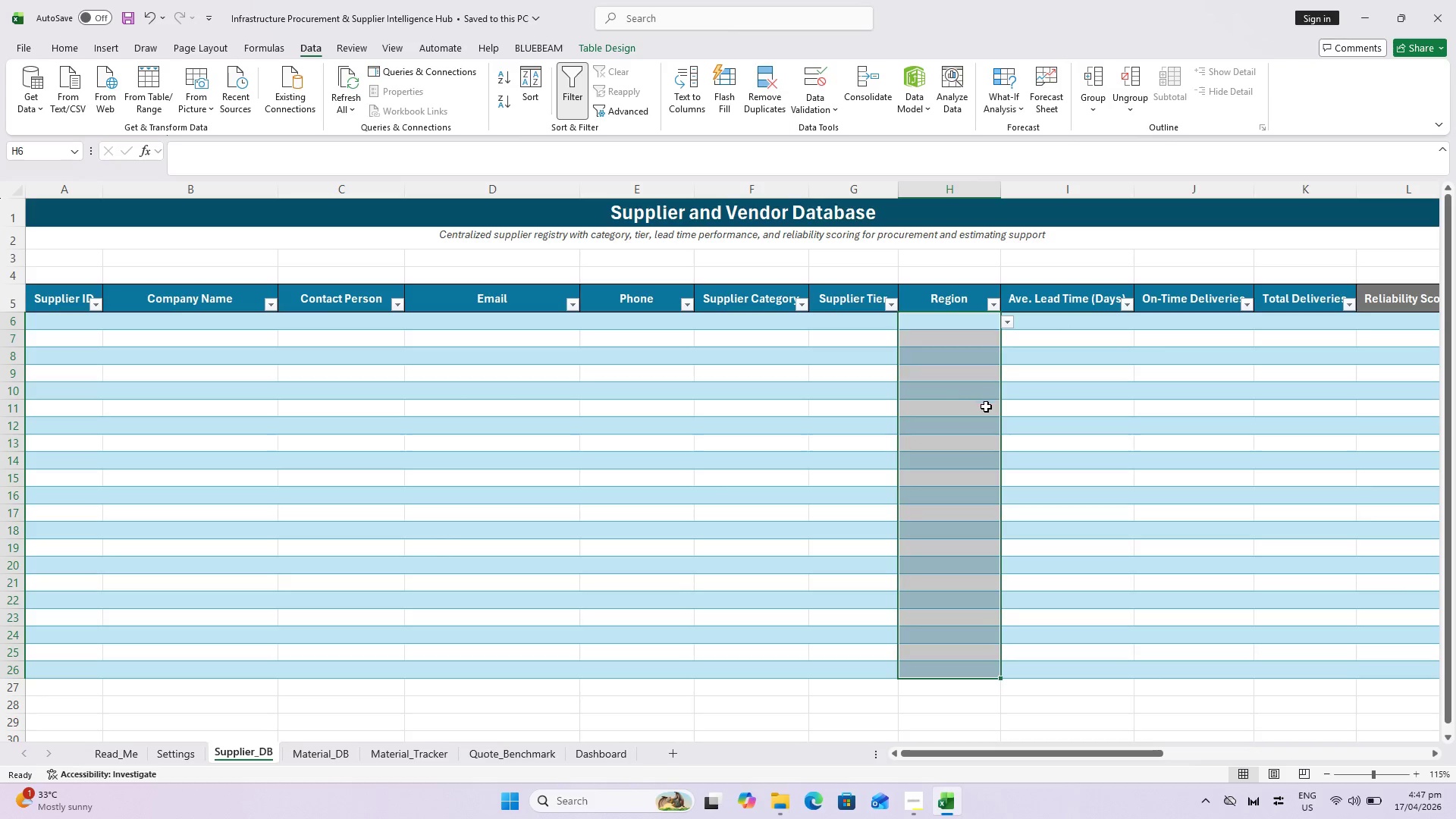 
wait(19.56)
 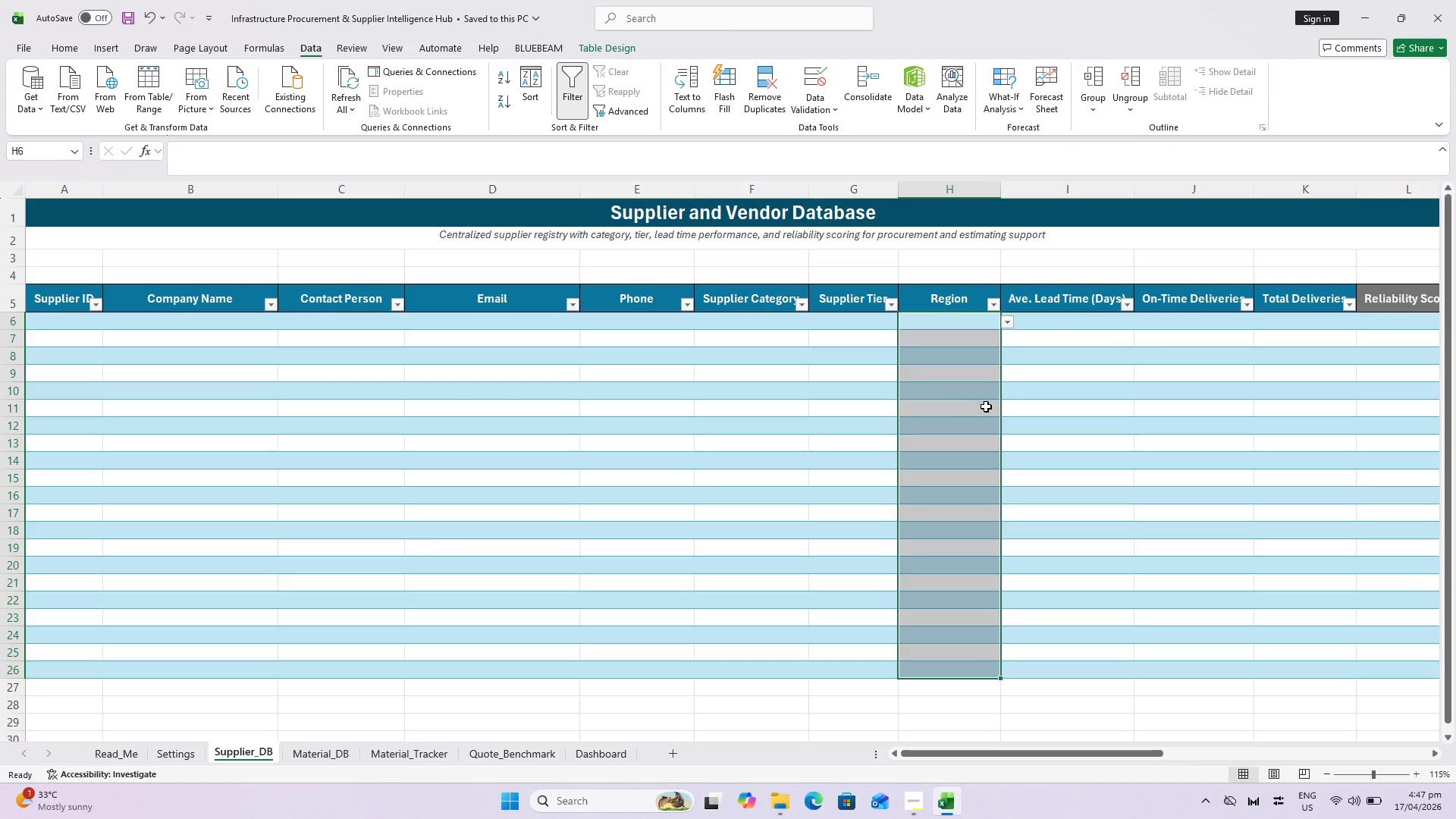 
key(Control+ControlLeft)
 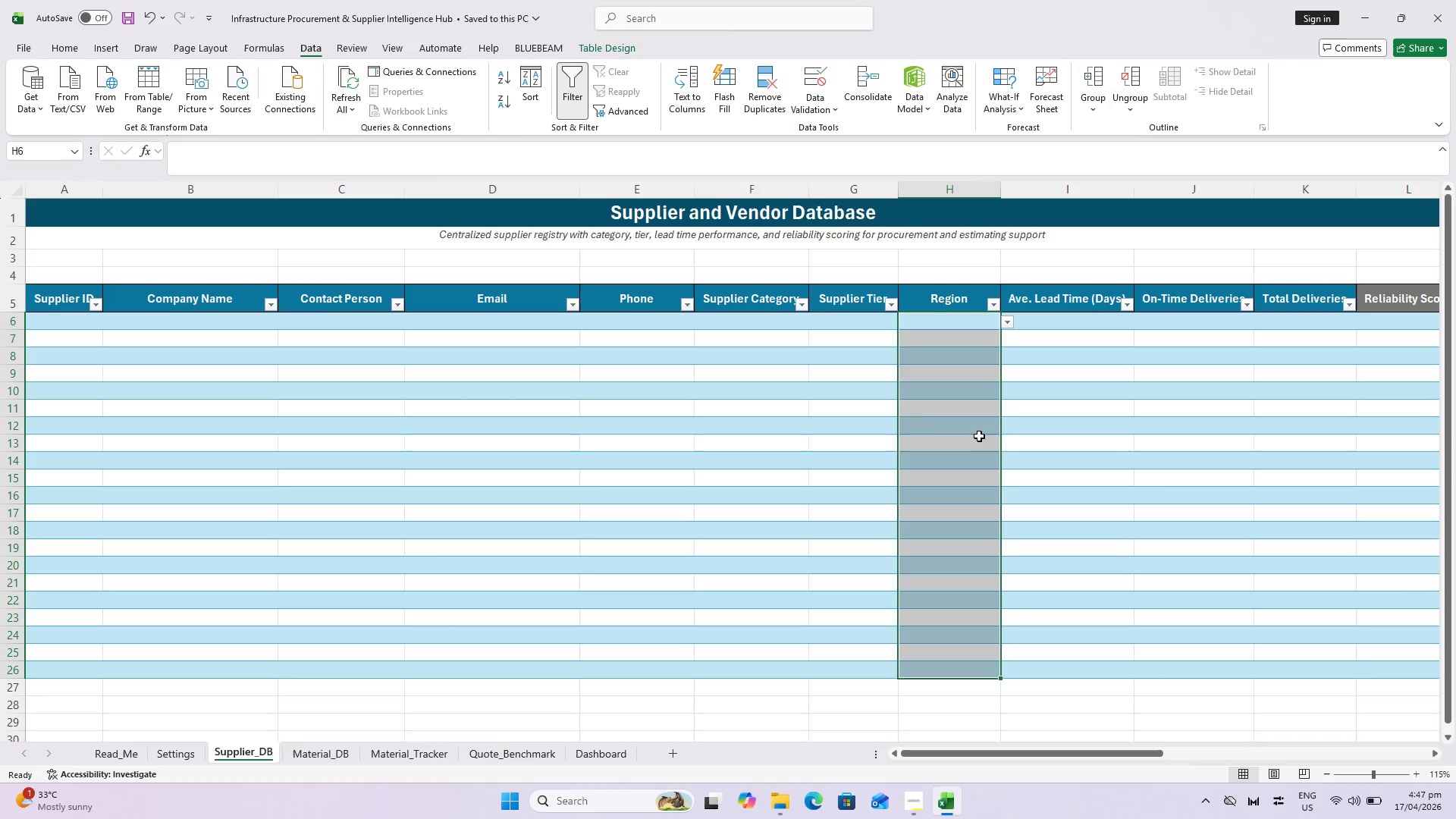 
key(Control+S)
 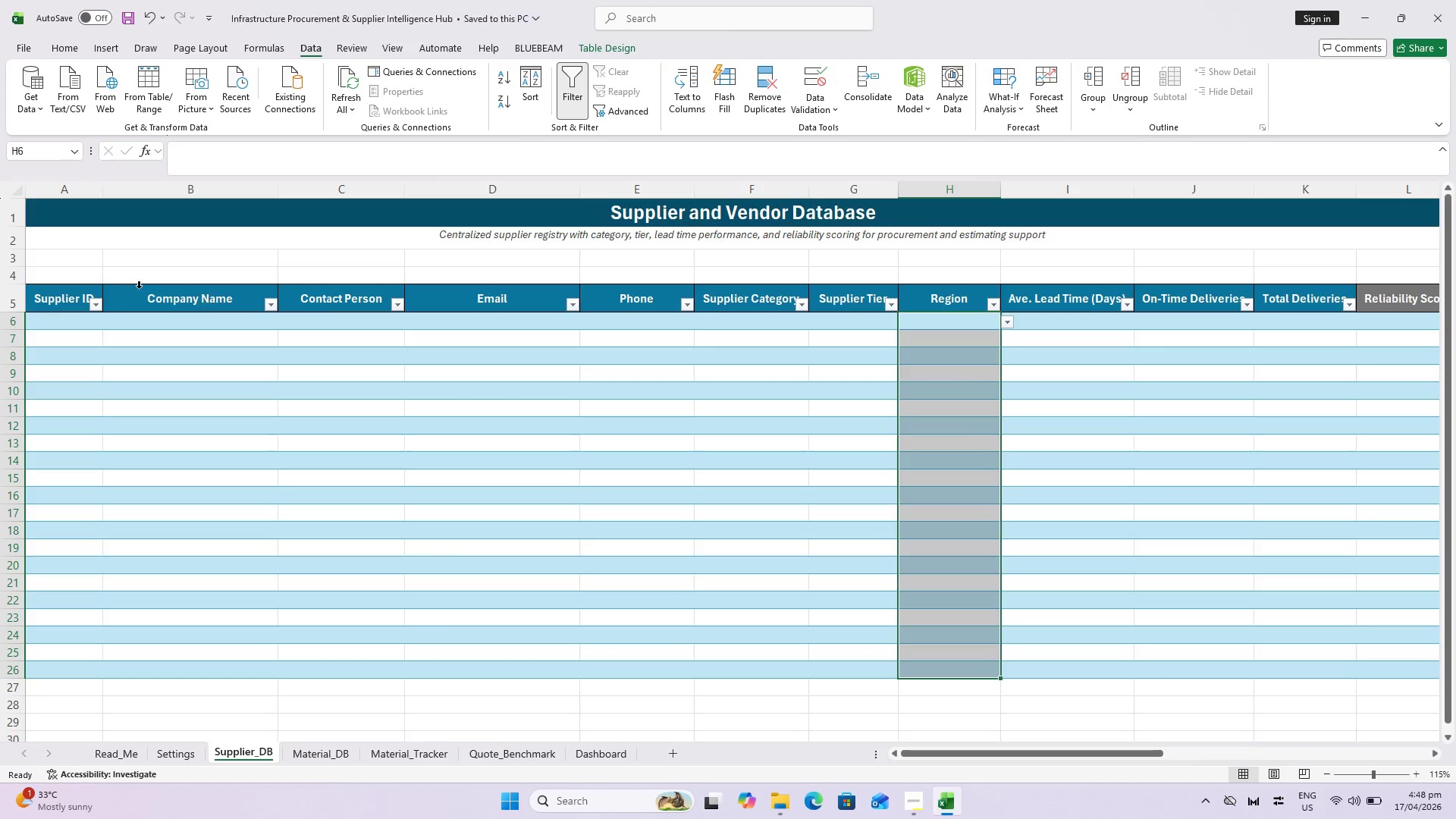 
left_click([81, 321])
 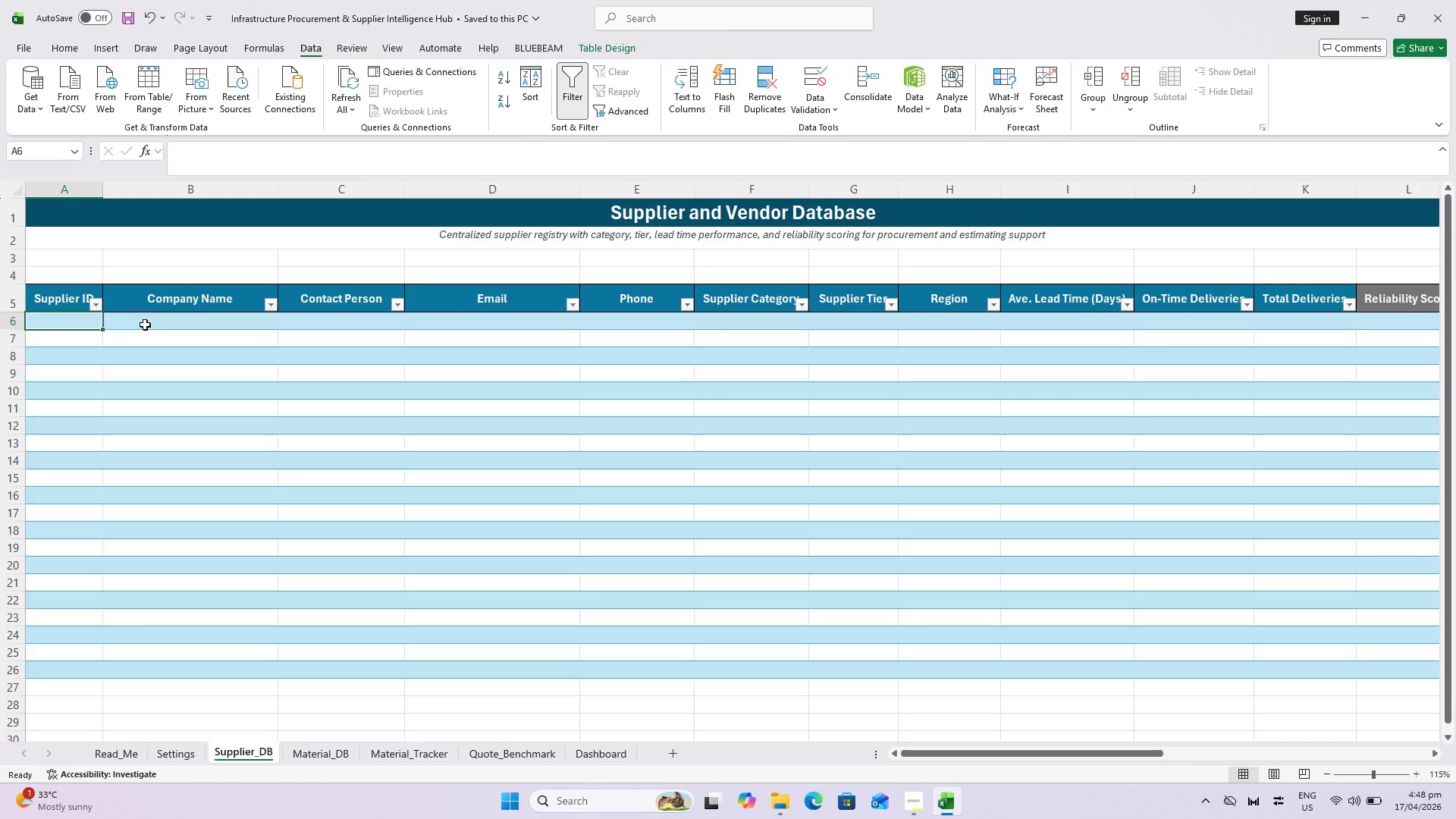 
type(SUP-001)
 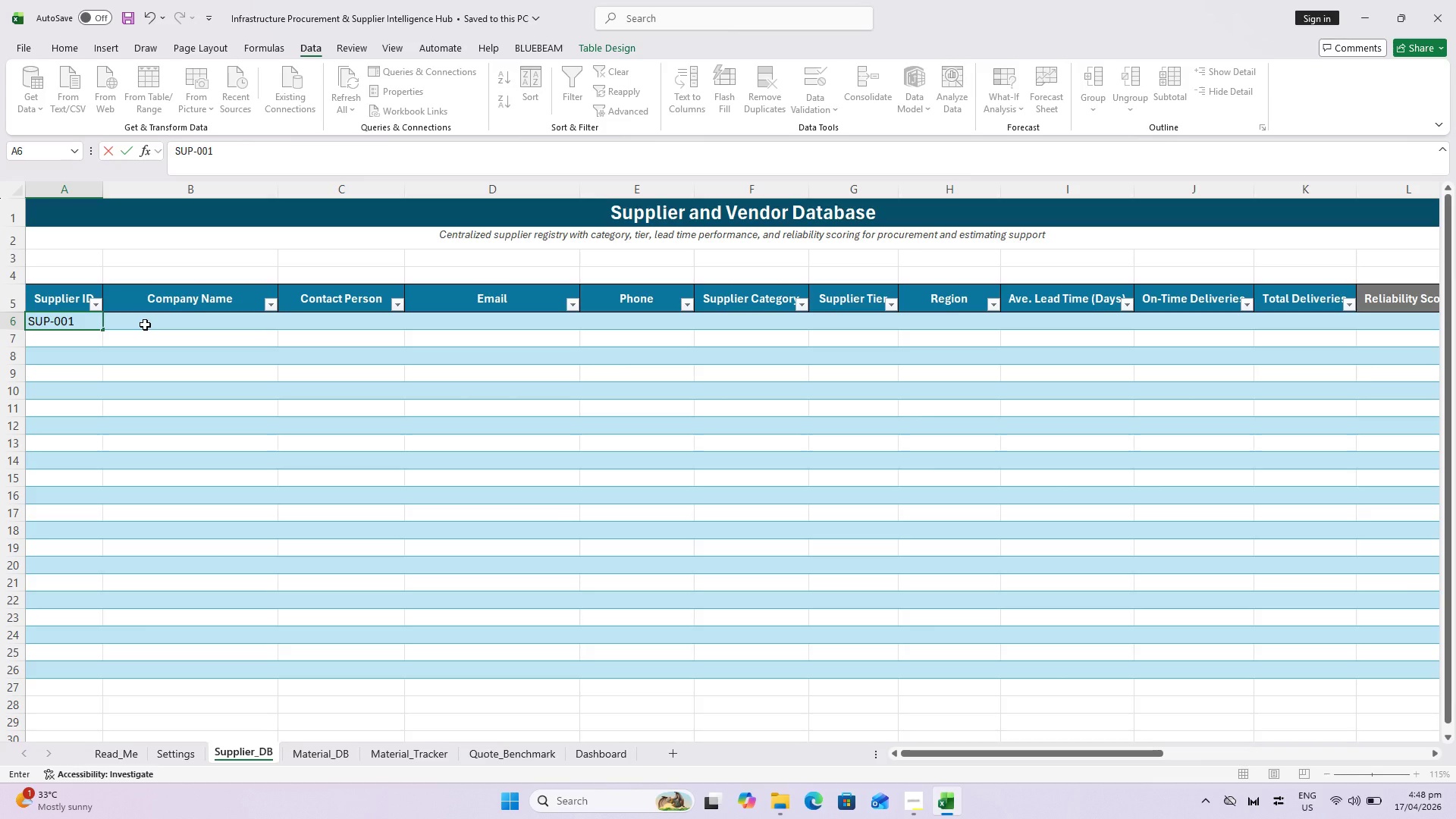 
key(Enter)
 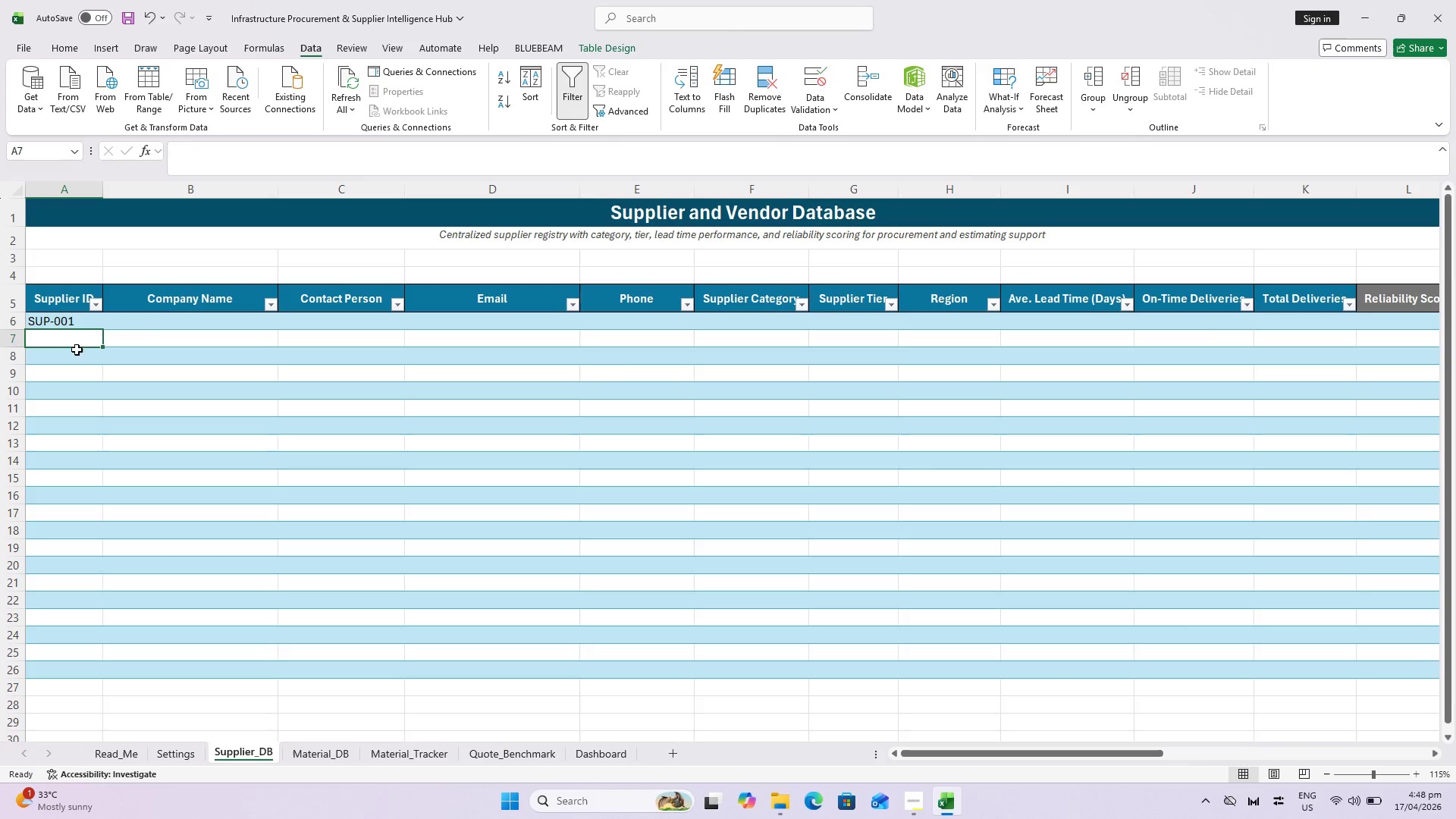 
wait(5.2)
 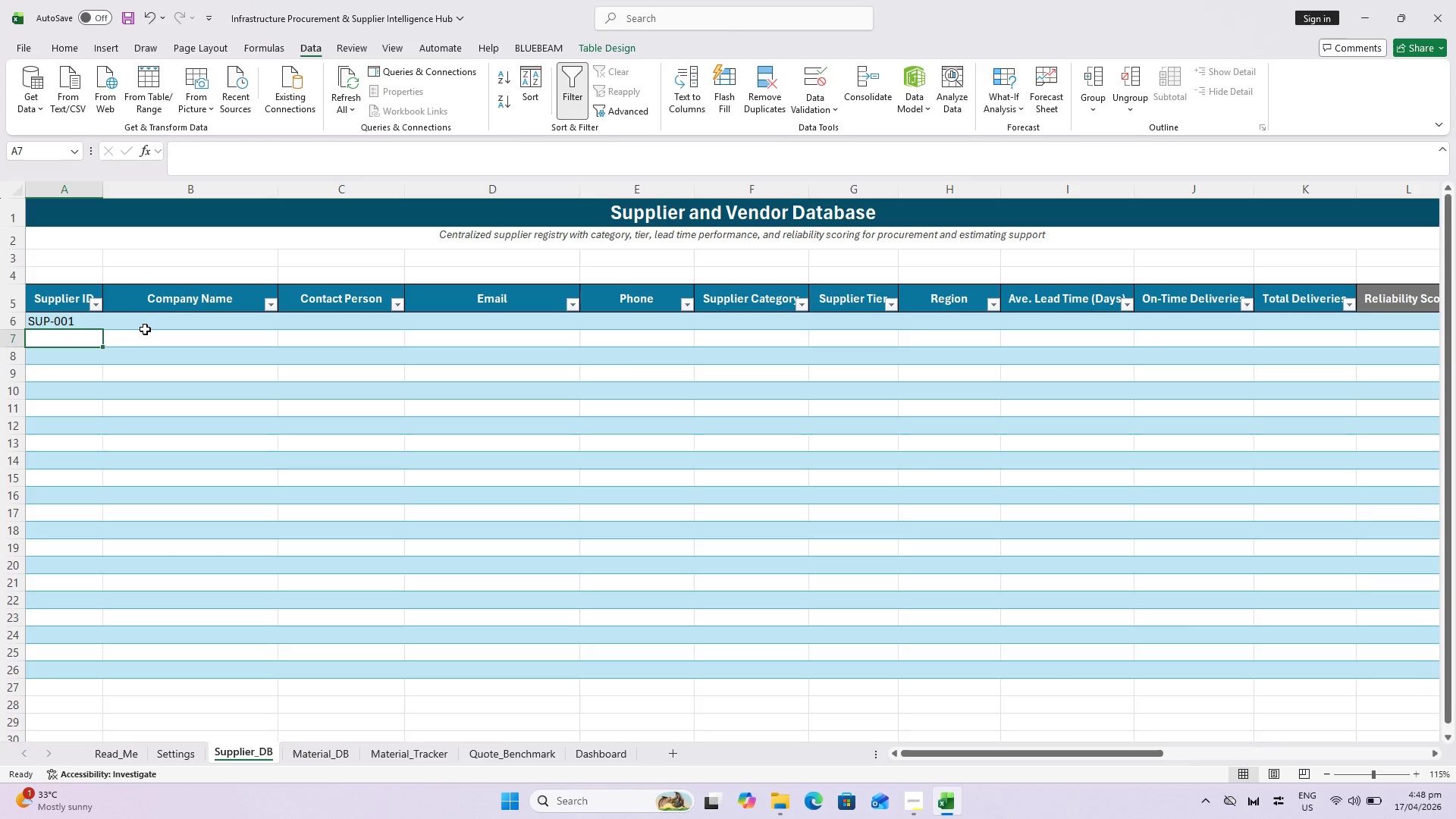 
left_click([70, 327])
 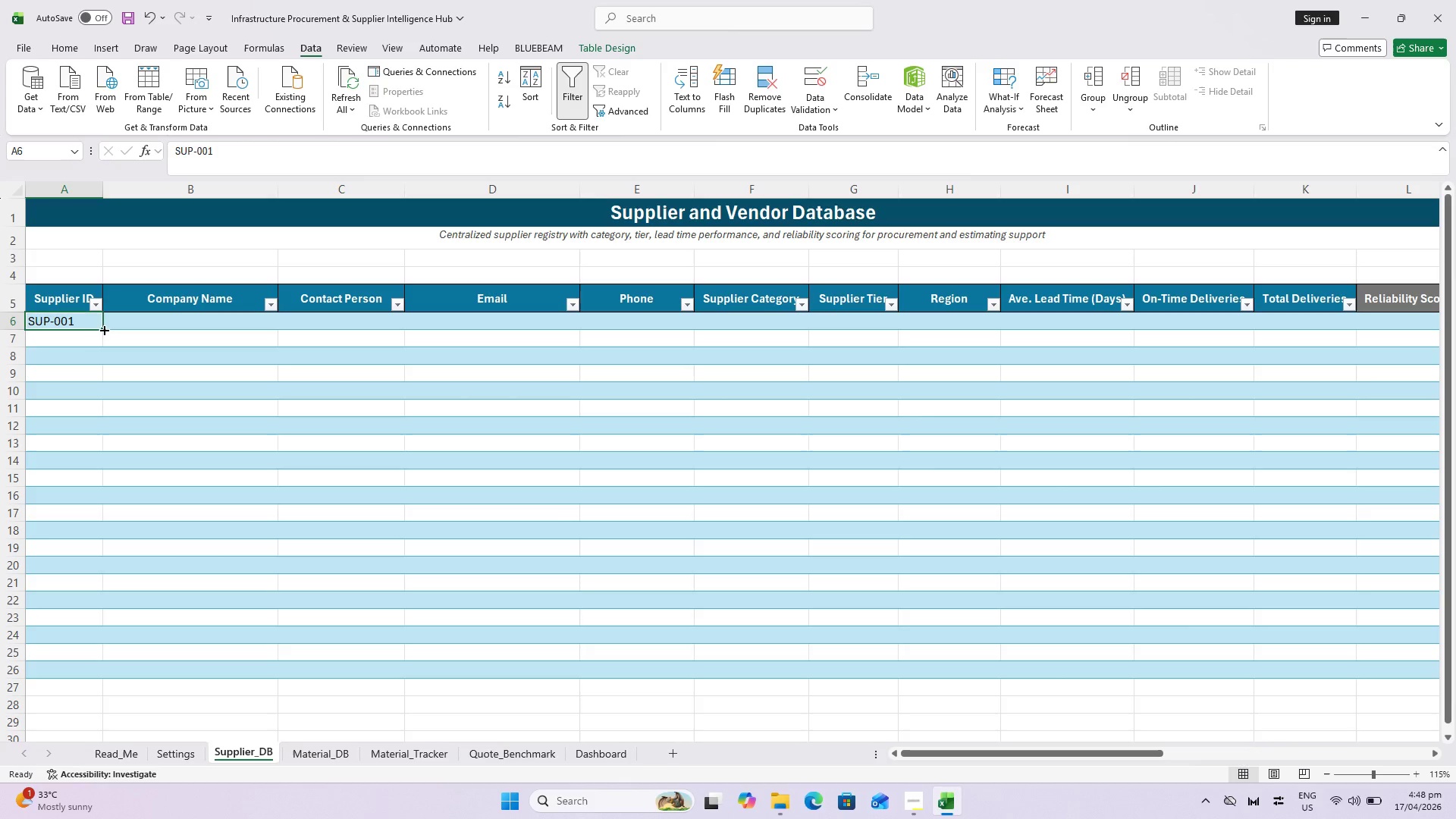 
left_click_drag(start_coordinate=[103, 328], to_coordinate=[103, 642])
 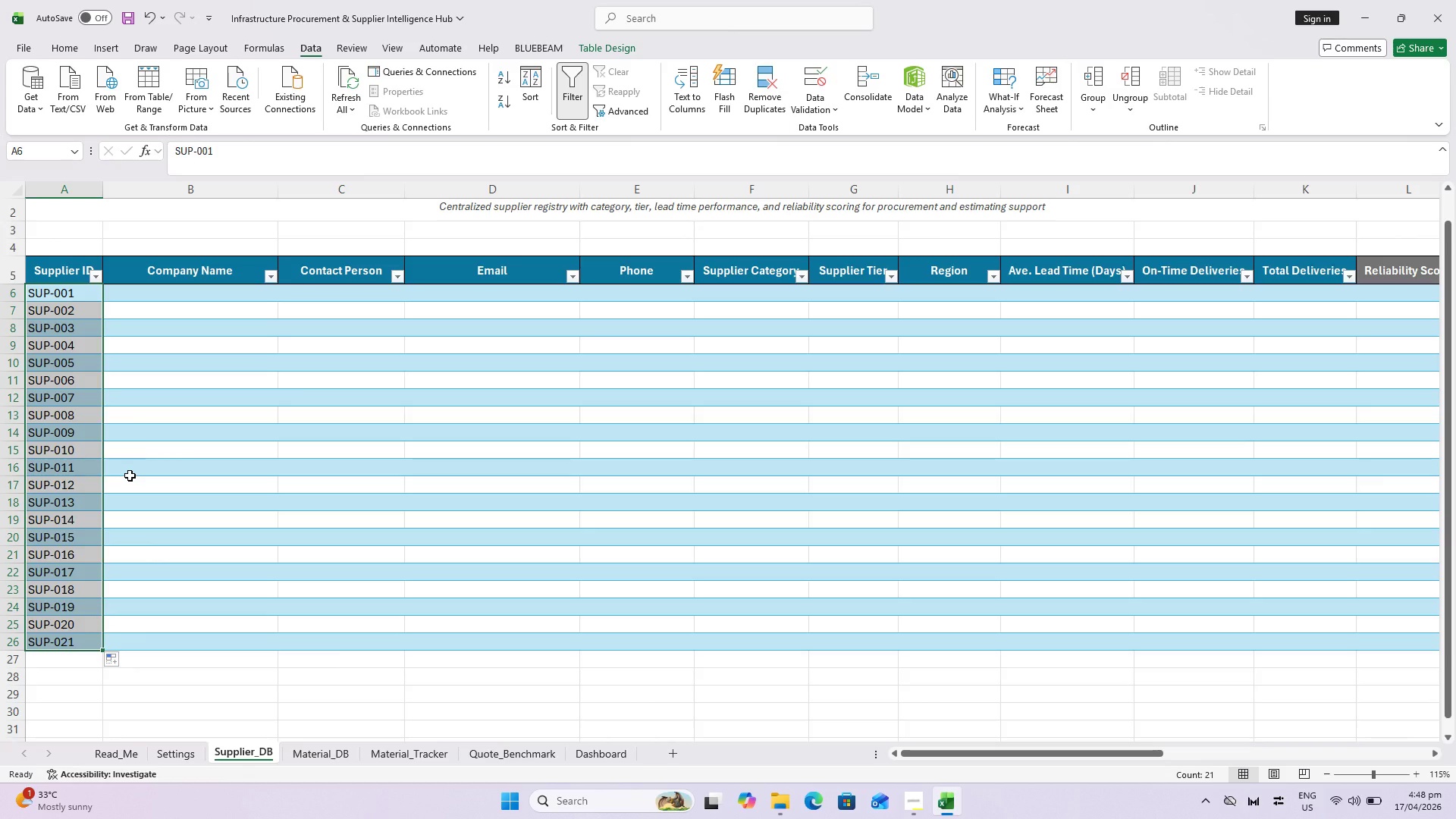 
wait(9.98)
 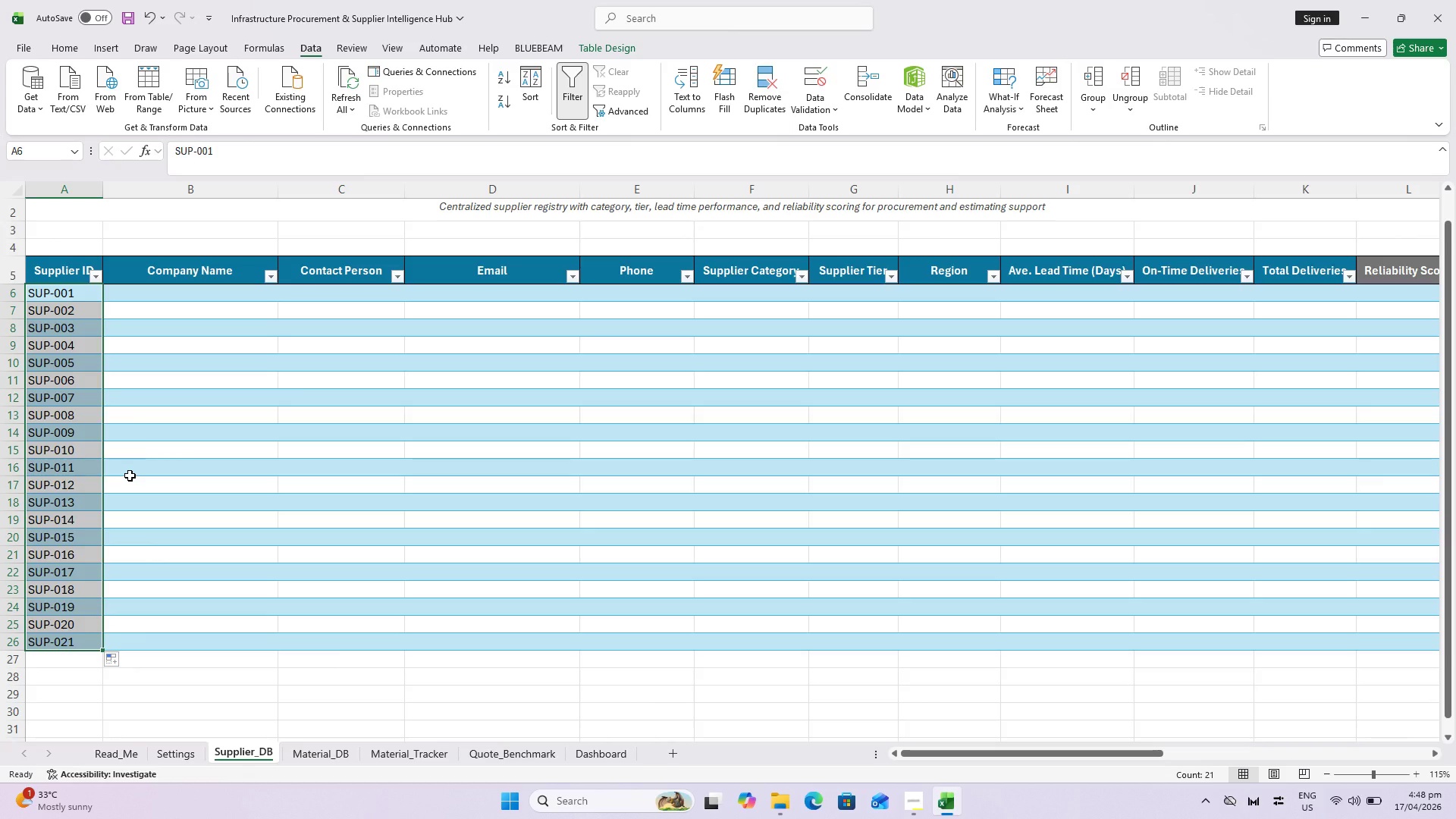 
double_click([190, 295])
 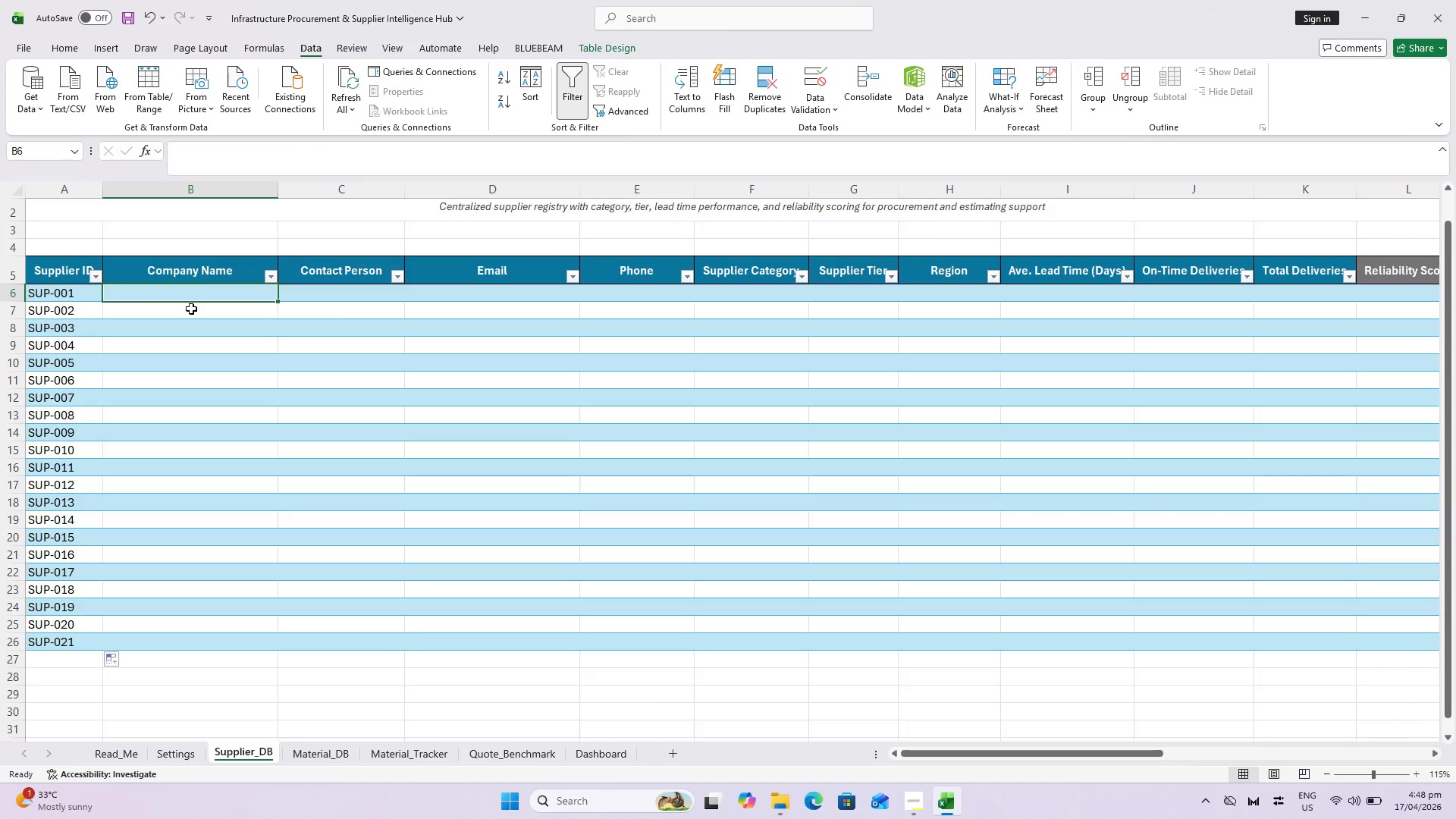 
type(Apex Concrete Supply)
 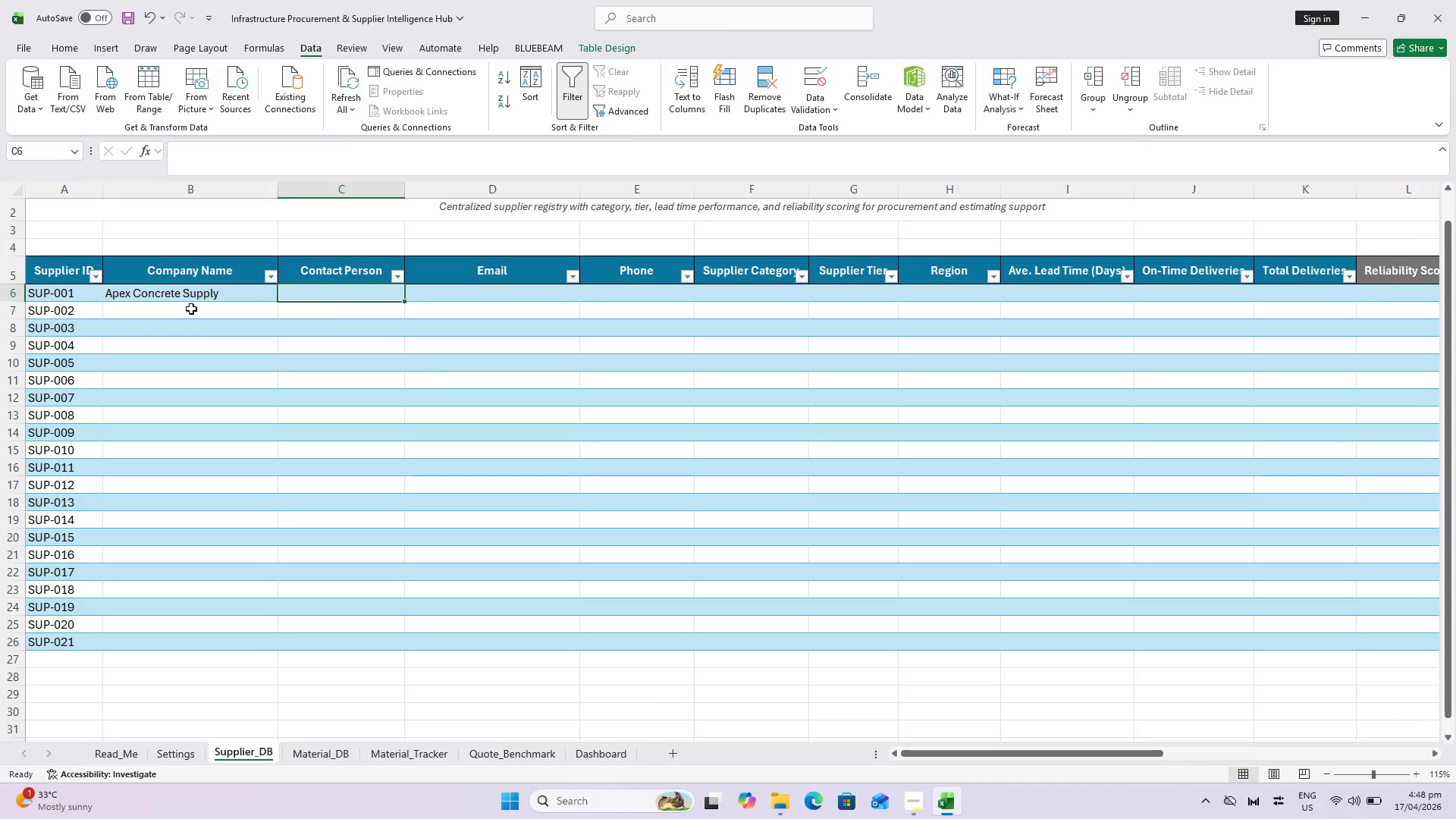 
hold_key(key=CapsLock, duration=30.0)
 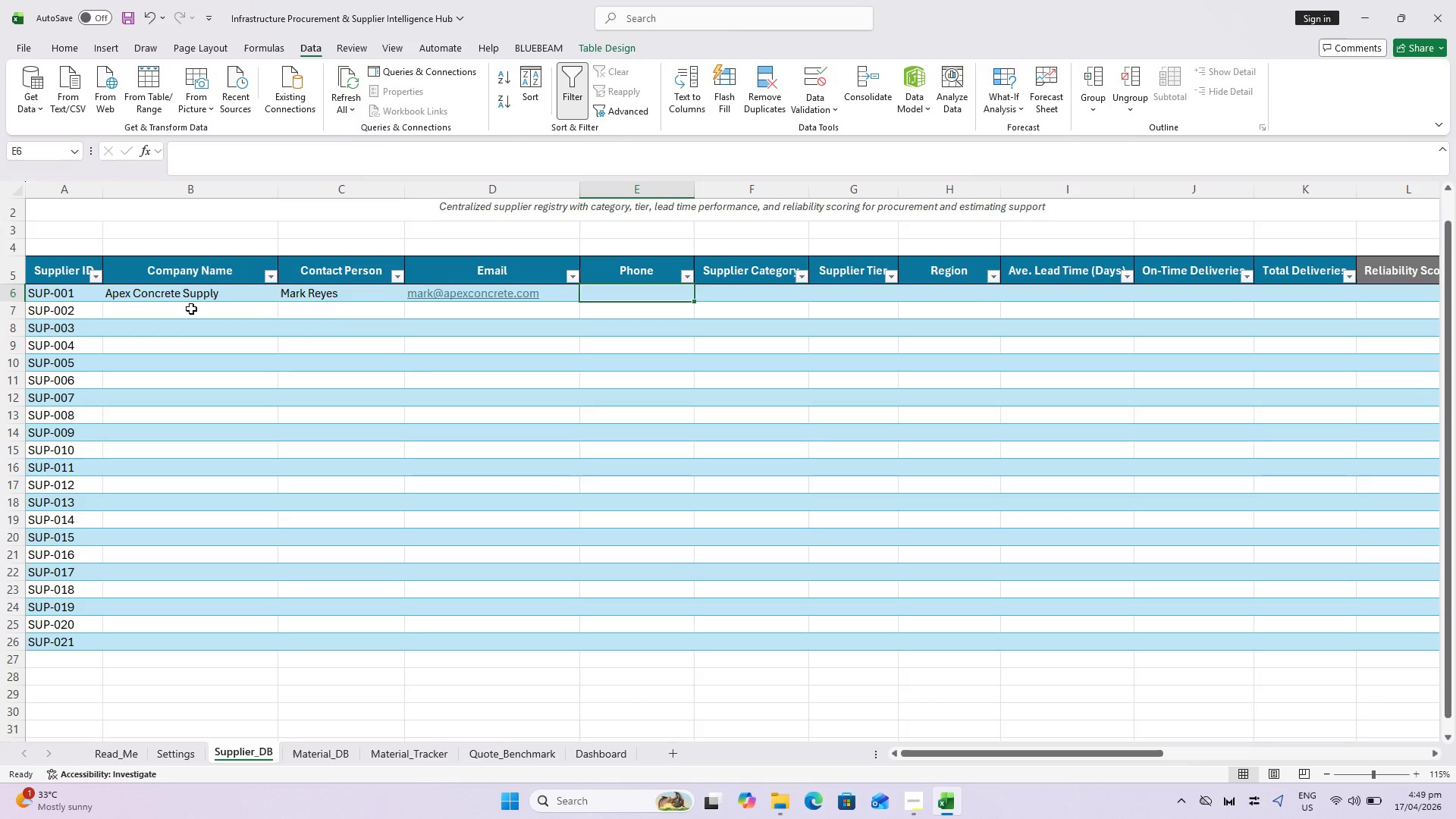 
key(ArrowRight)
 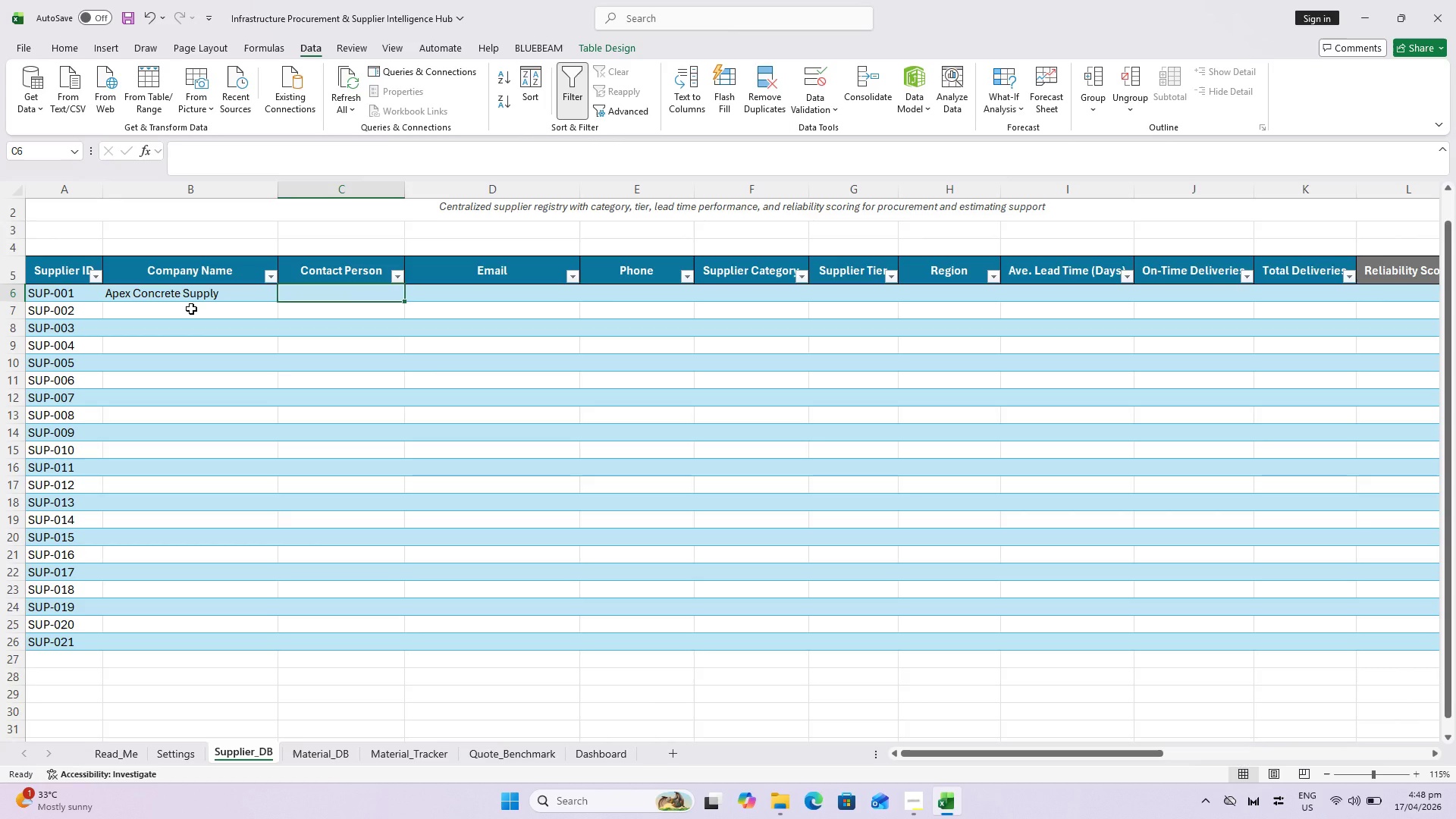 
type(Mark Reyed)
key(Backspace)
type(s)
 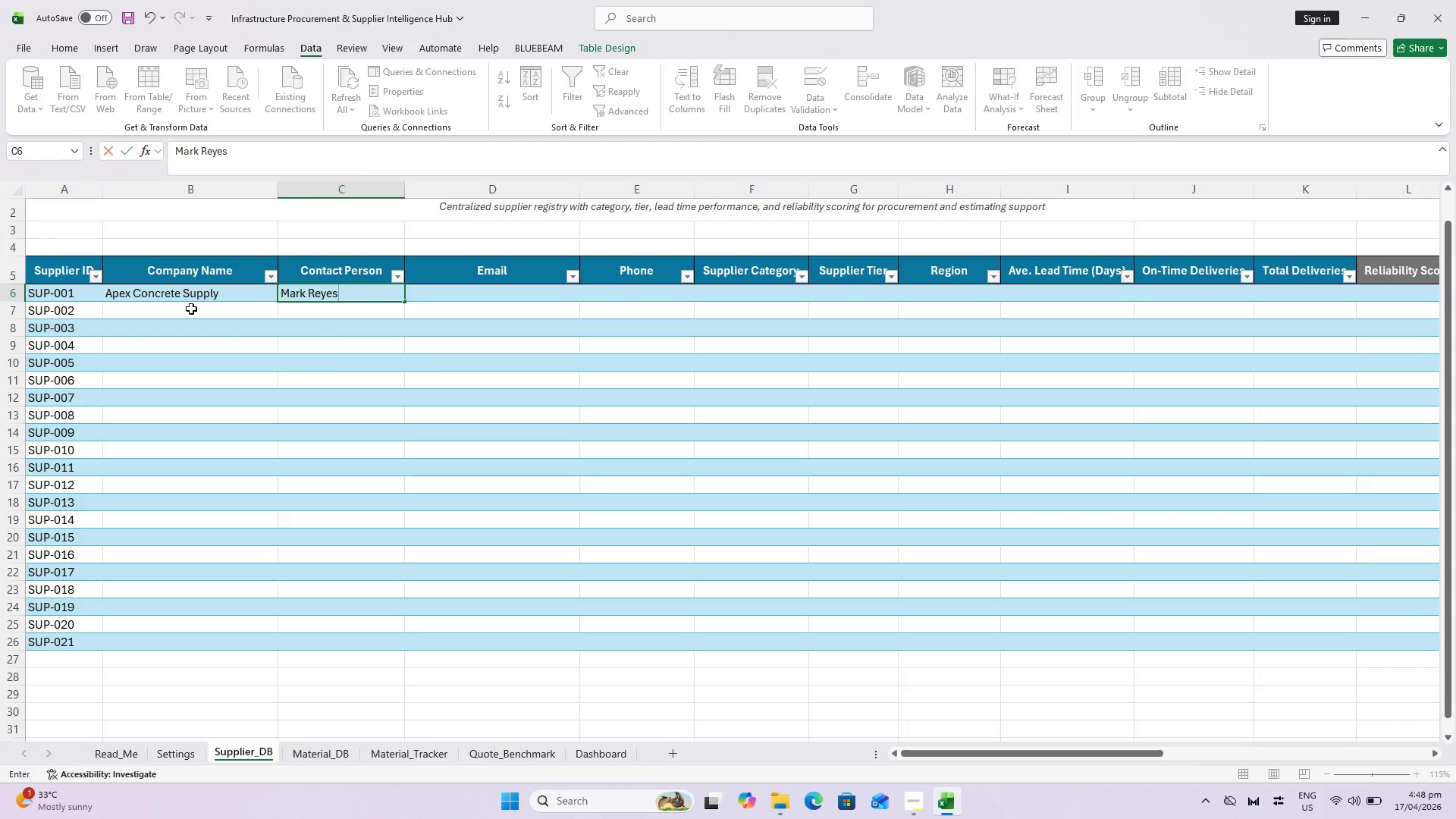 
key(ArrowRight)
 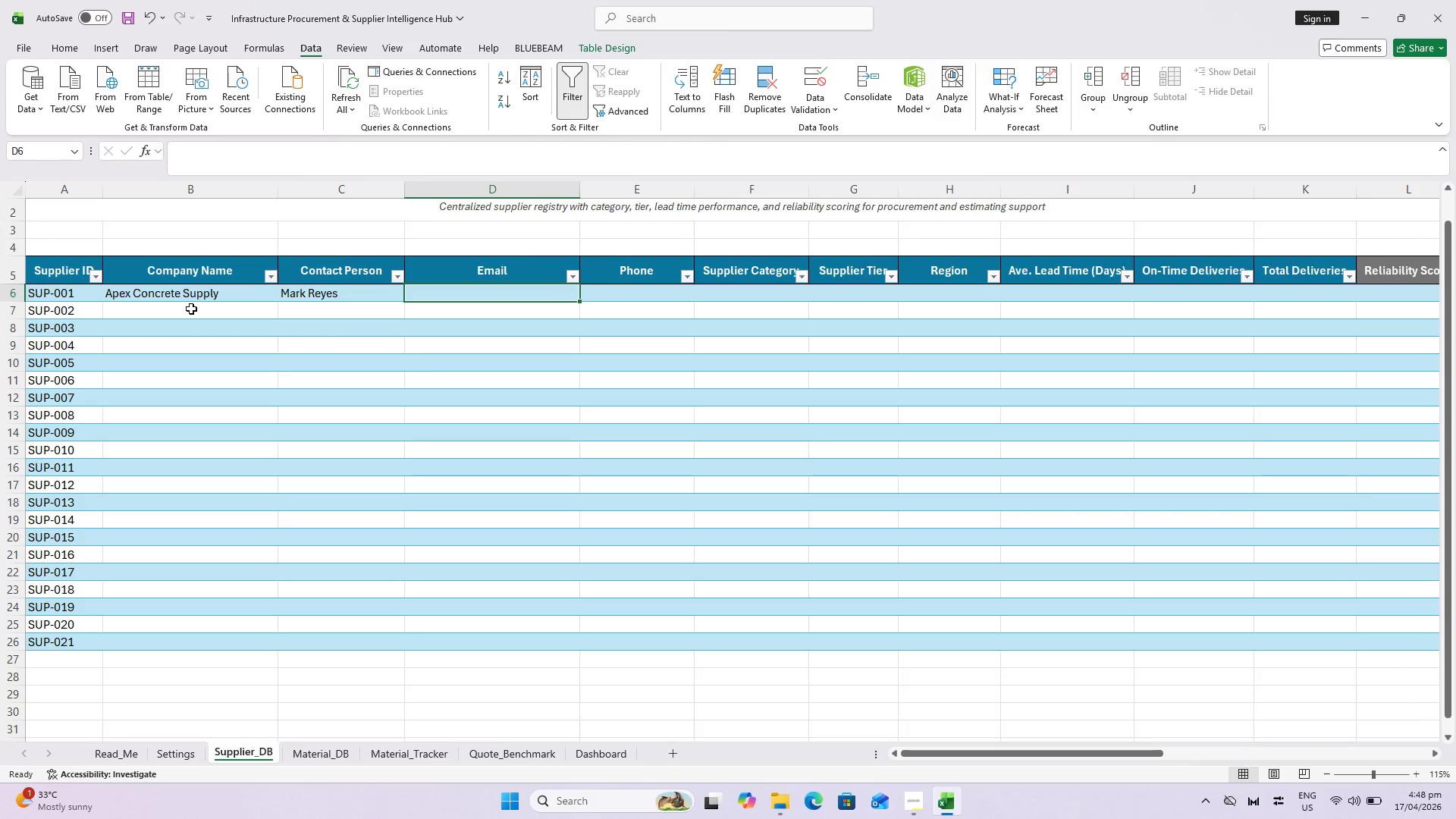 
type(mark@apexconcrete.com)
 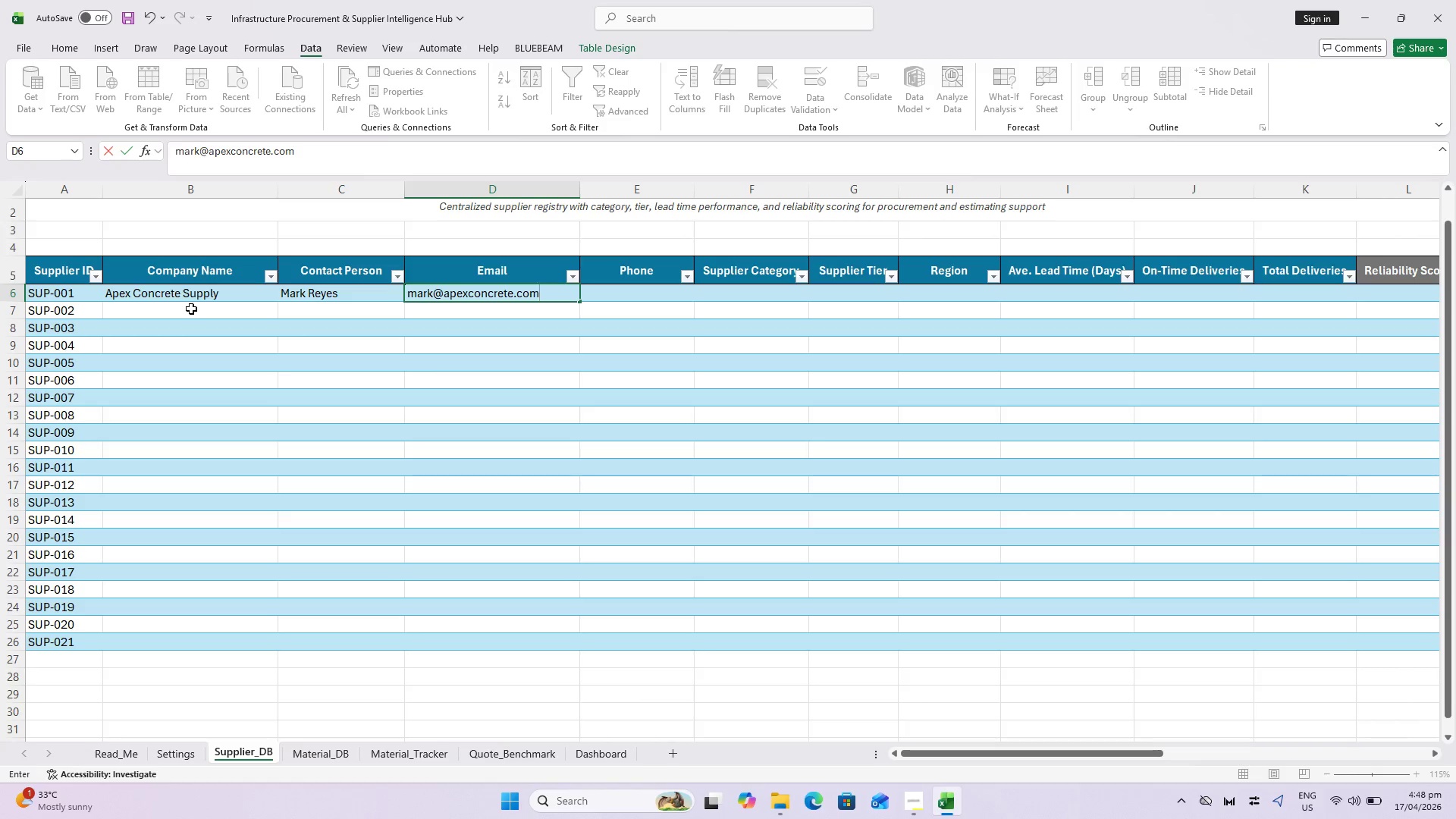 
key(ArrowRight)
 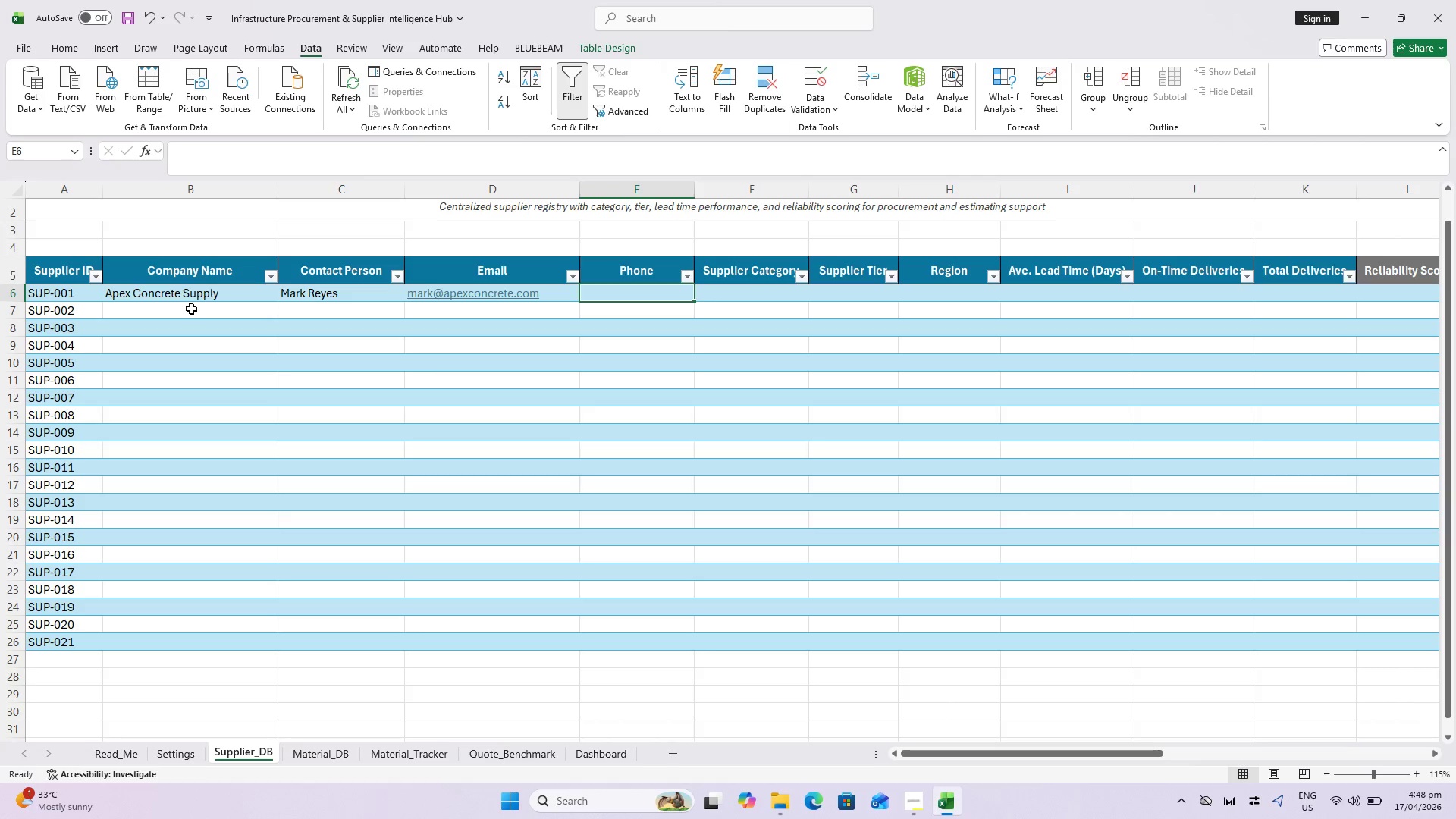 
type(09170000001)
 